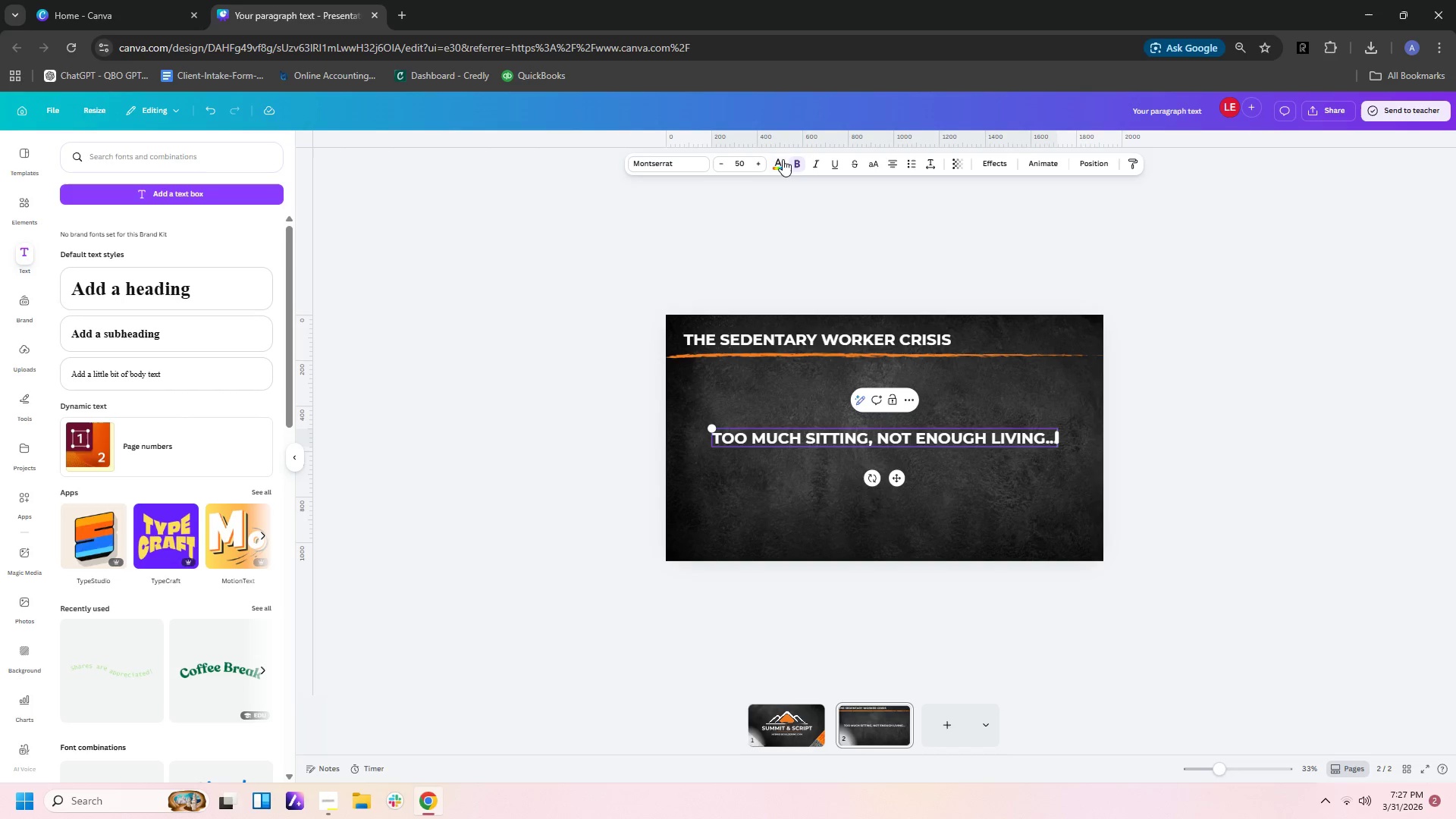 
left_click([795, 162])
 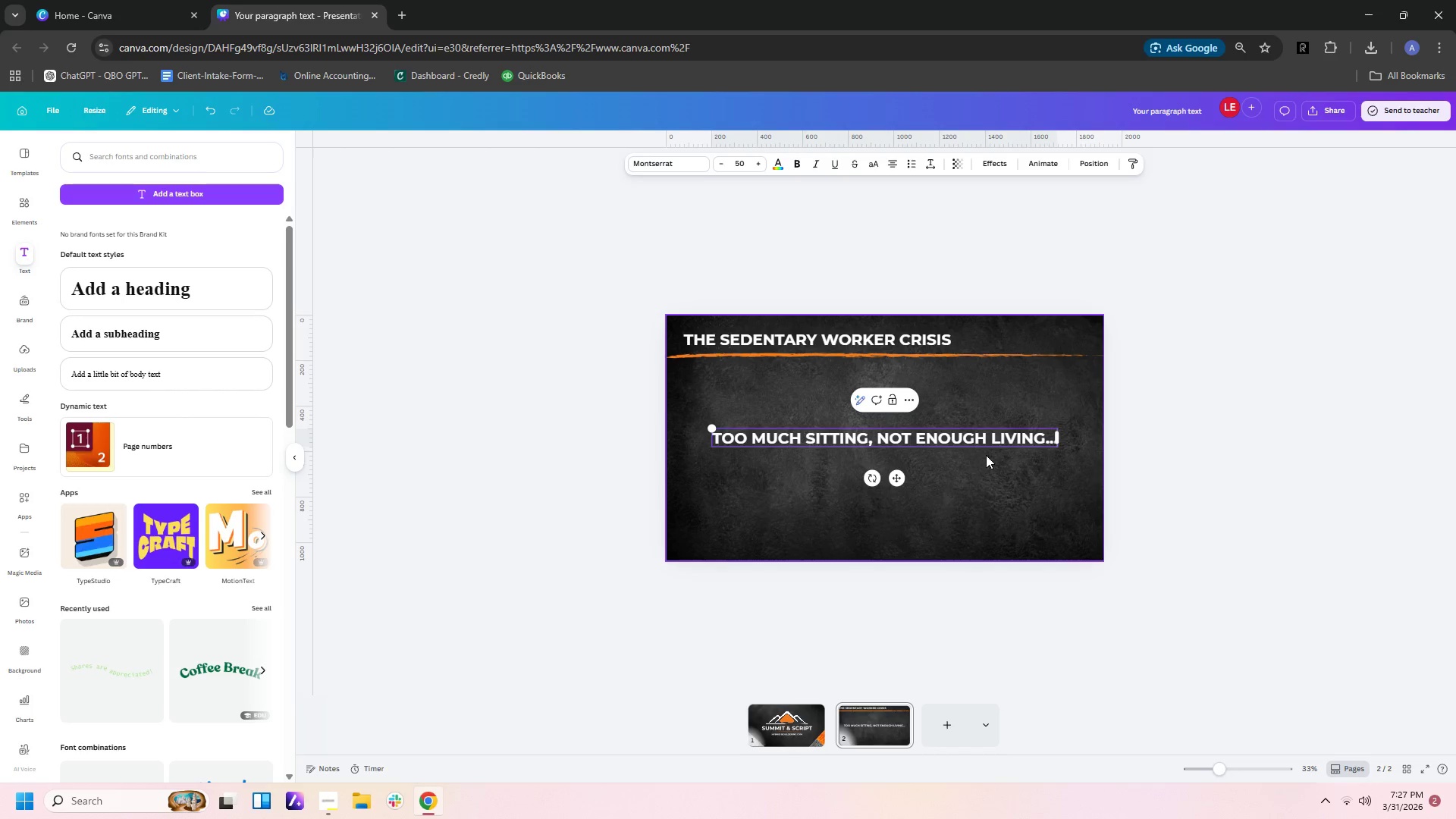 
left_click([988, 453])
 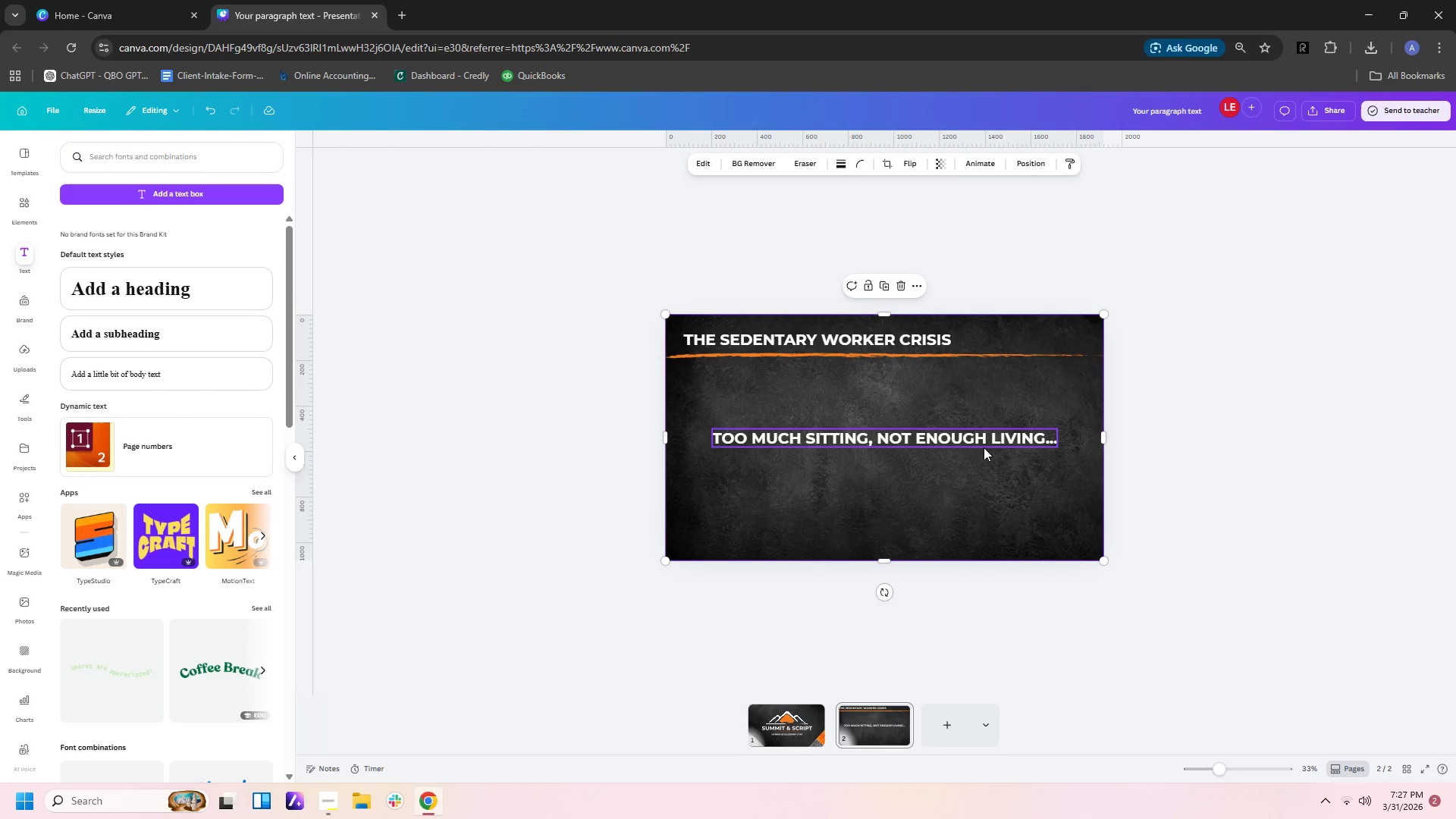 
left_click_drag(start_coordinate=[984, 442], to_coordinate=[984, 418])
 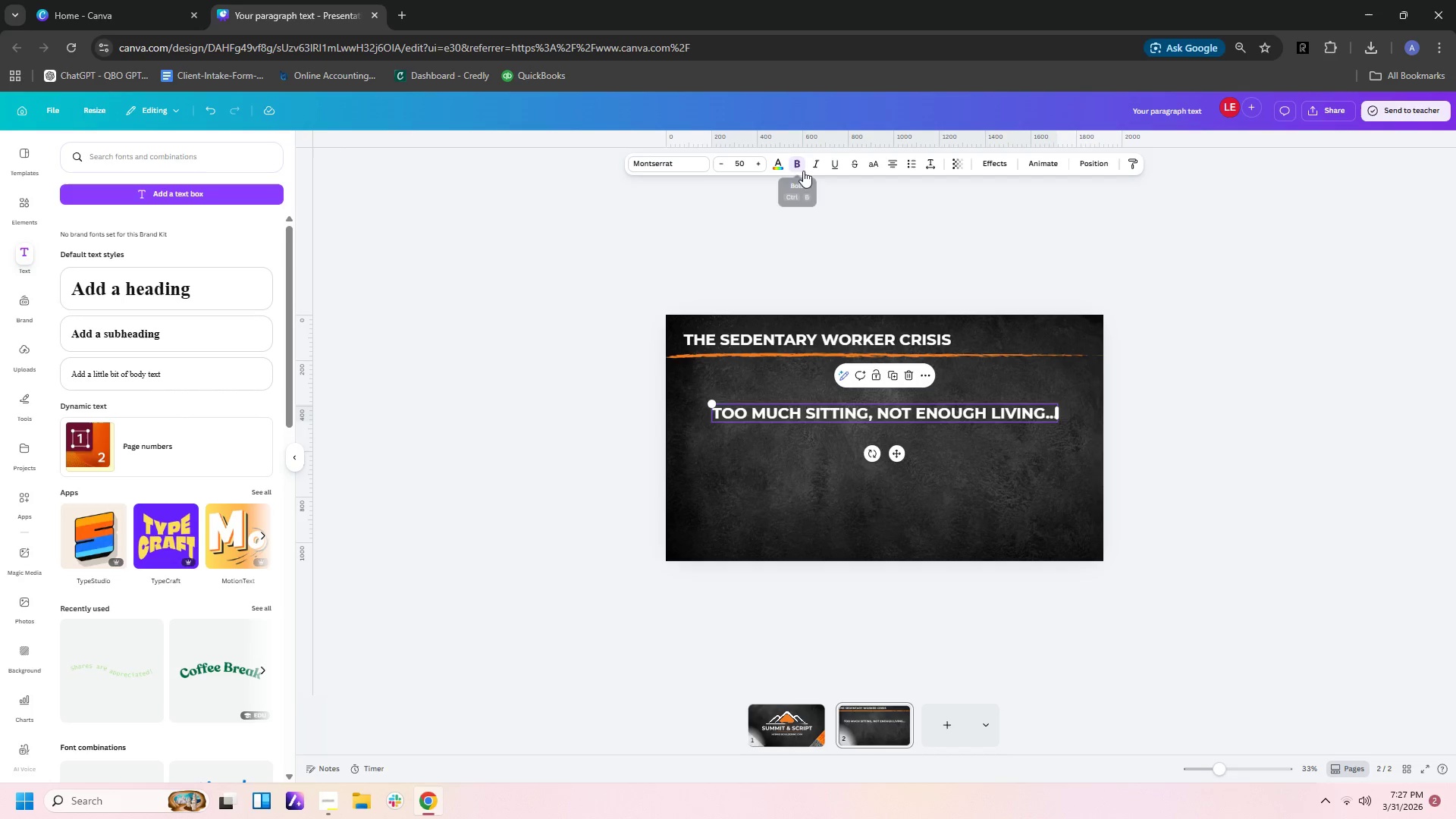 
left_click([802, 165])
 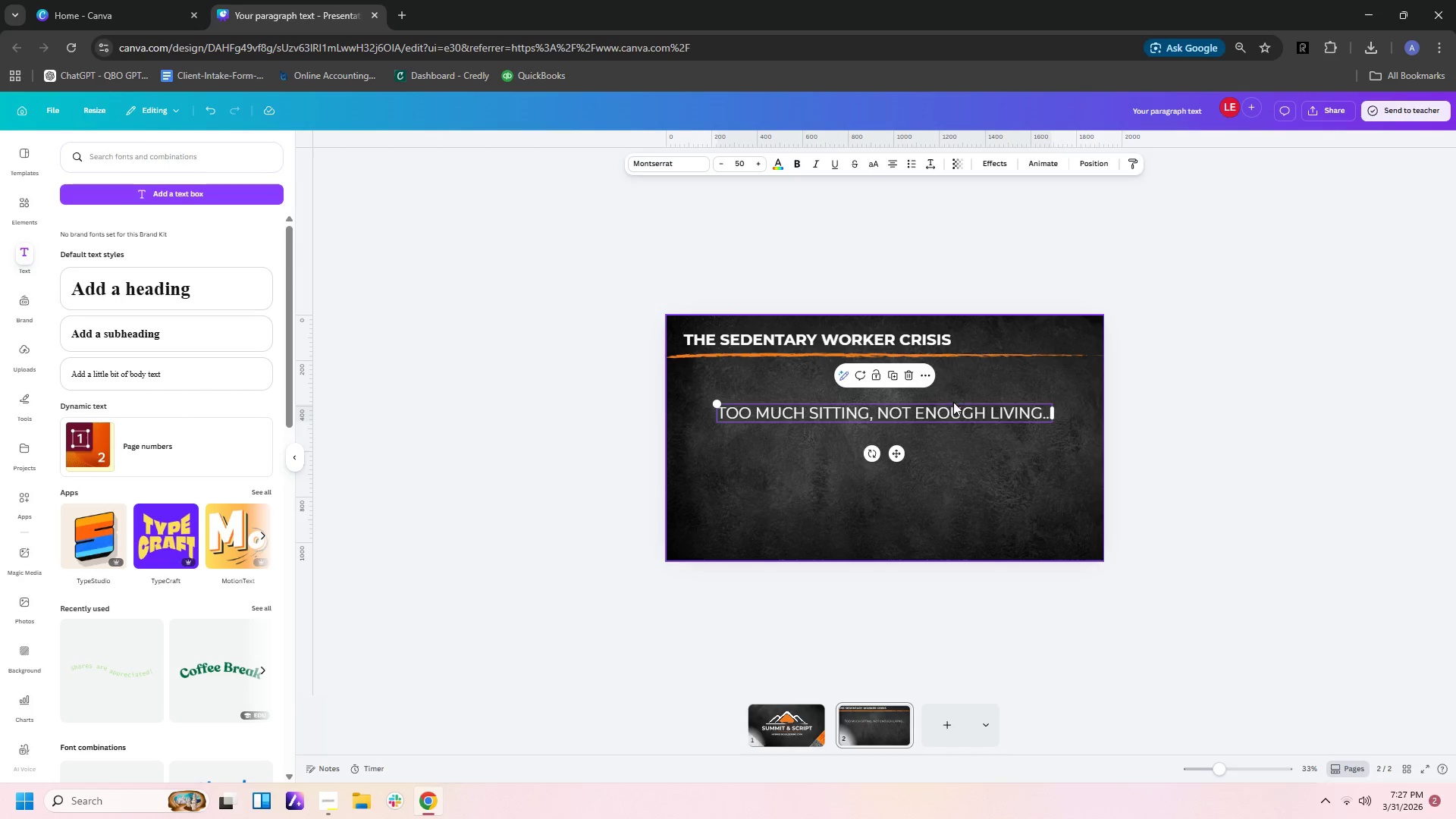 
left_click_drag(start_coordinate=[953, 413], to_coordinate=[953, 397])
 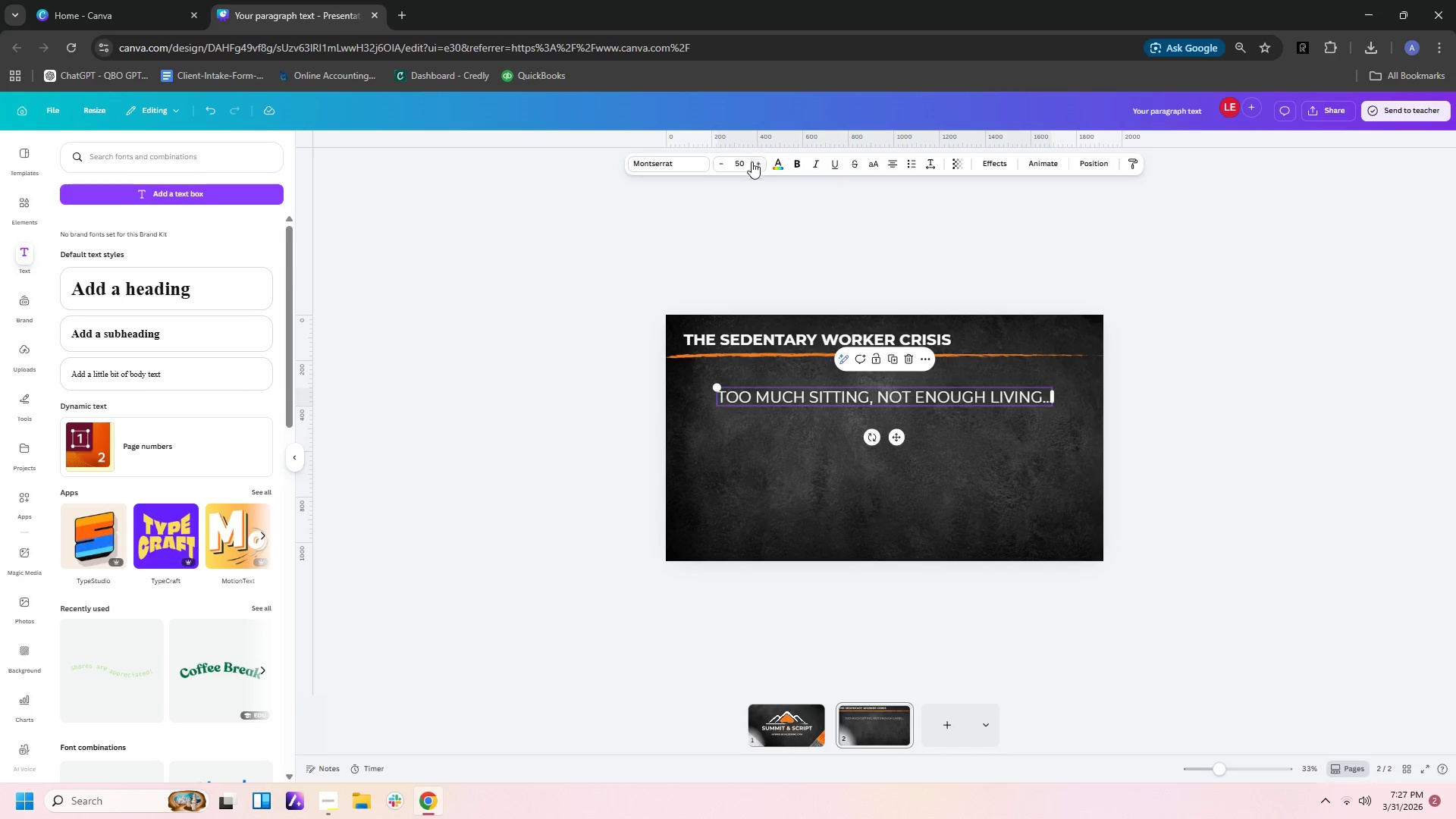 
left_click([748, 161])
 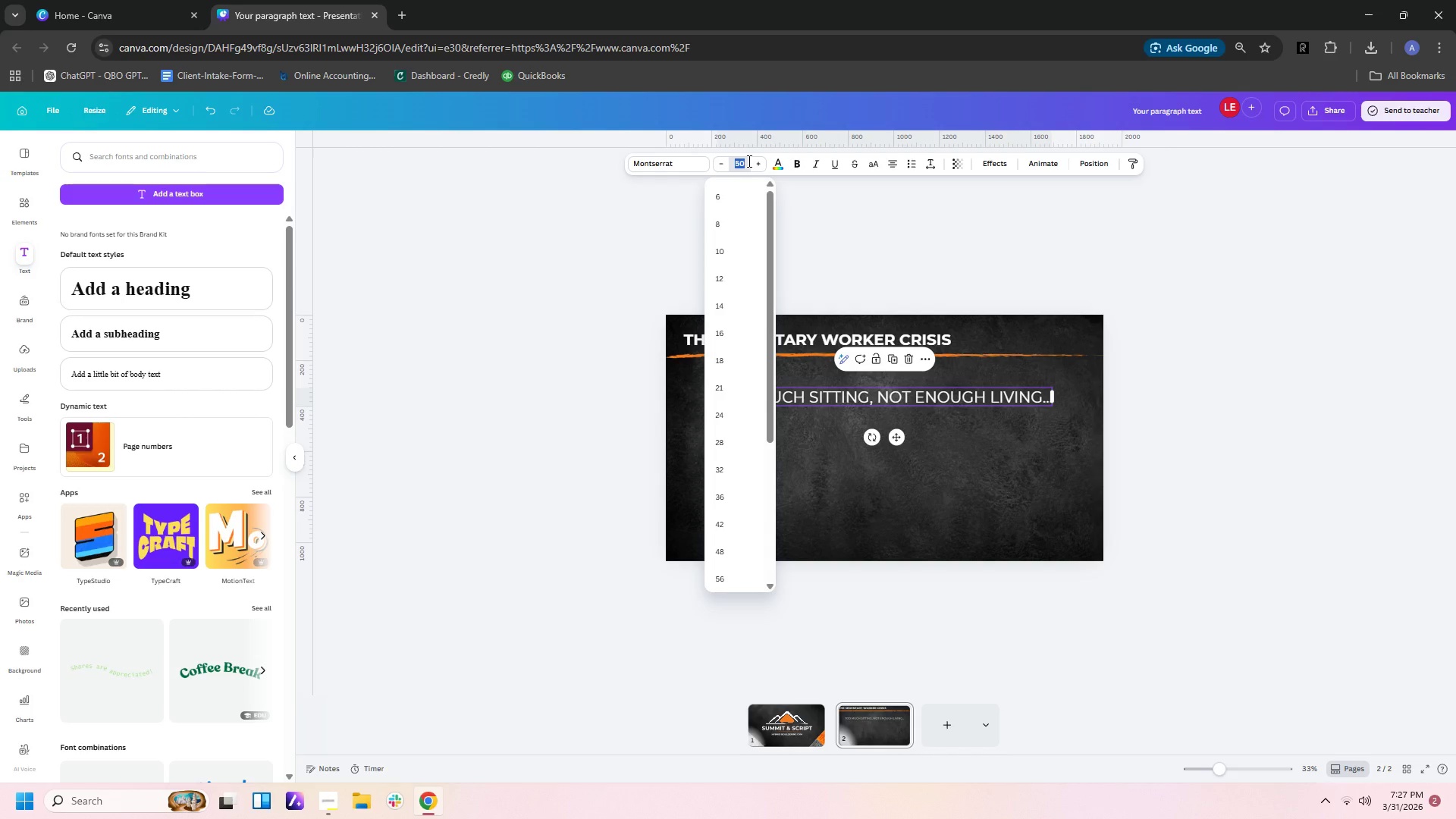 
type(30)
 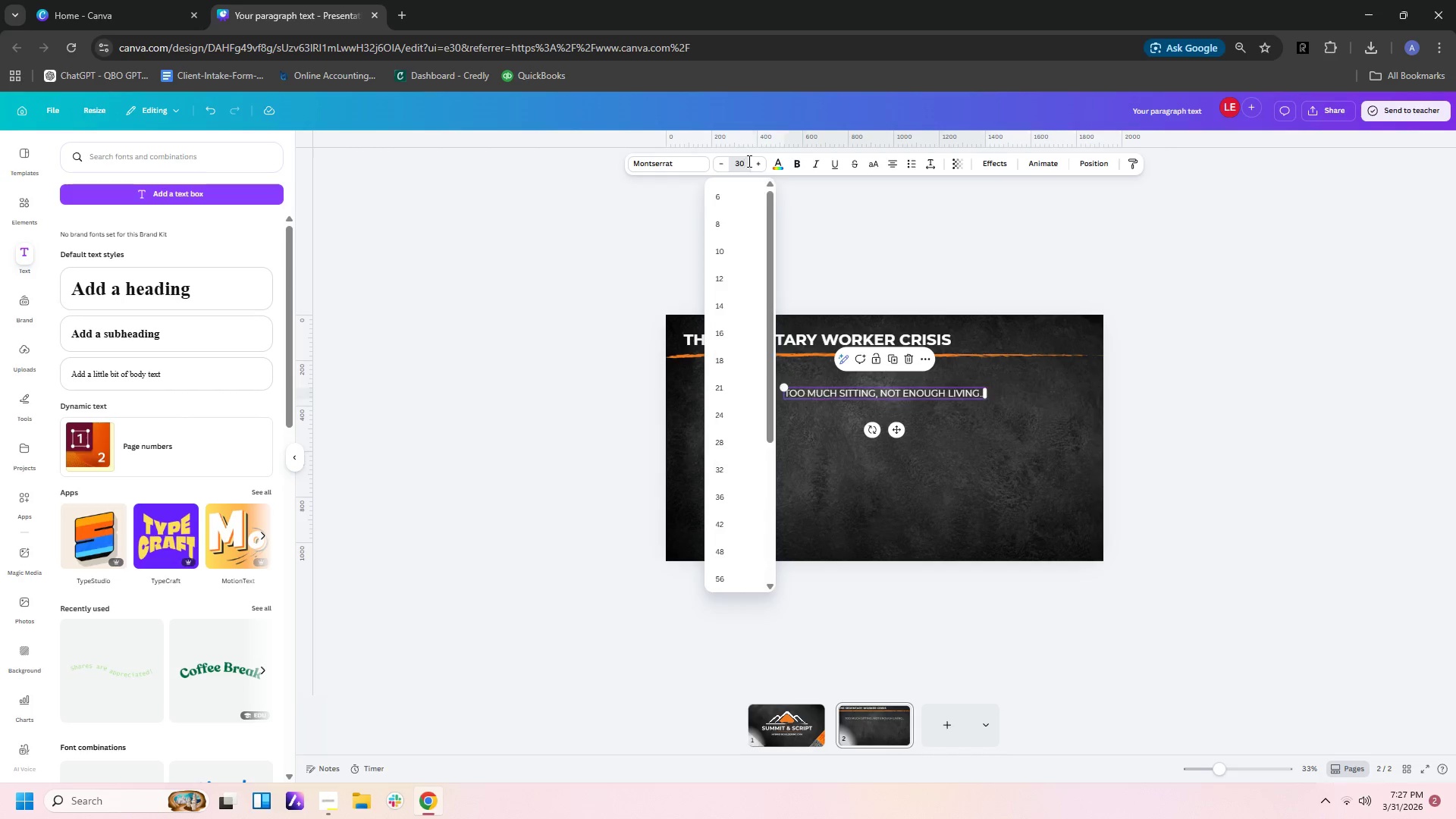 
key(Enter)
 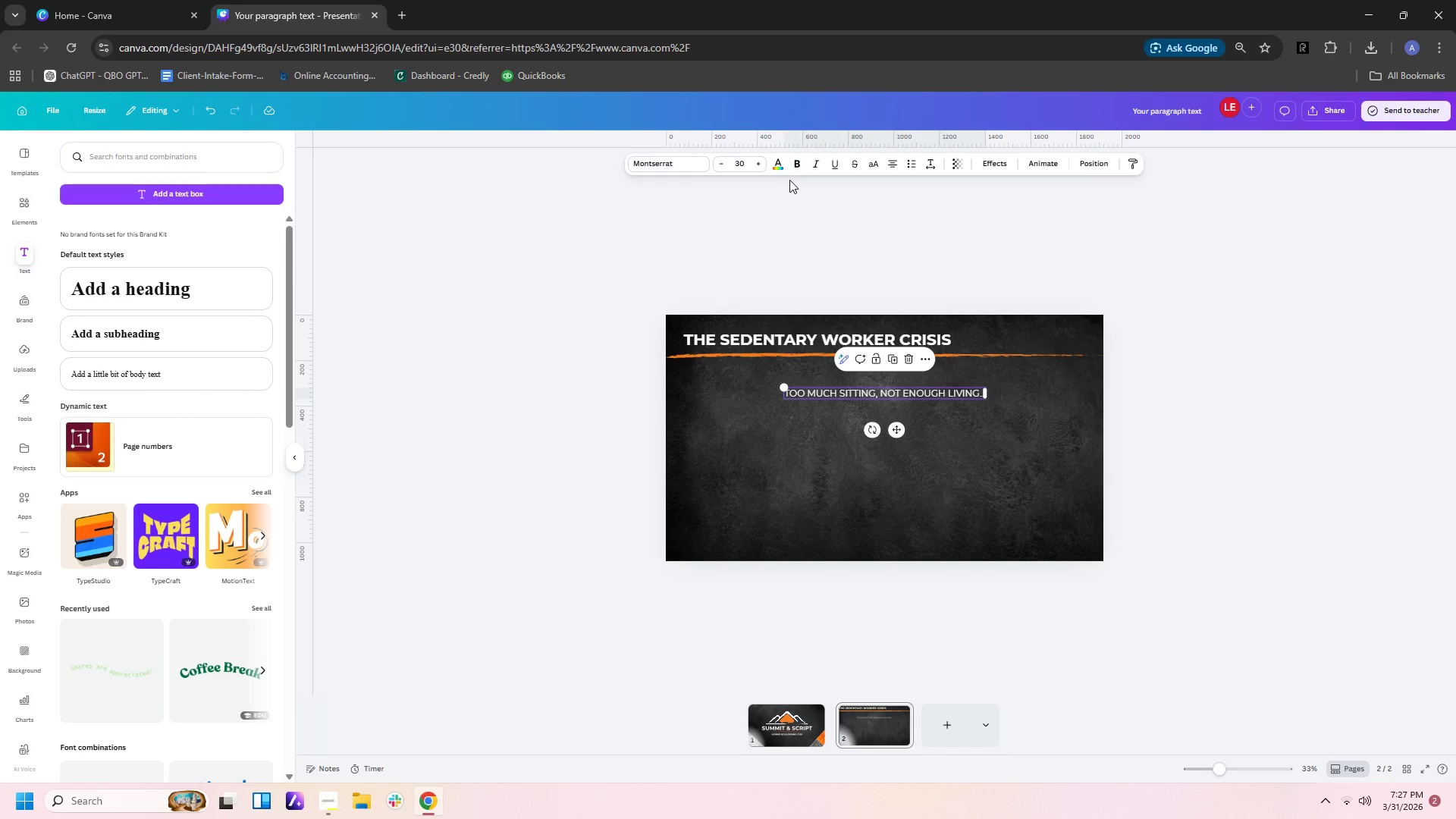 
left_click([745, 164])
 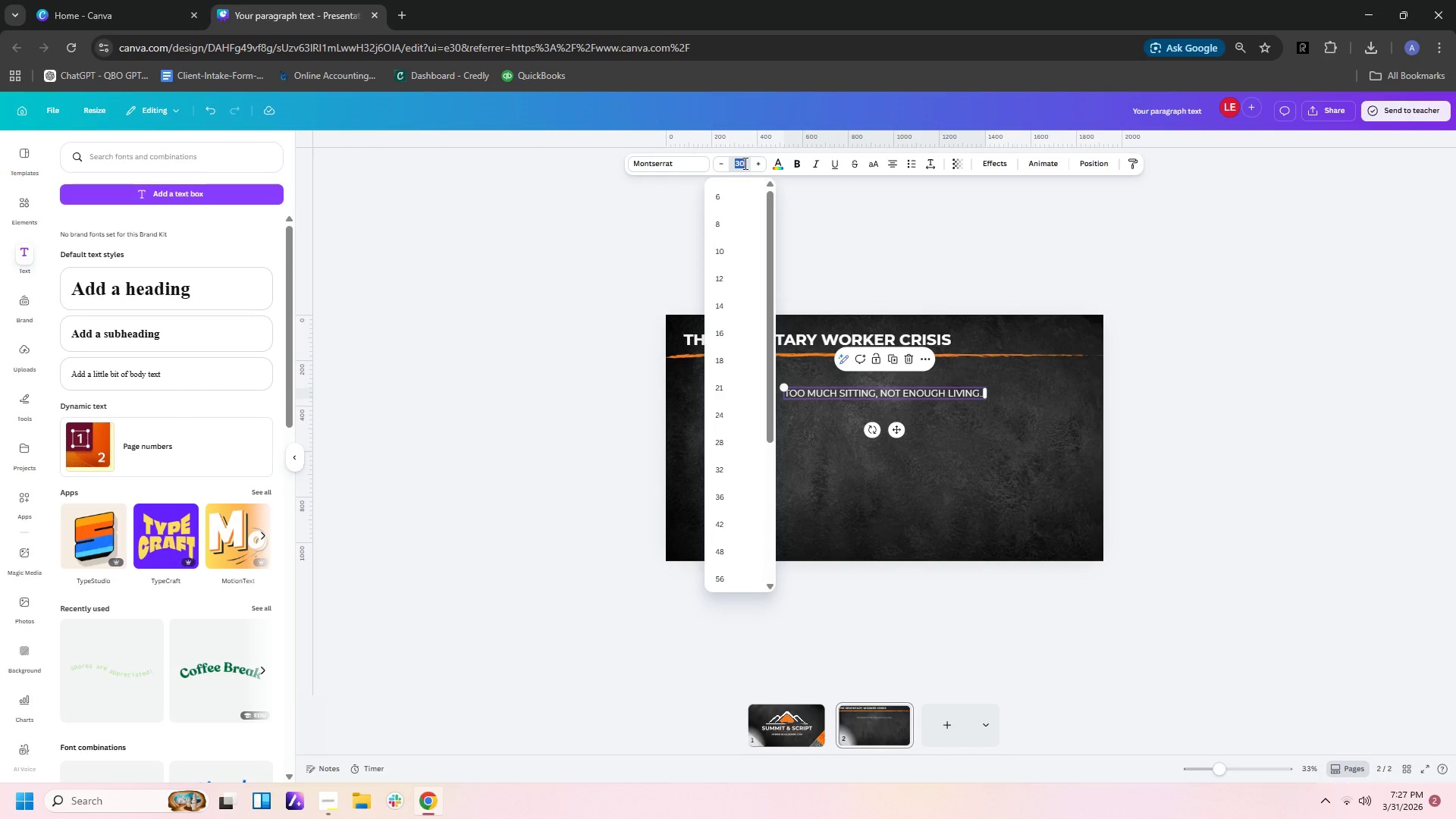 
type(40)
 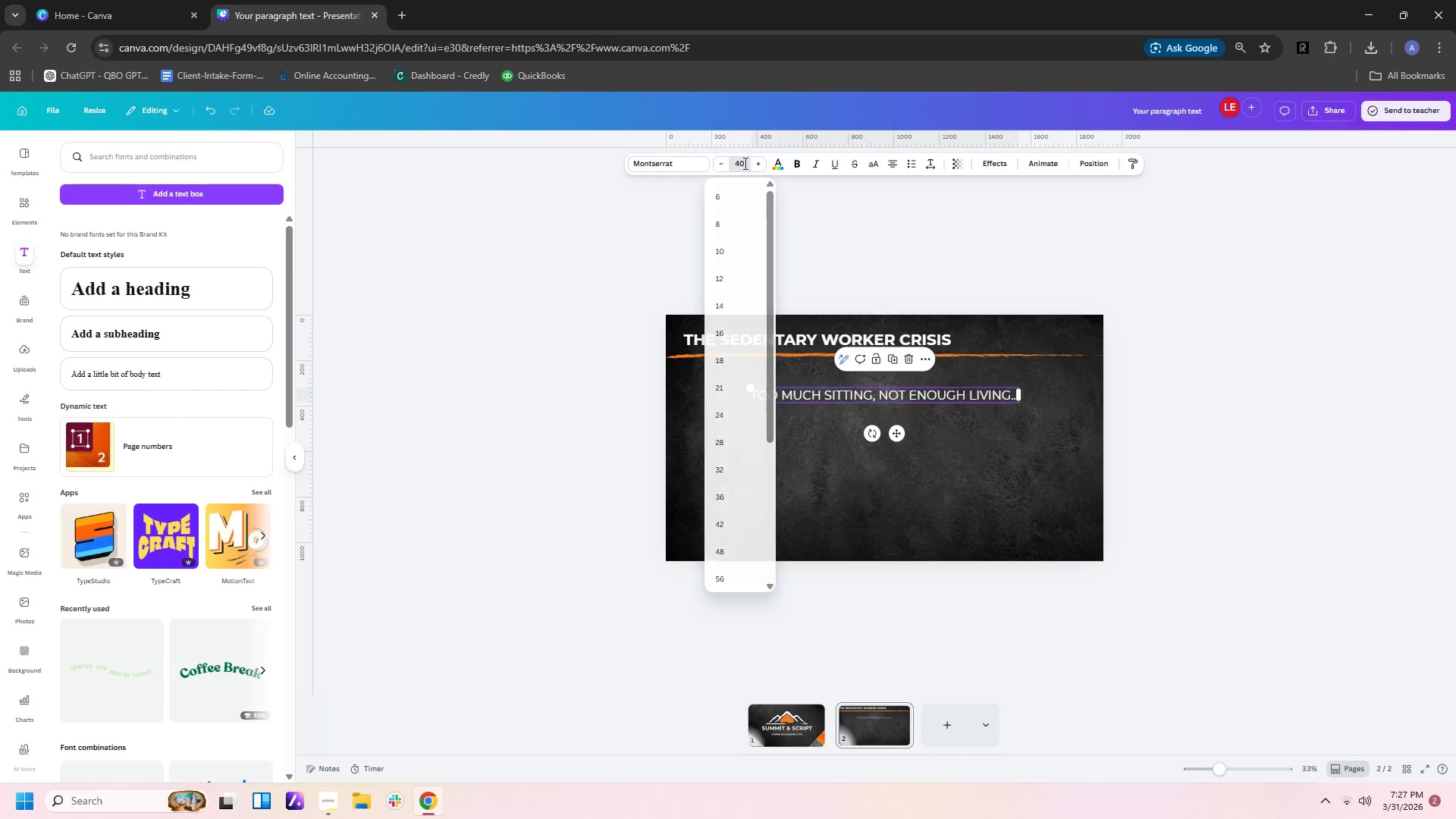 
key(Enter)
 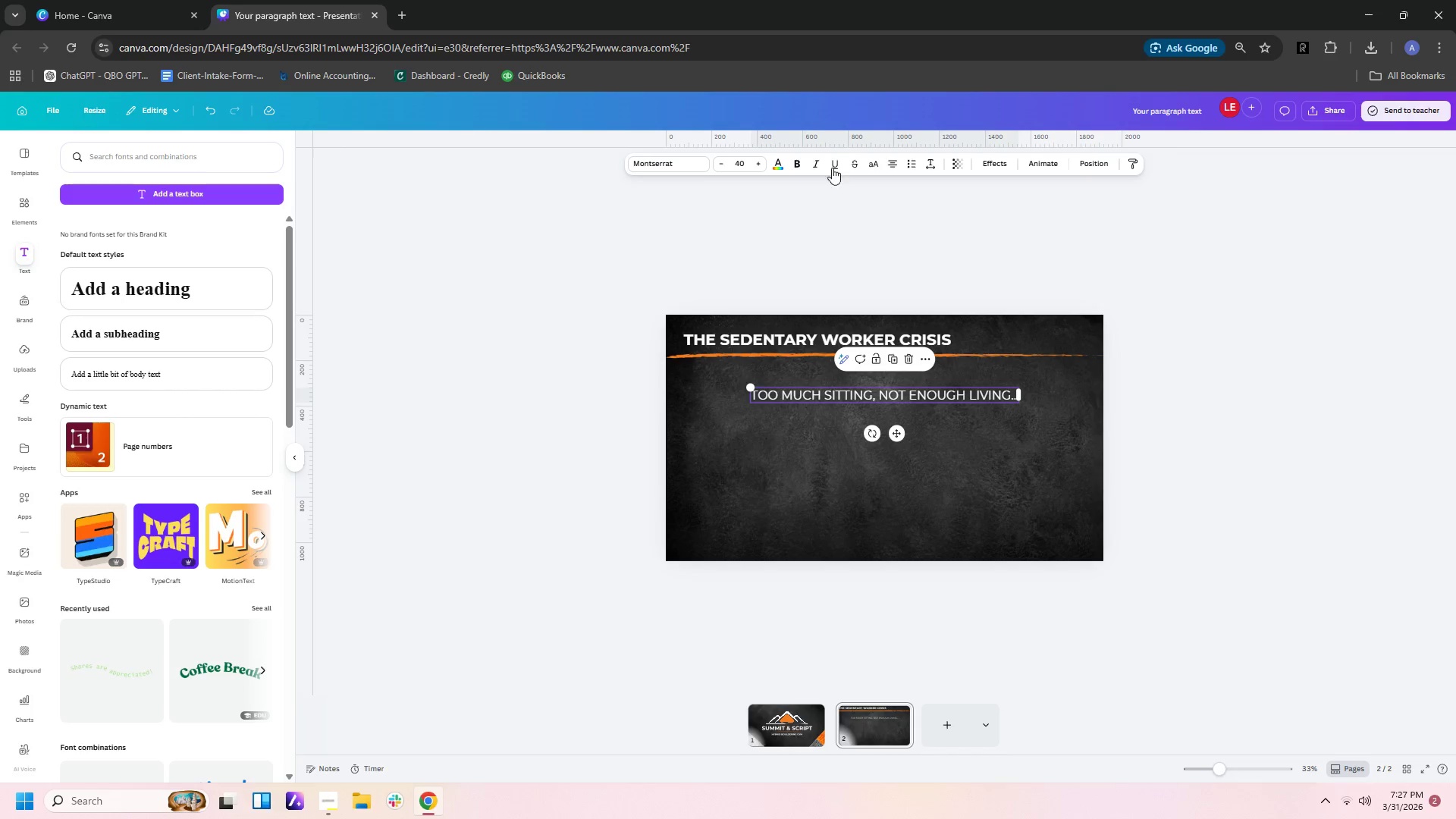 
left_click([795, 163])
 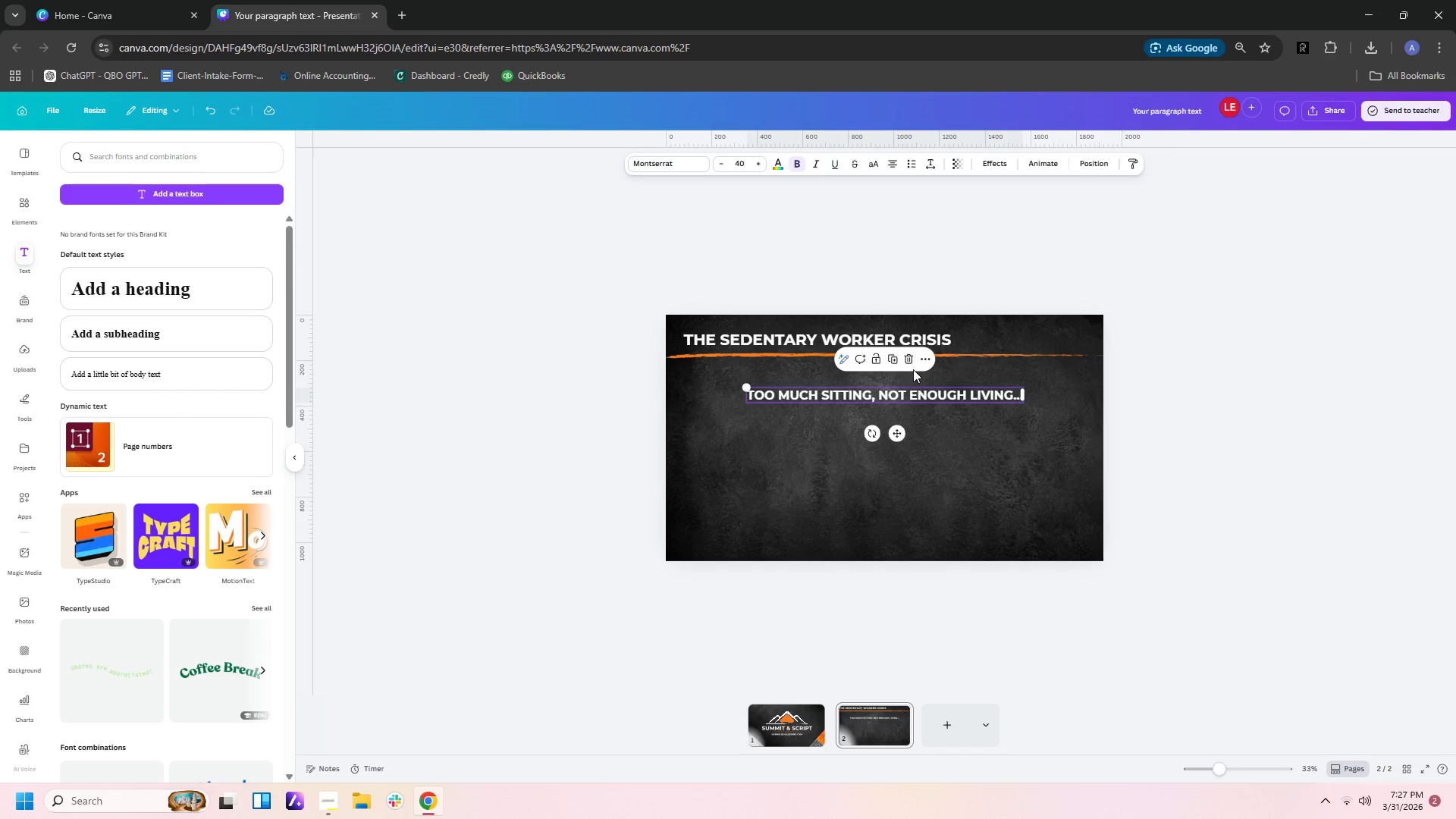 
left_click_drag(start_coordinate=[916, 395], to_coordinate=[906, 391])
 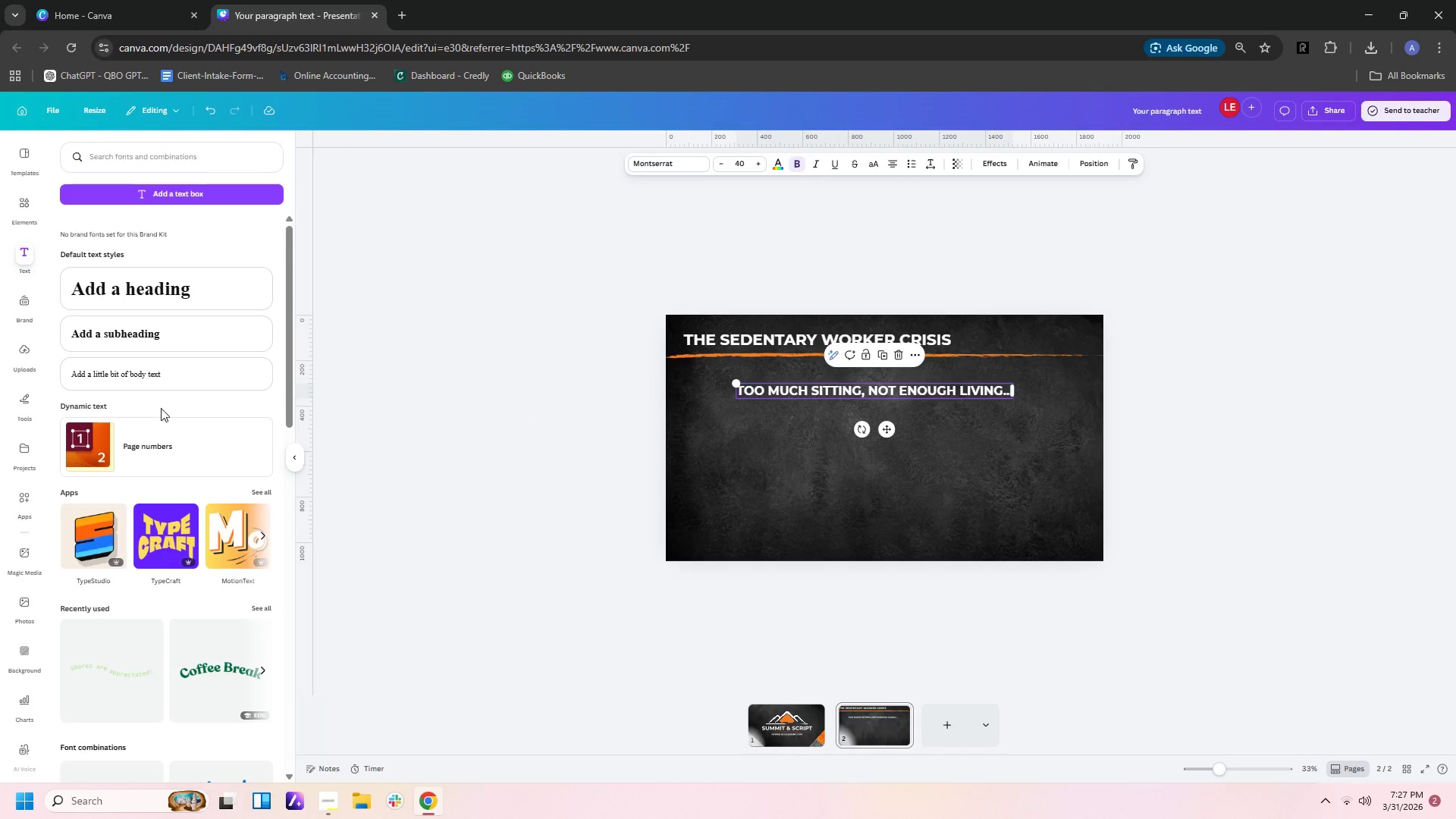 
wait(6.67)
 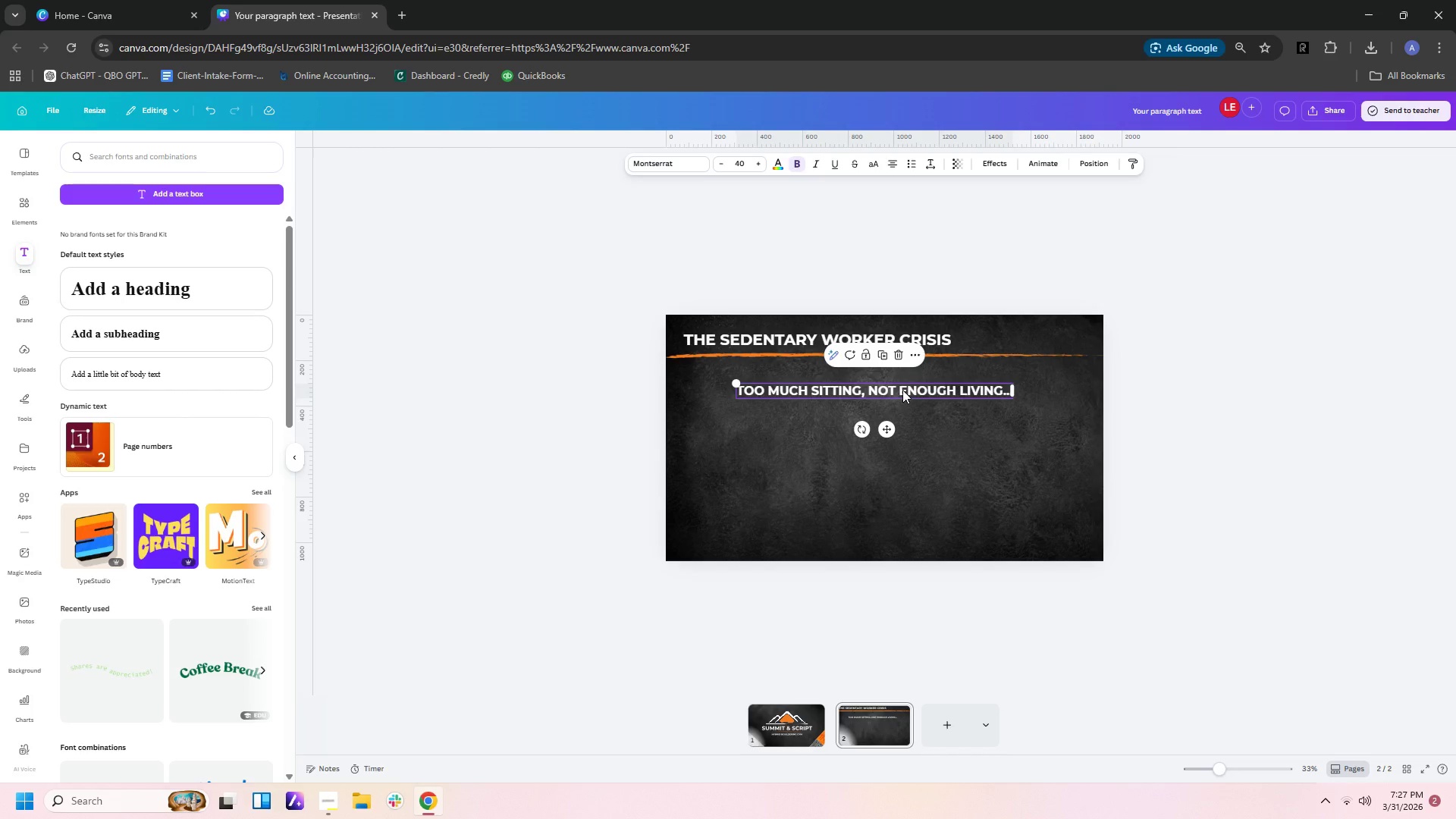 
left_click([155, 194])
 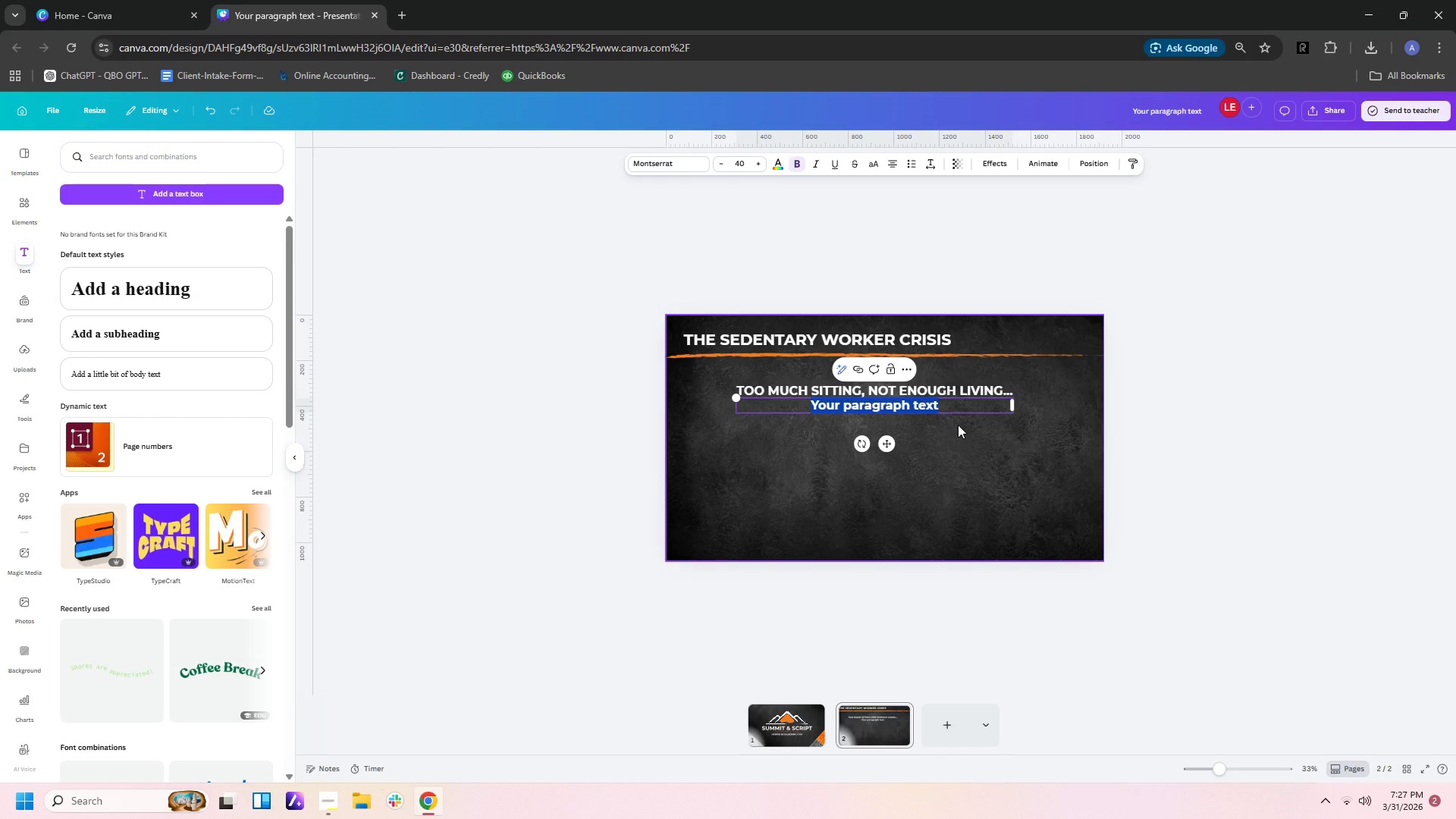 
left_click([958, 425])
 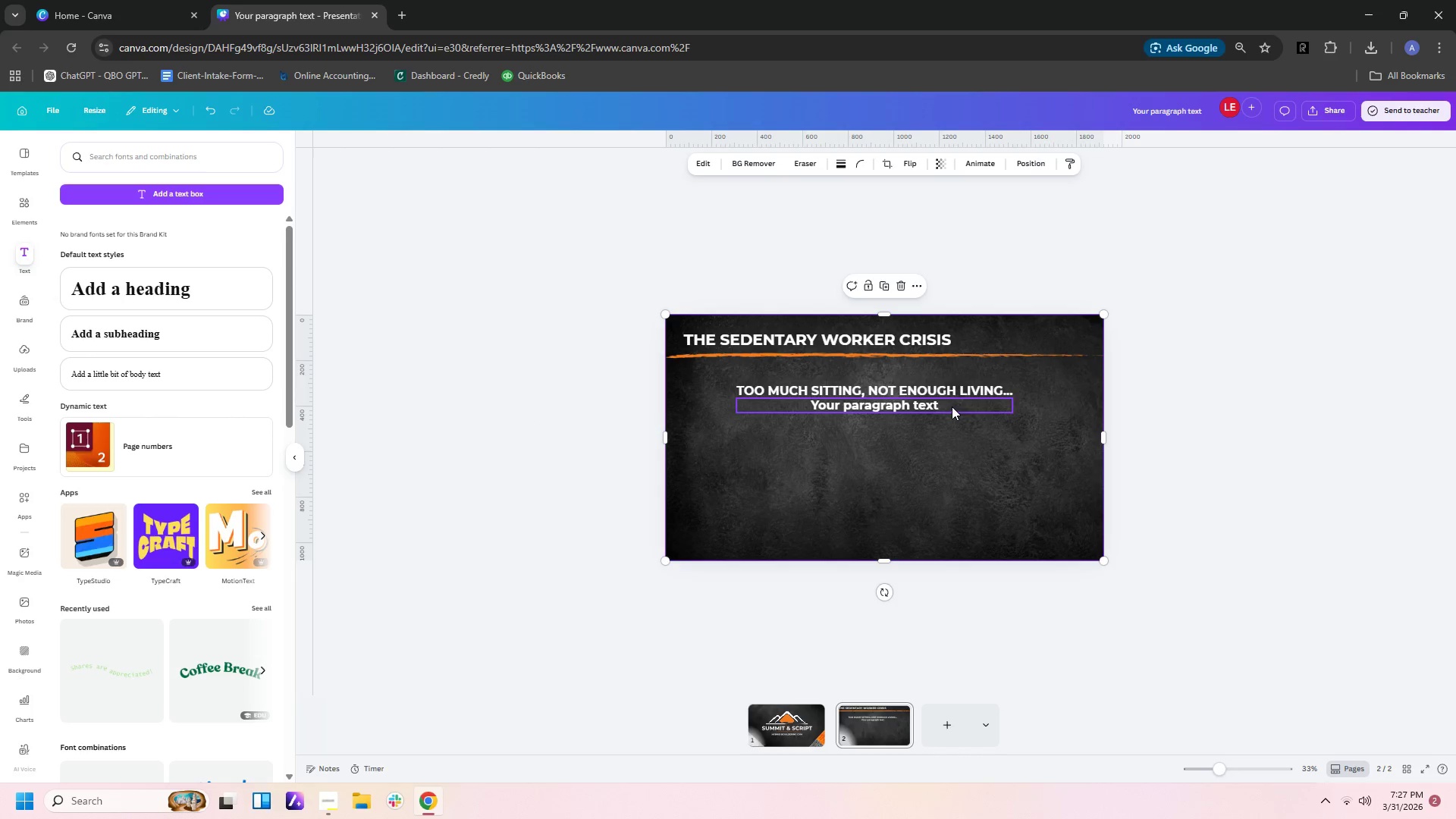 
left_click_drag(start_coordinate=[952, 406], to_coordinate=[937, 444])
 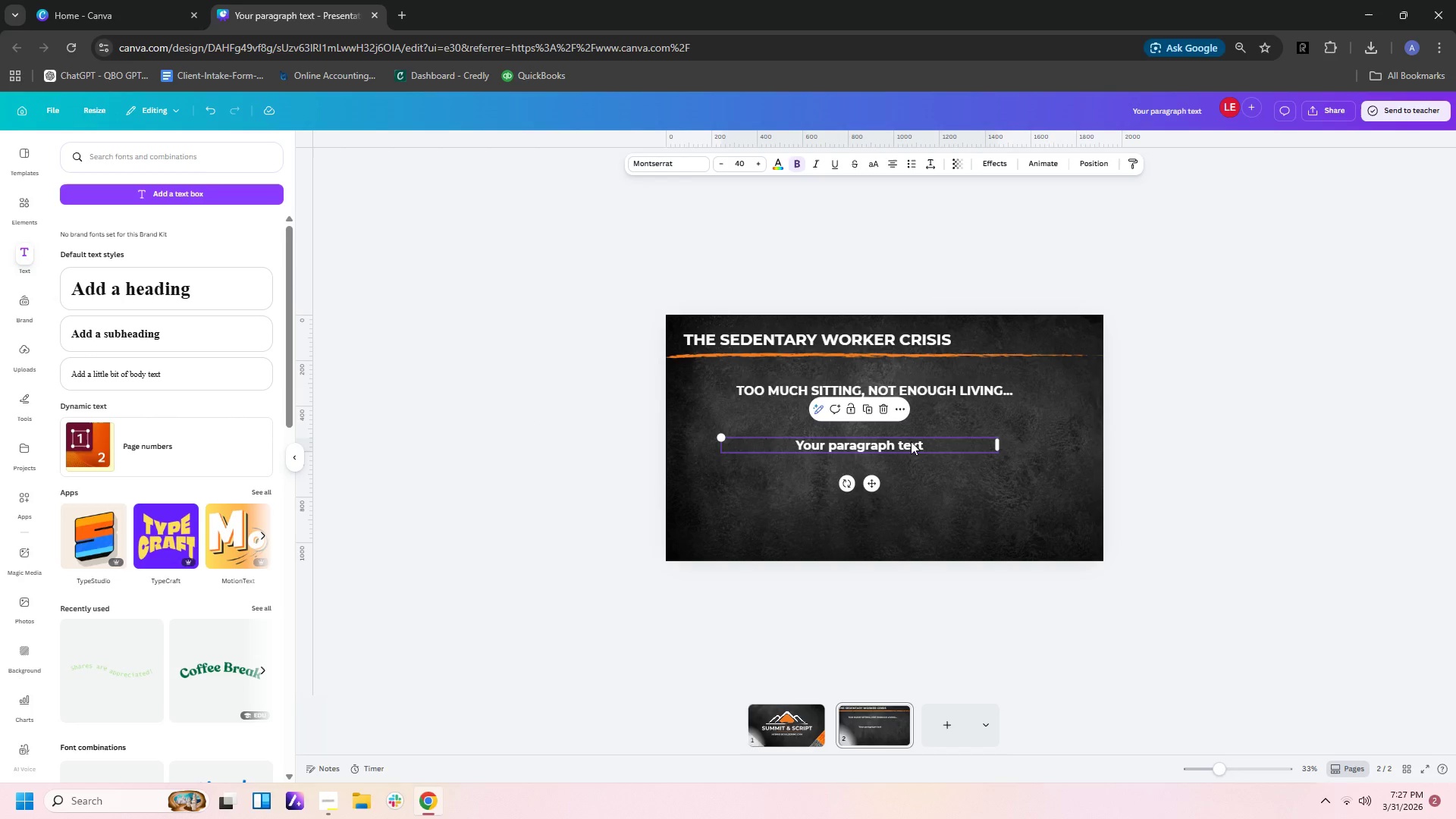 
double_click([911, 441])
 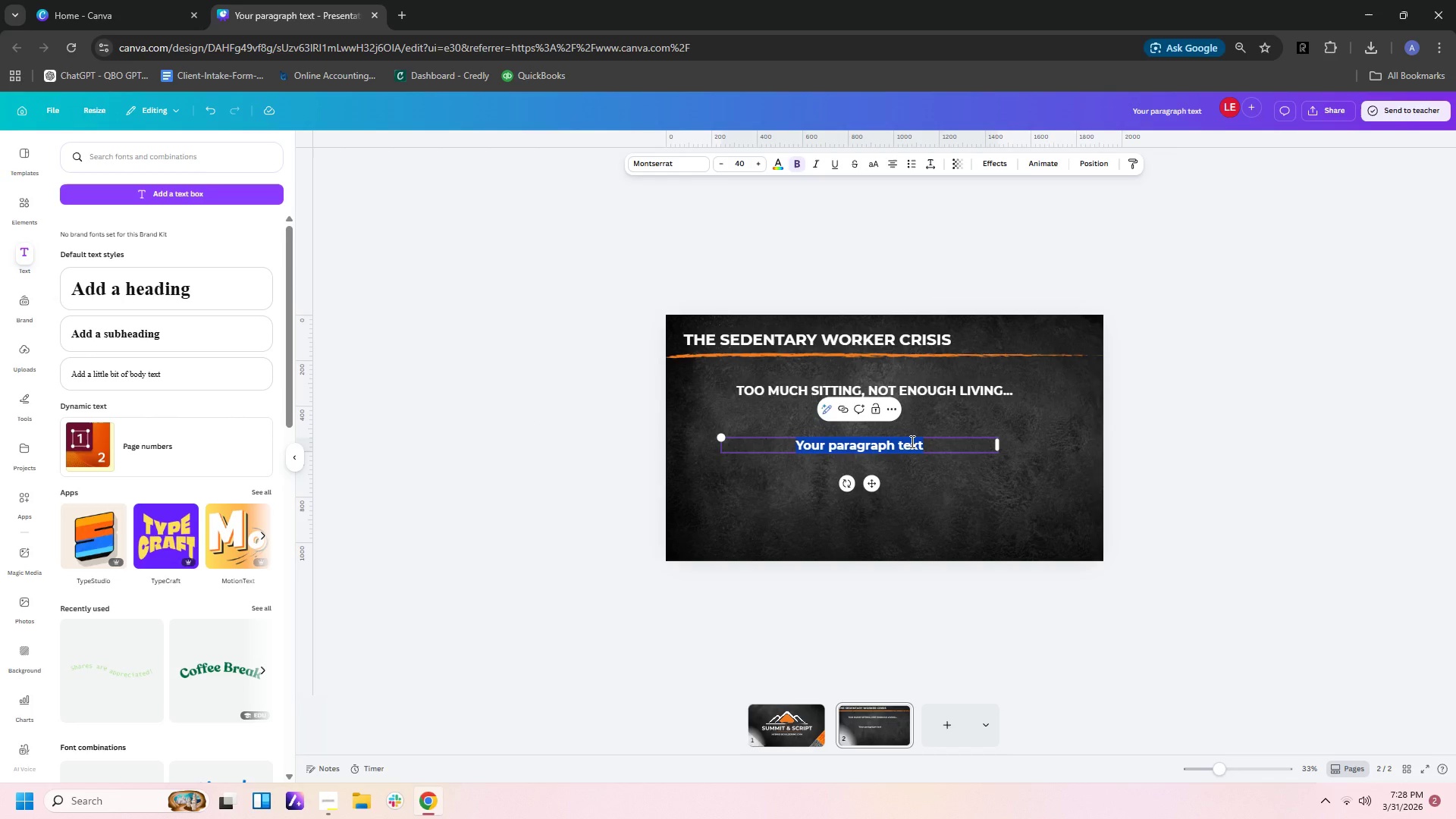 
type(SI)
key(Backspace)
key(Backspace)
type(sitting daily)
 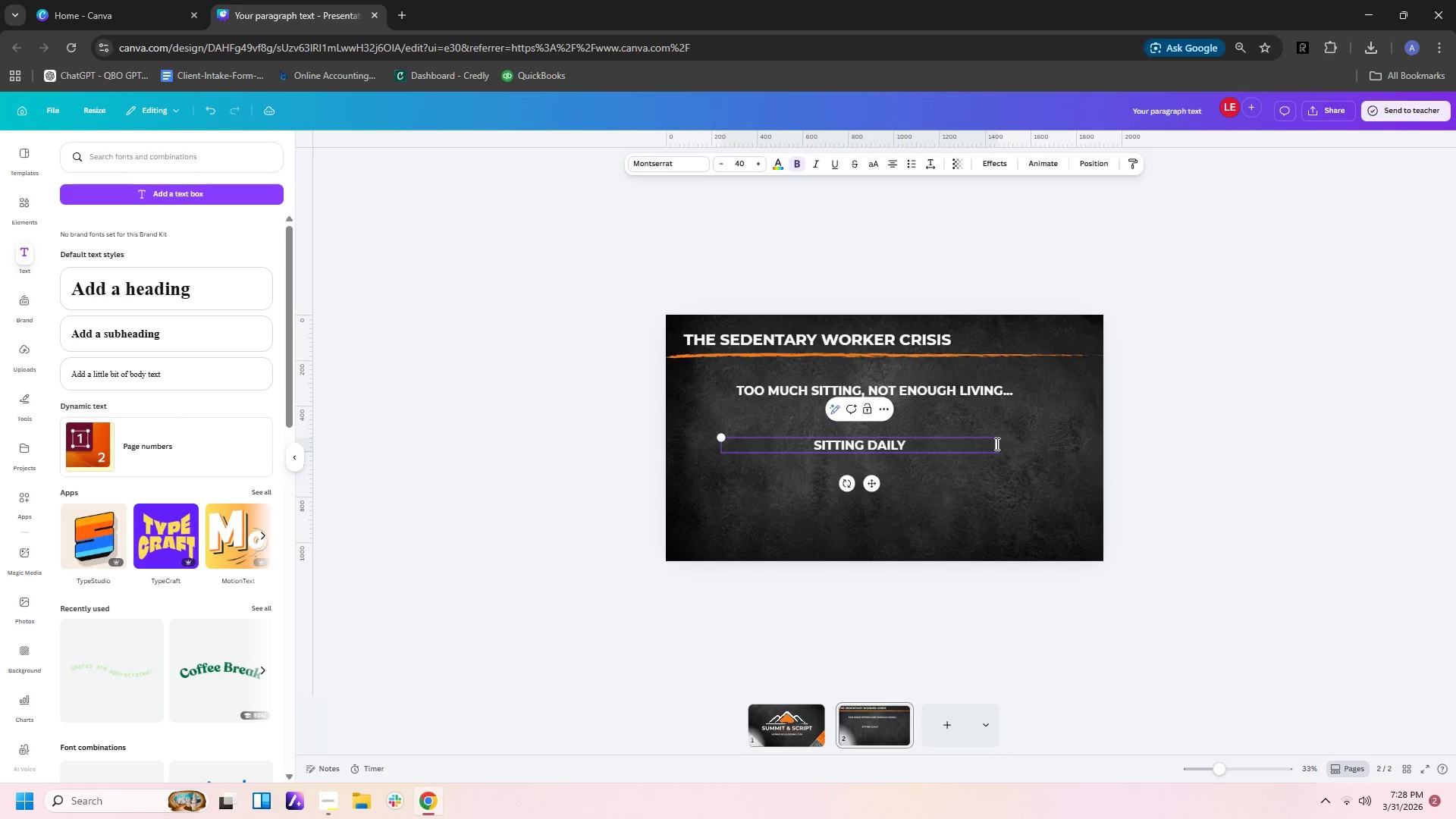 
left_click_drag(start_coordinate=[1001, 444], to_coordinate=[844, 450])
 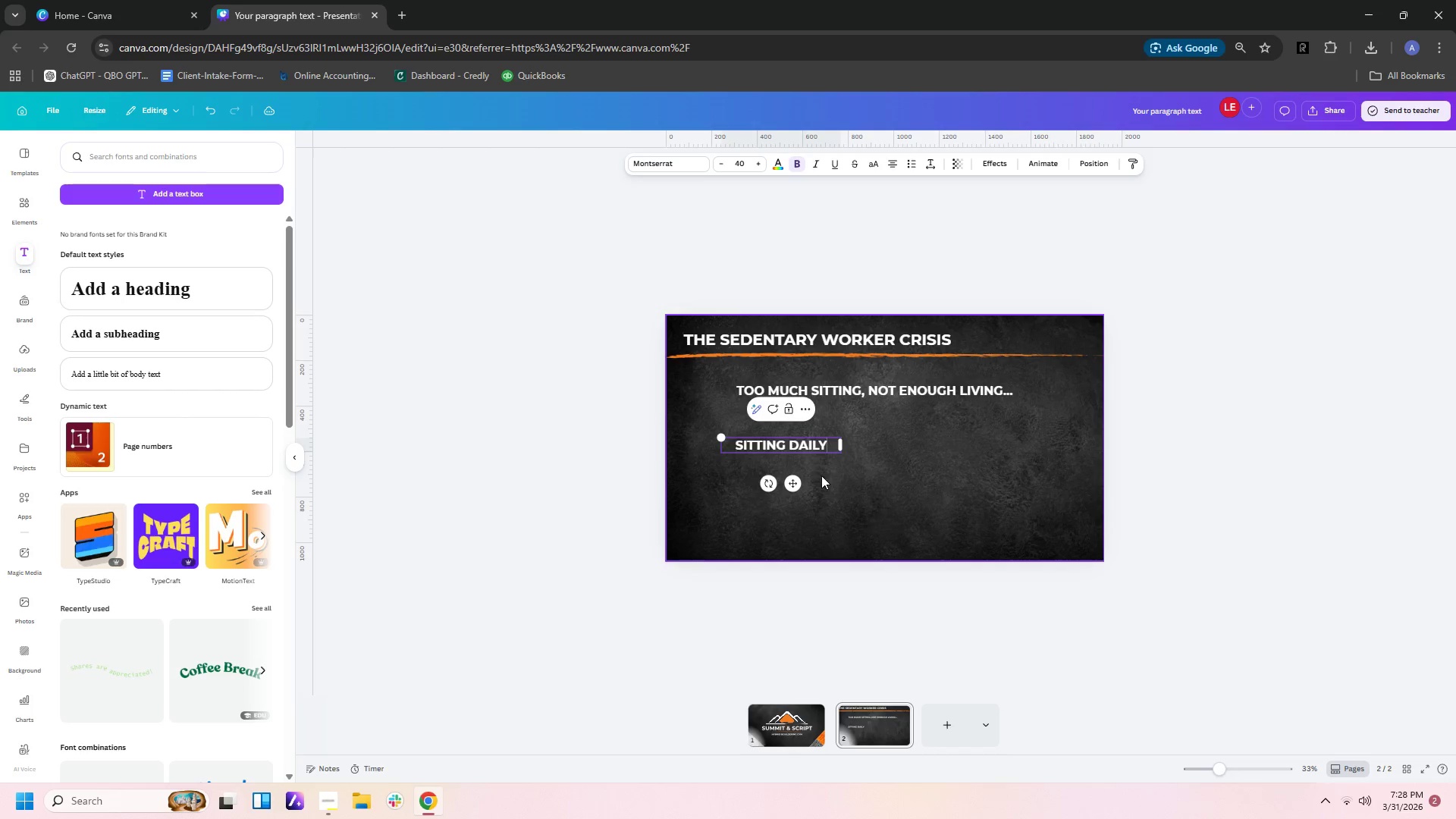 
left_click([821, 475])
 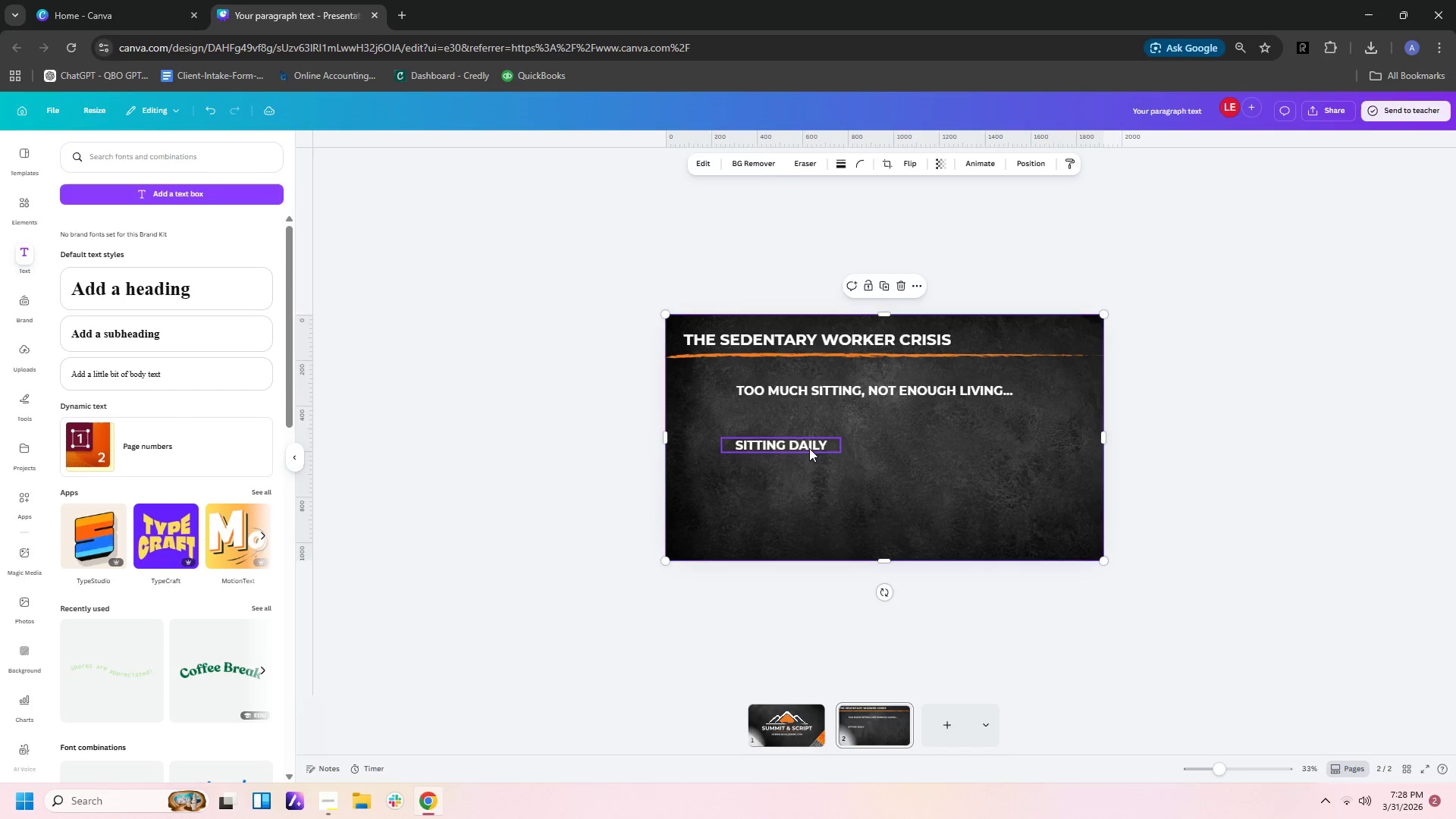 
left_click_drag(start_coordinate=[808, 447], to_coordinate=[780, 500])
 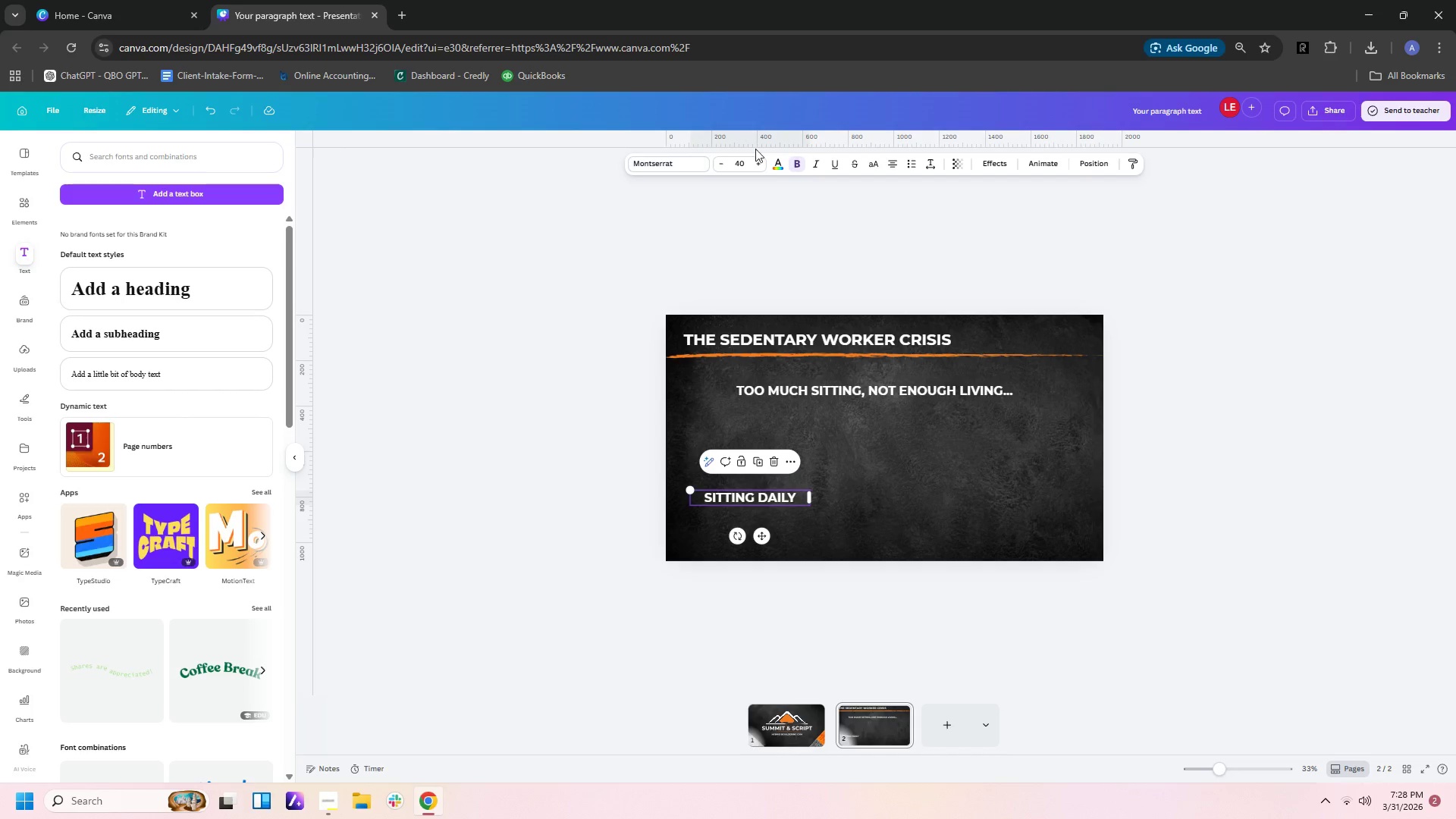 
left_click([743, 167])
 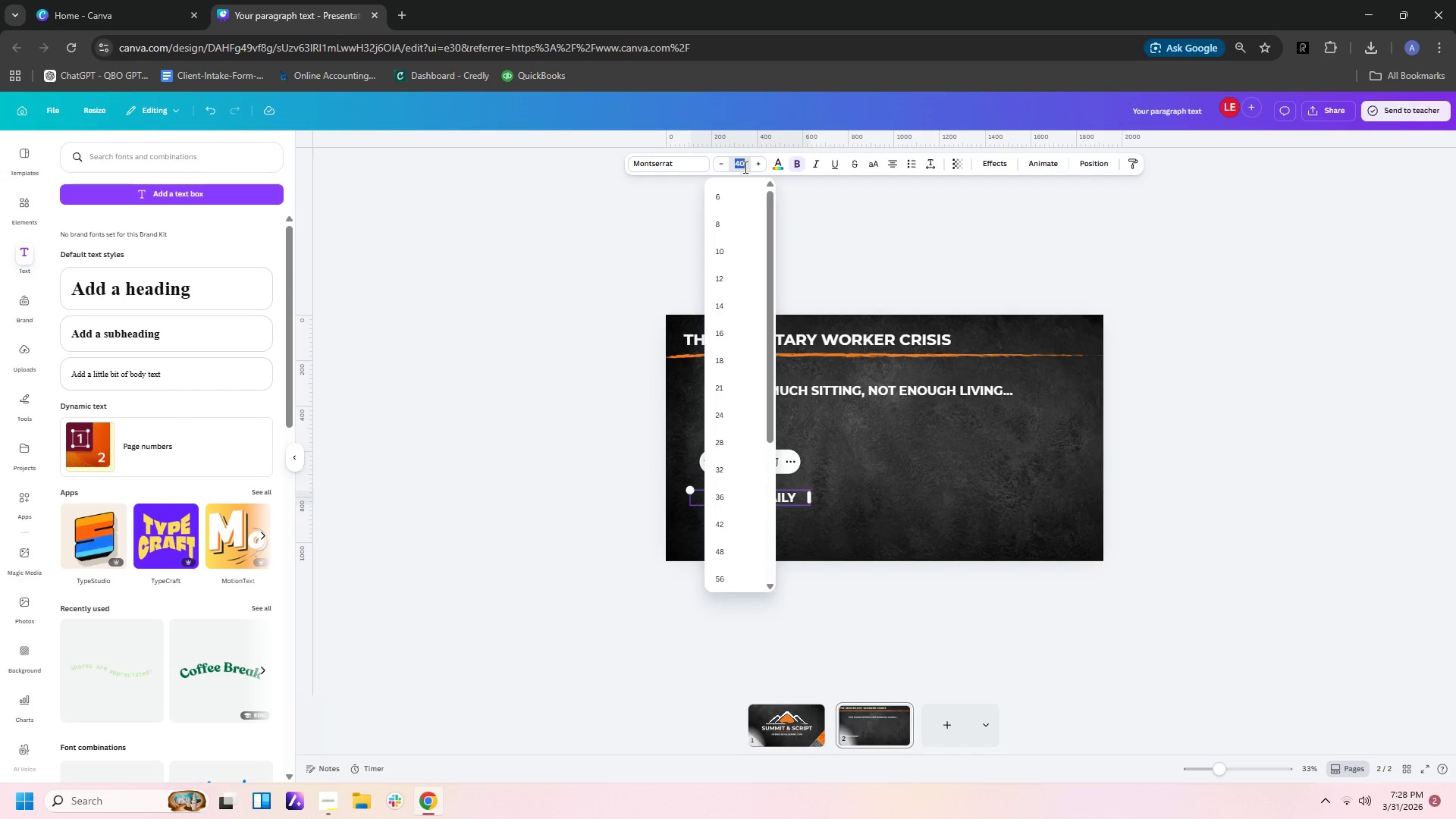 
type(30)
 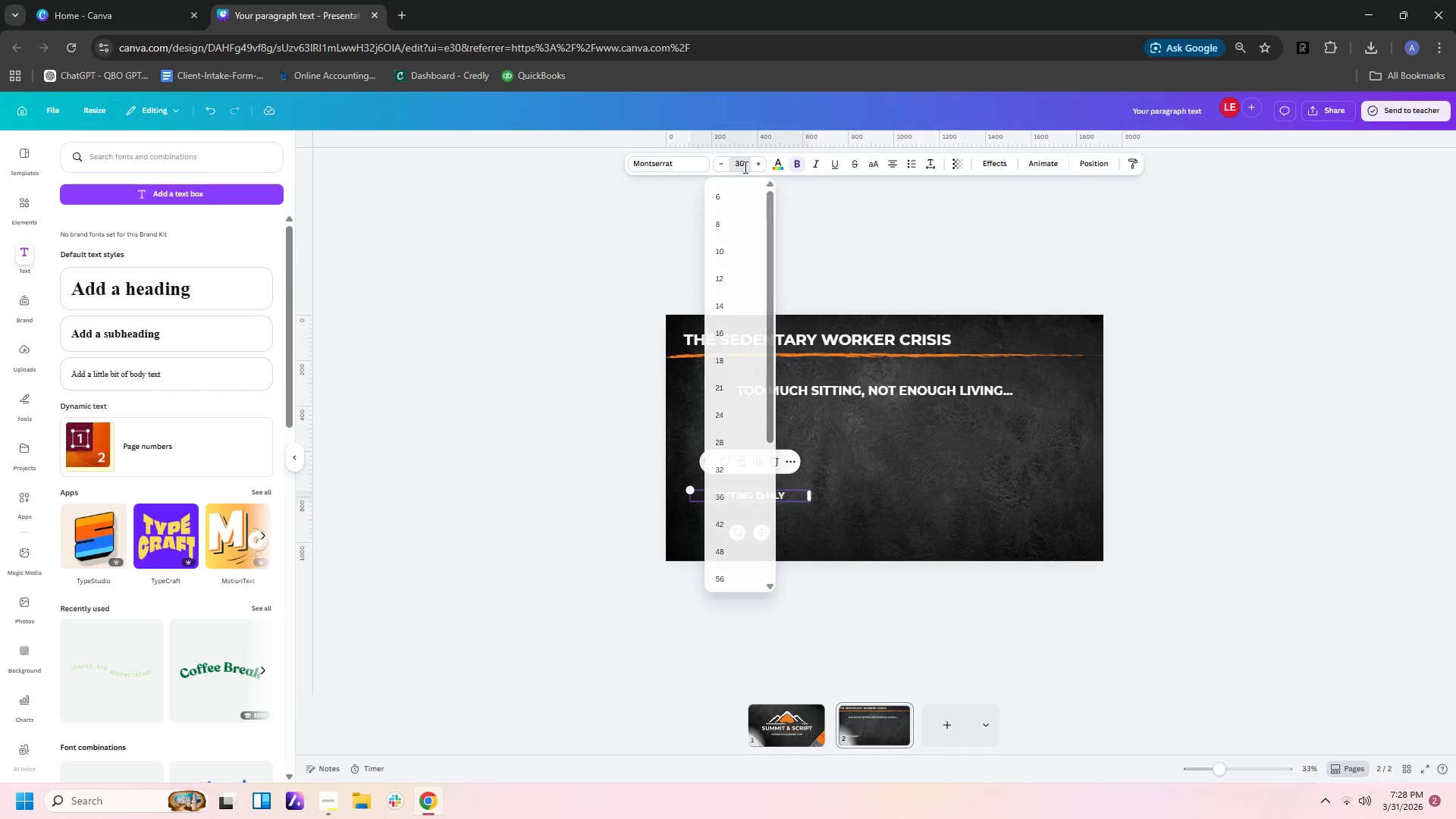 
key(Enter)
 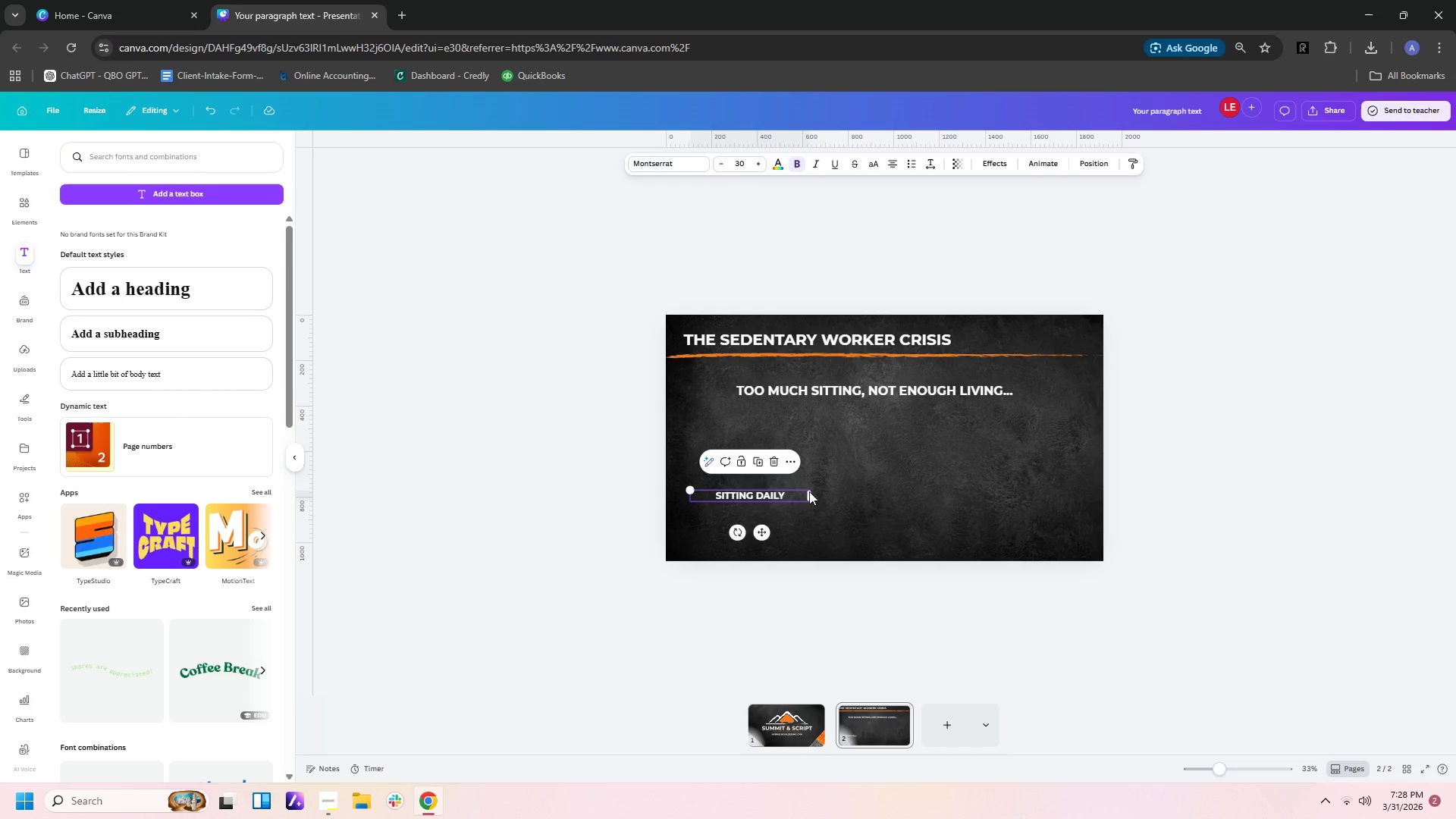 
left_click_drag(start_coordinate=[812, 494], to_coordinate=[785, 494])
 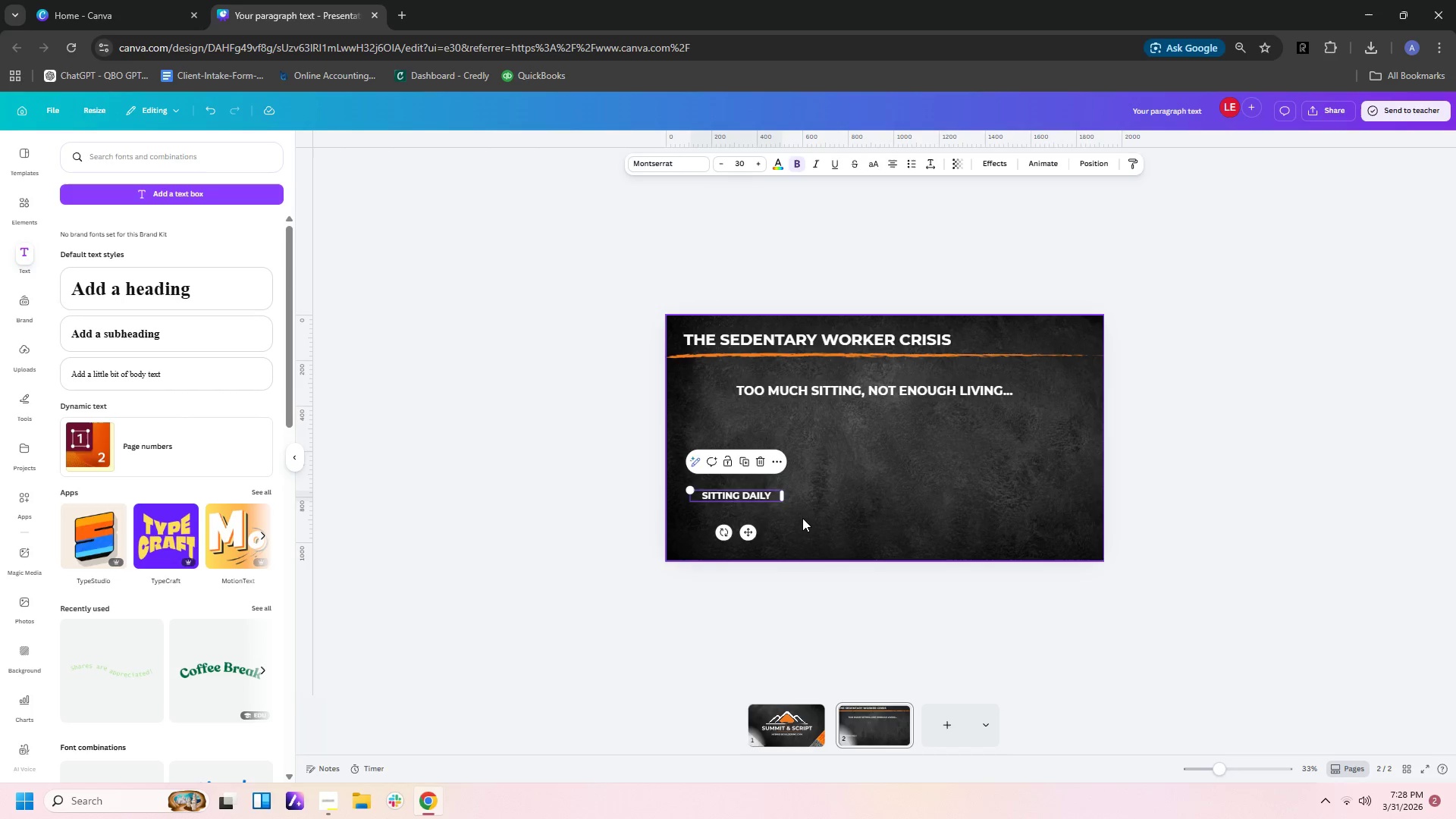 
left_click([802, 518])
 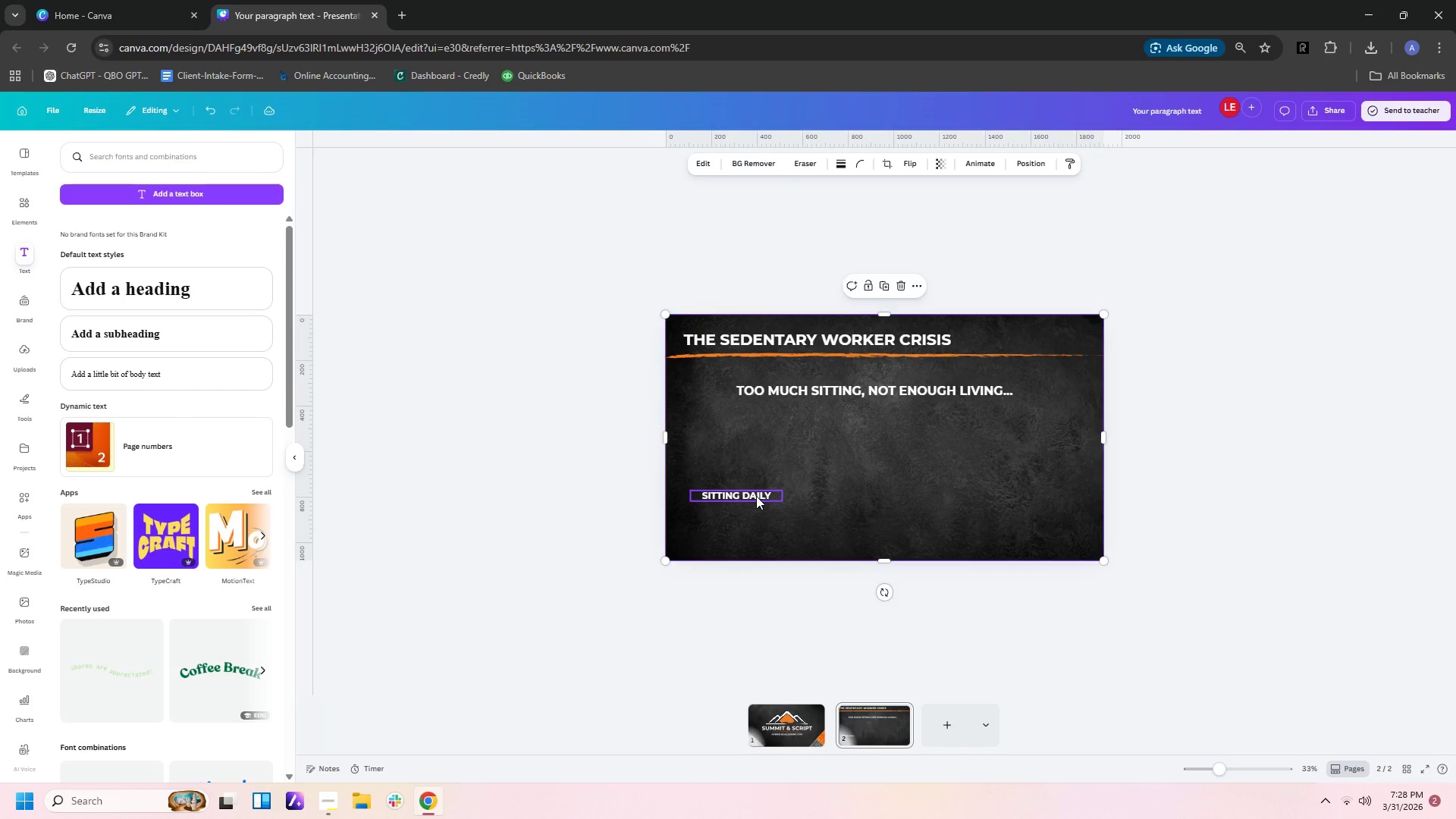 
left_click_drag(start_coordinate=[756, 496], to_coordinate=[761, 497])
 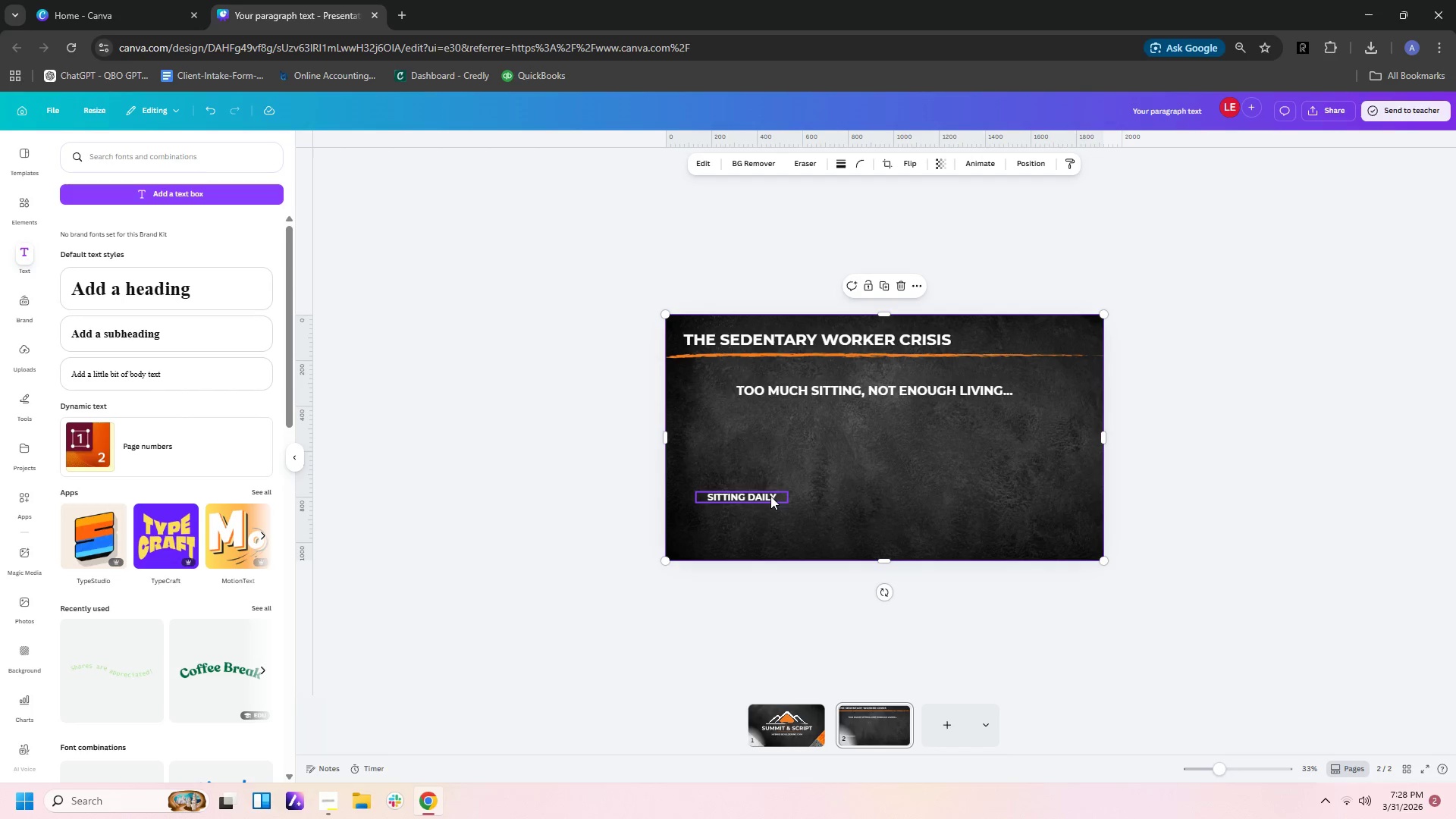 
double_click([770, 496])
 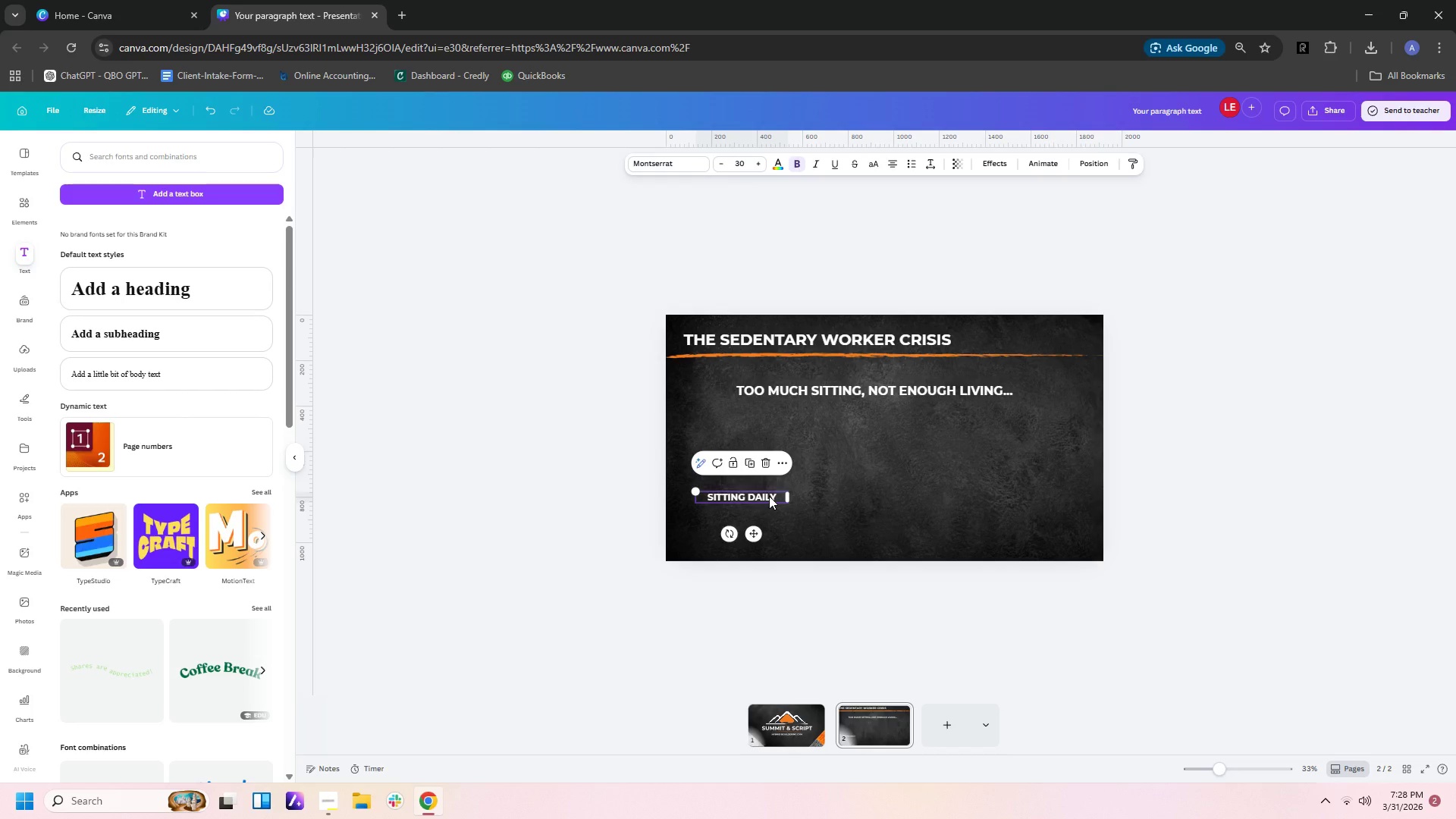 
key(Control+C)
 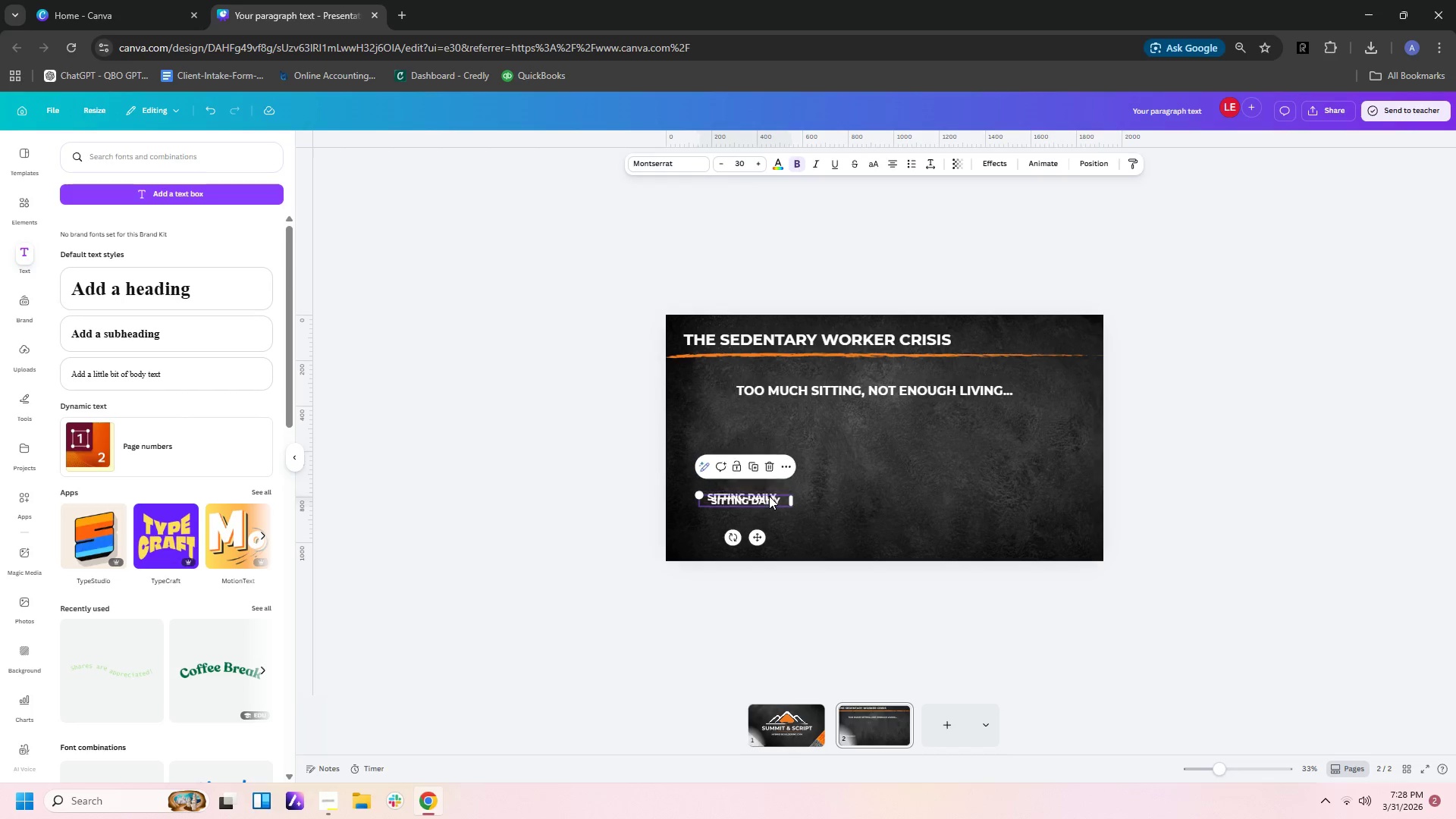 
key(Control+V)
 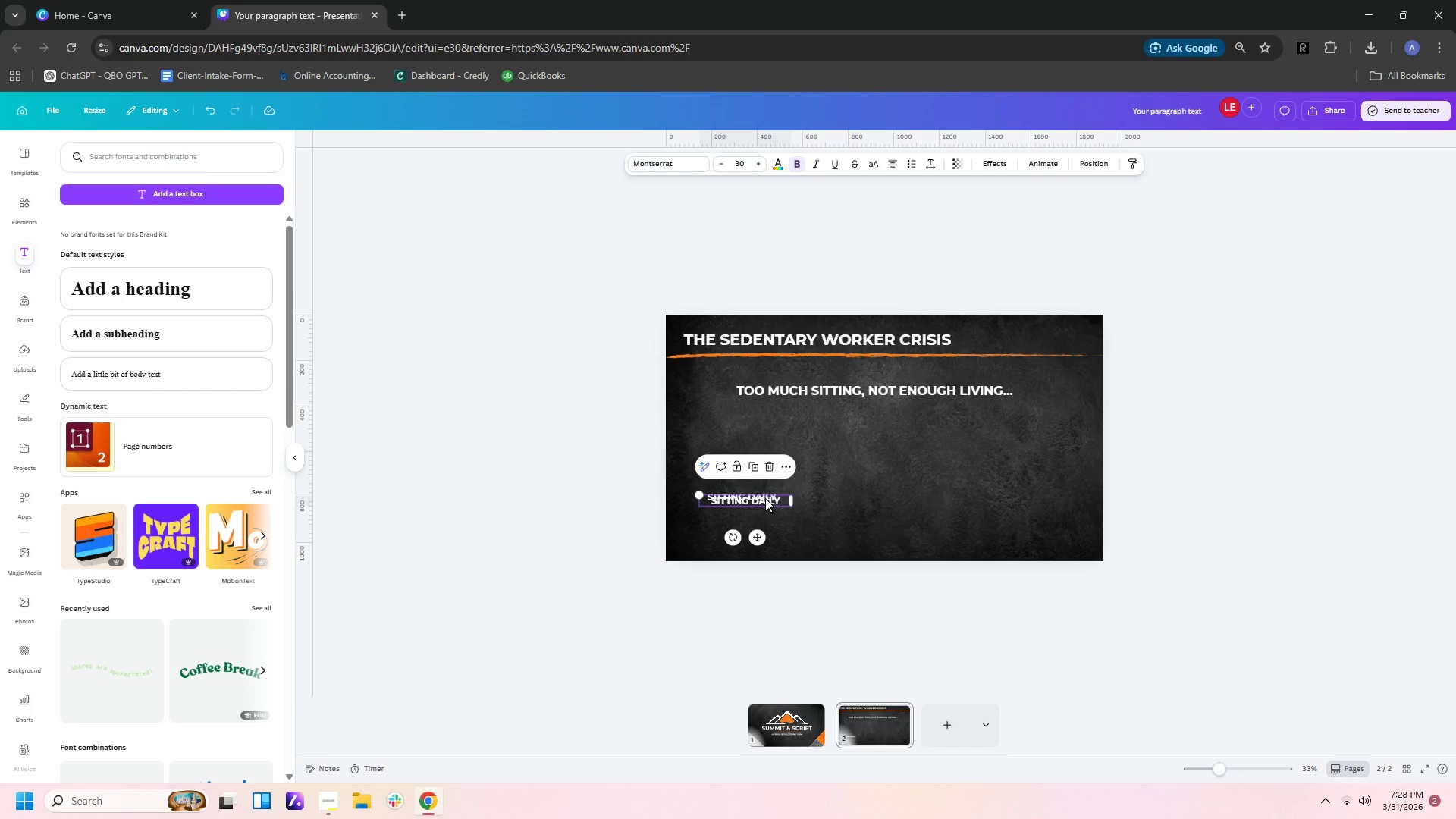 
left_click_drag(start_coordinate=[765, 498], to_coordinate=[898, 496])
 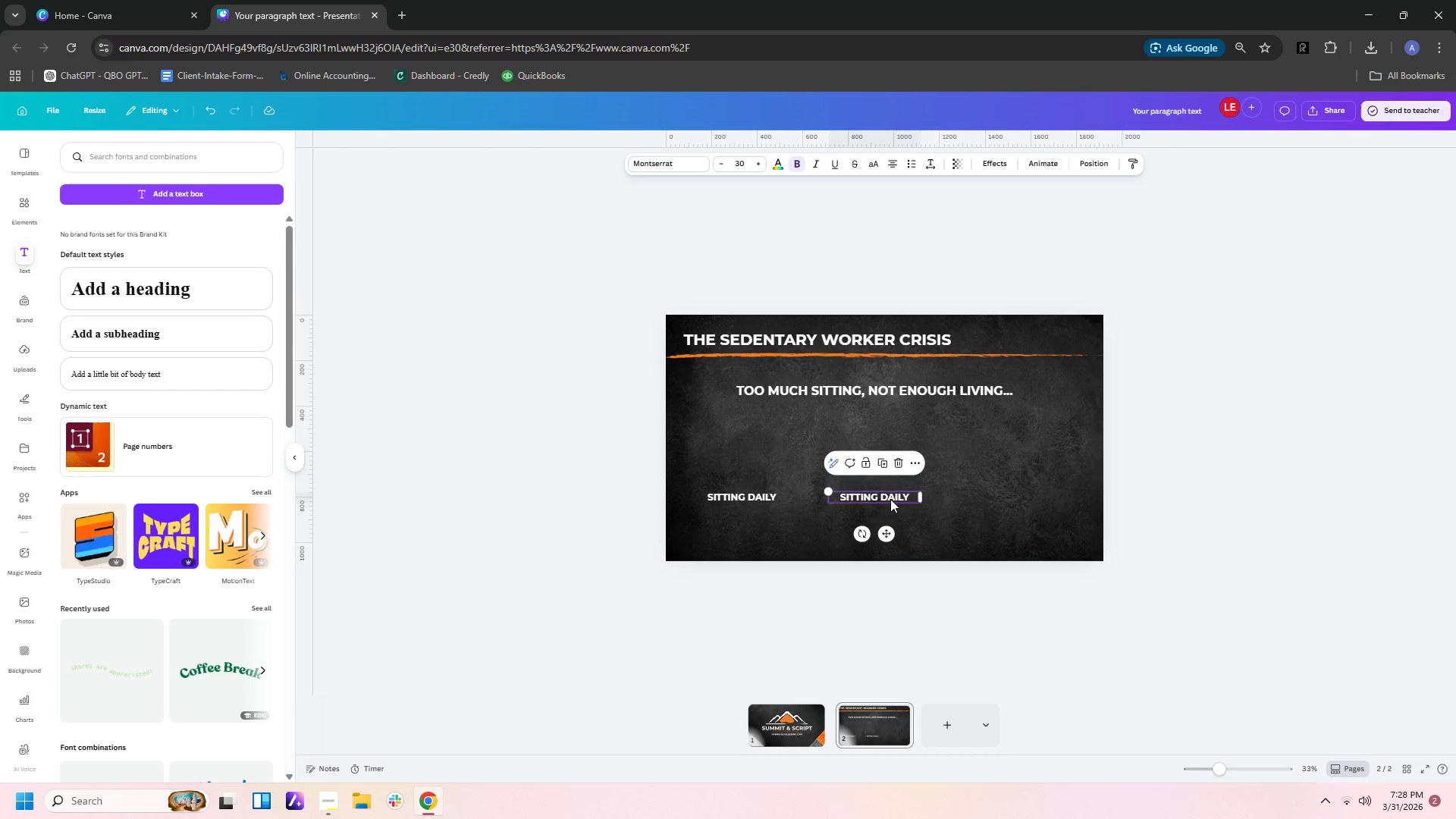 
double_click([890, 499])
 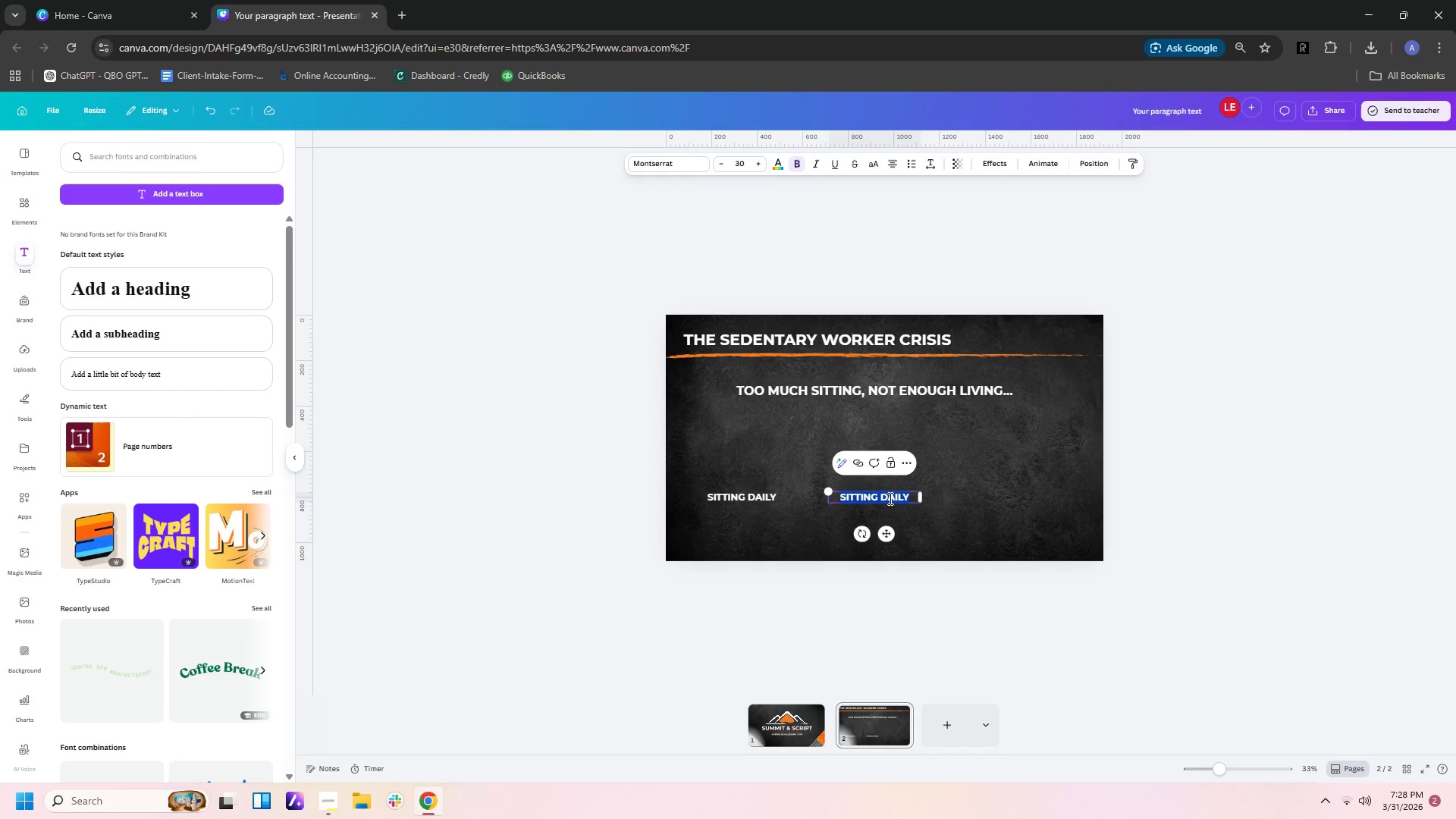 
type(at work)
 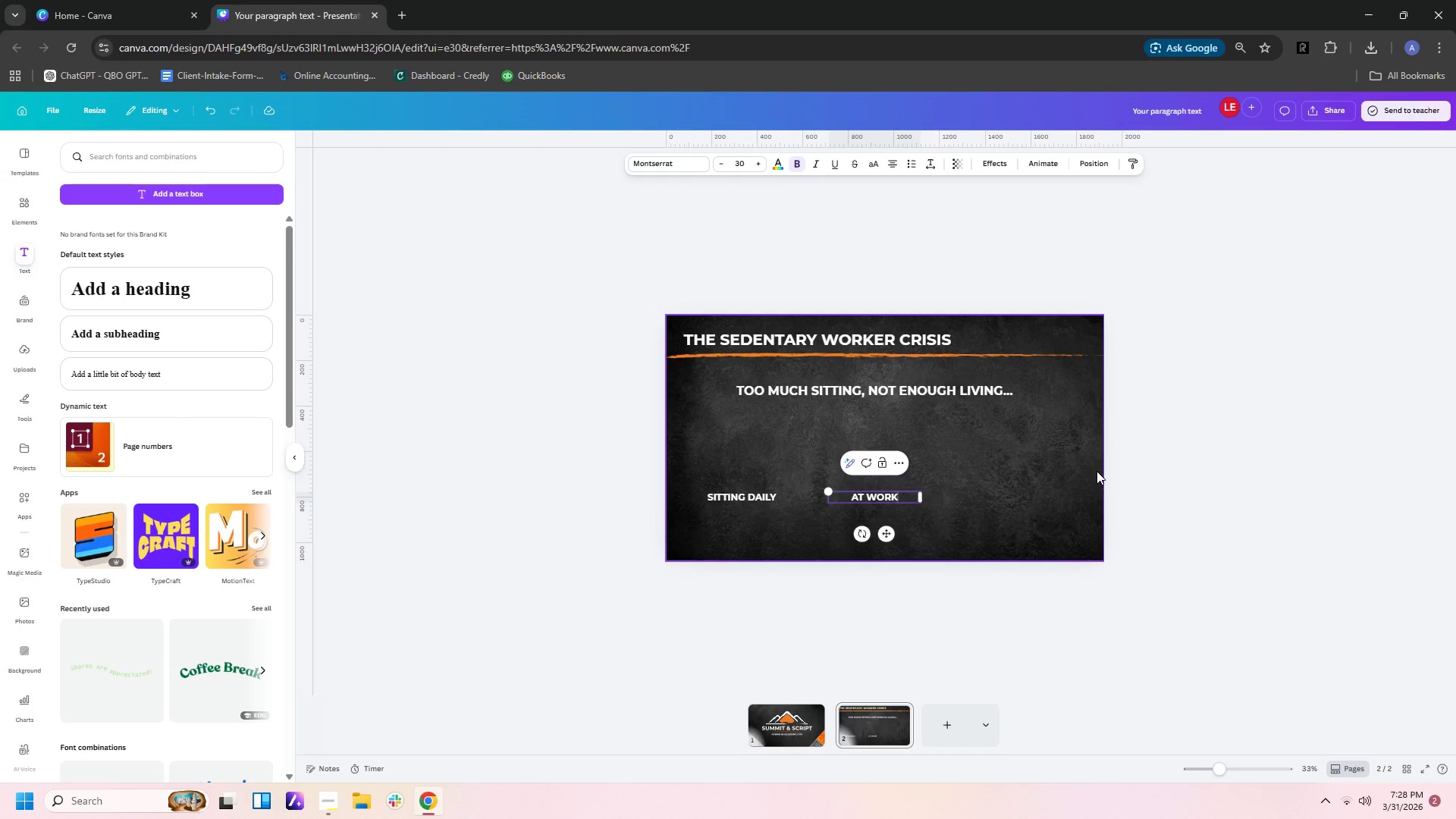 
left_click([985, 537])
 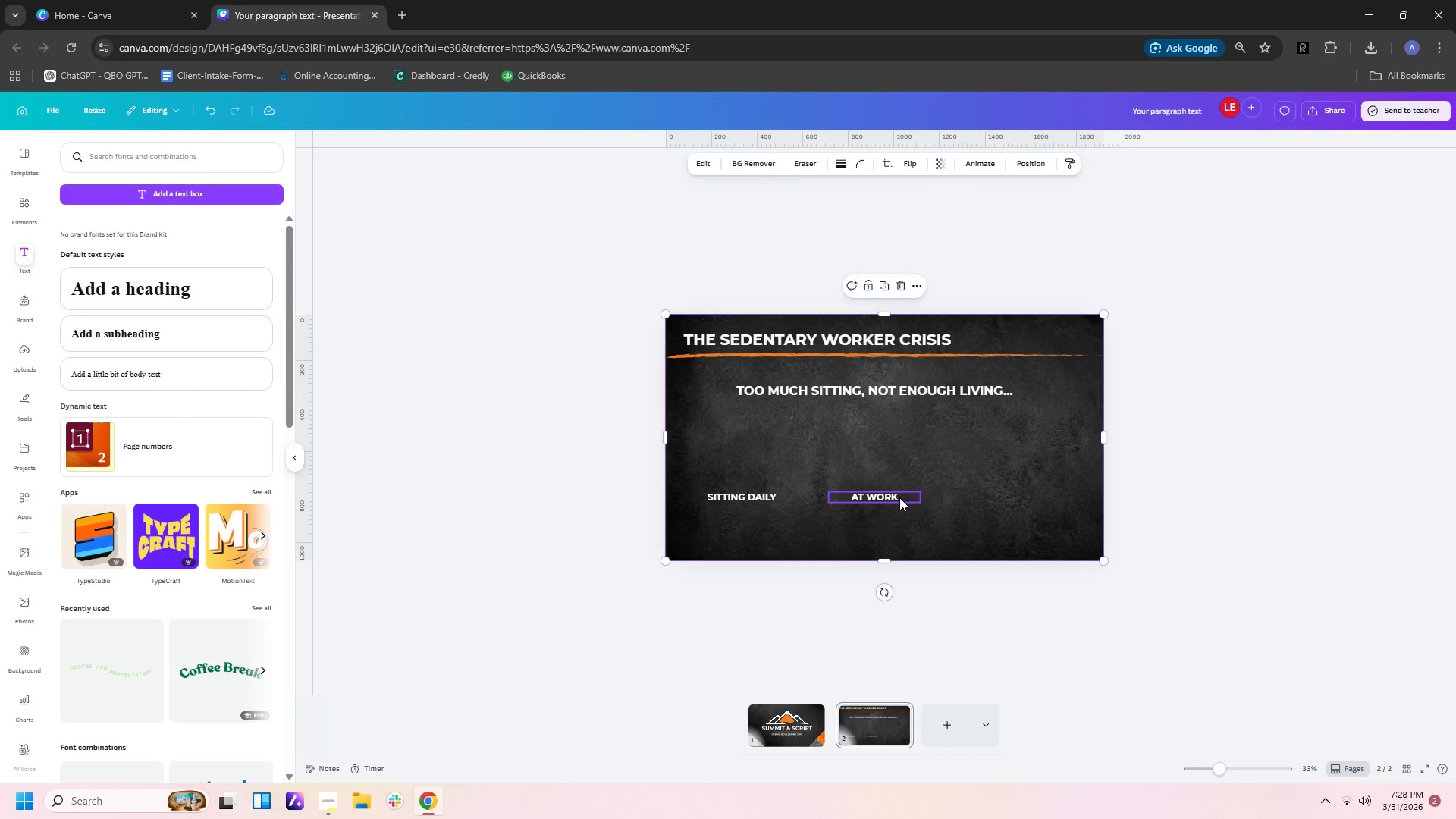 
left_click([899, 497])
 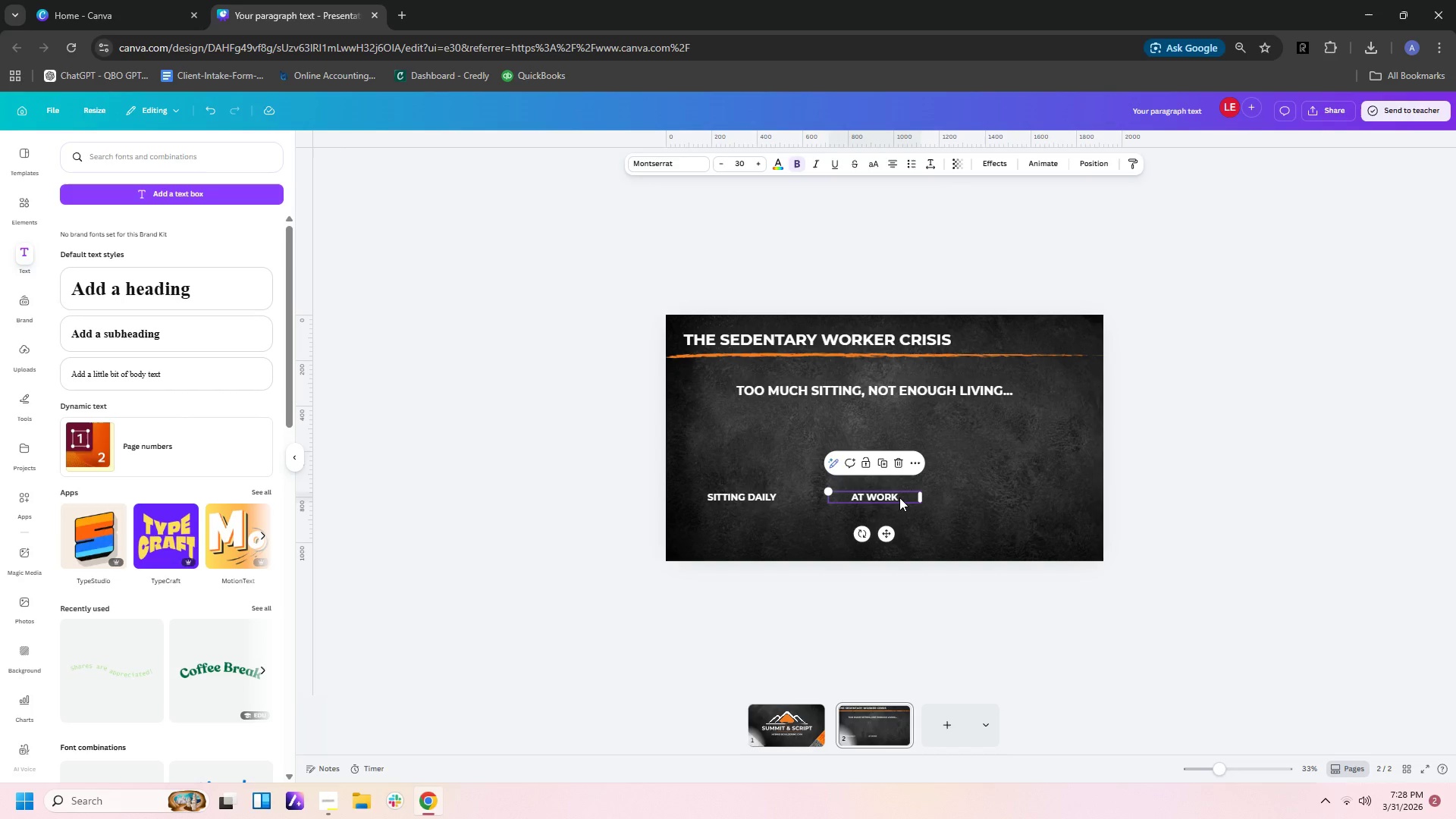 
key(Control+C)
 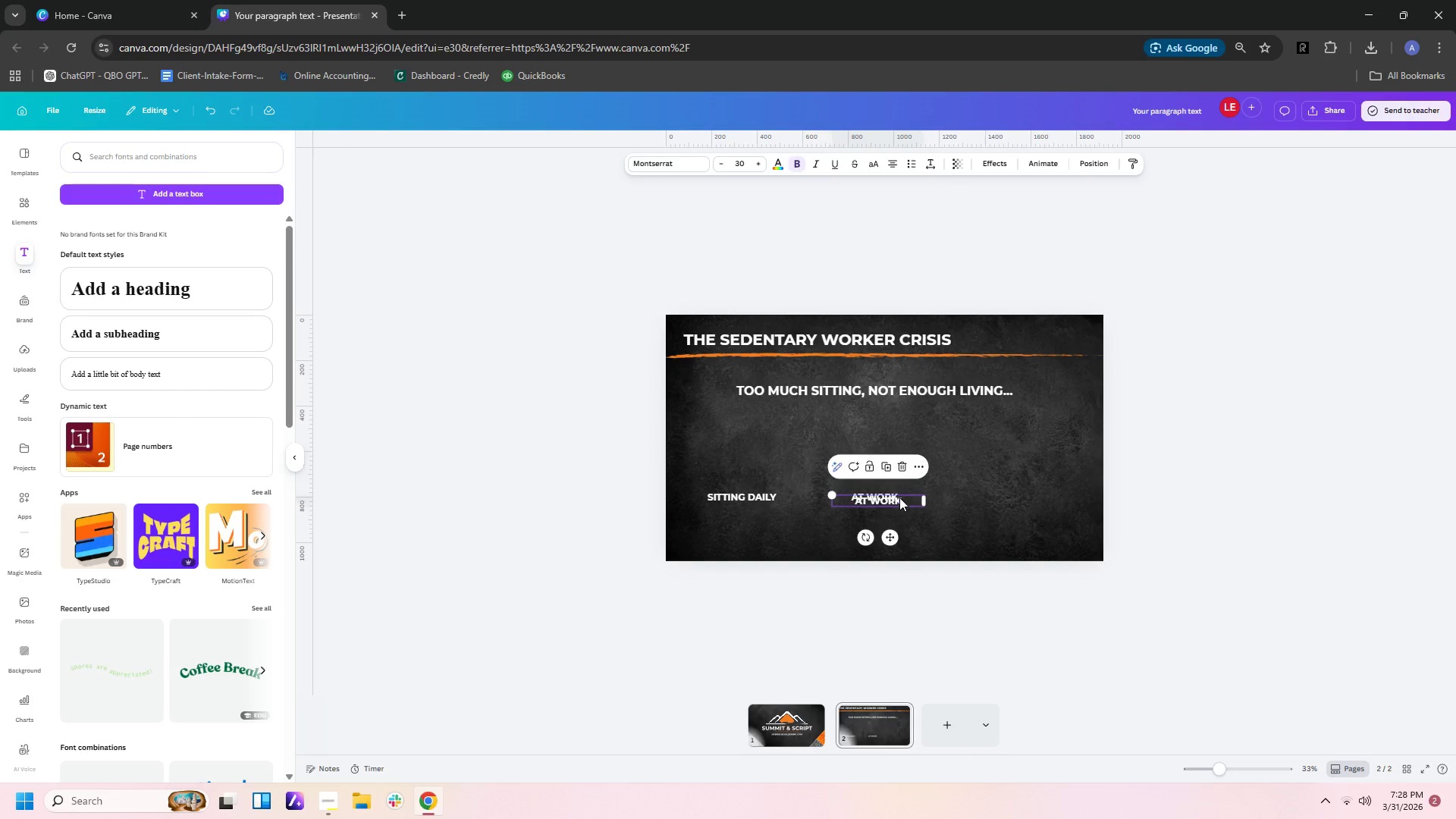 
key(Control+V)
 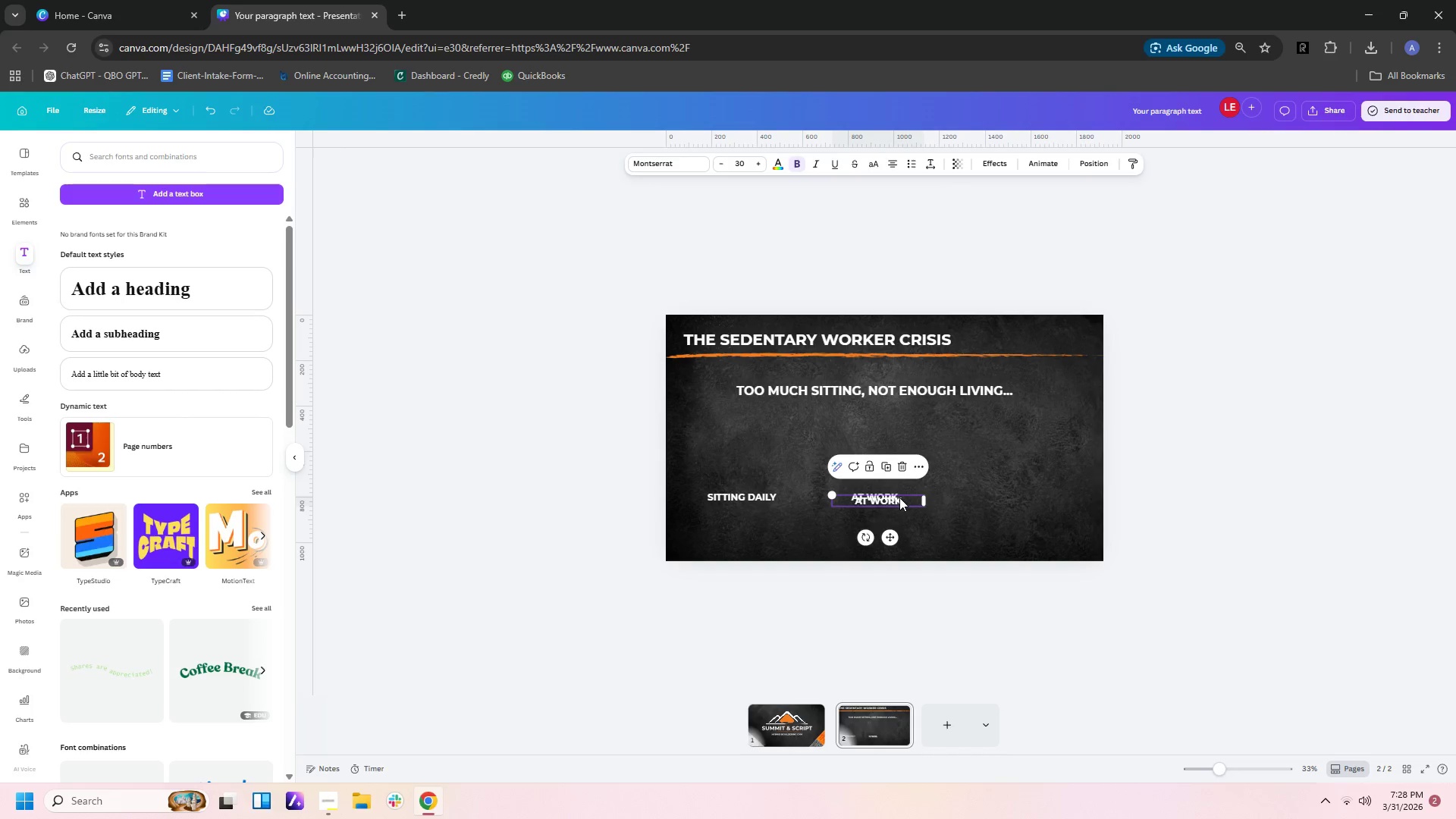 
left_click_drag(start_coordinate=[899, 497], to_coordinate=[1050, 494])
 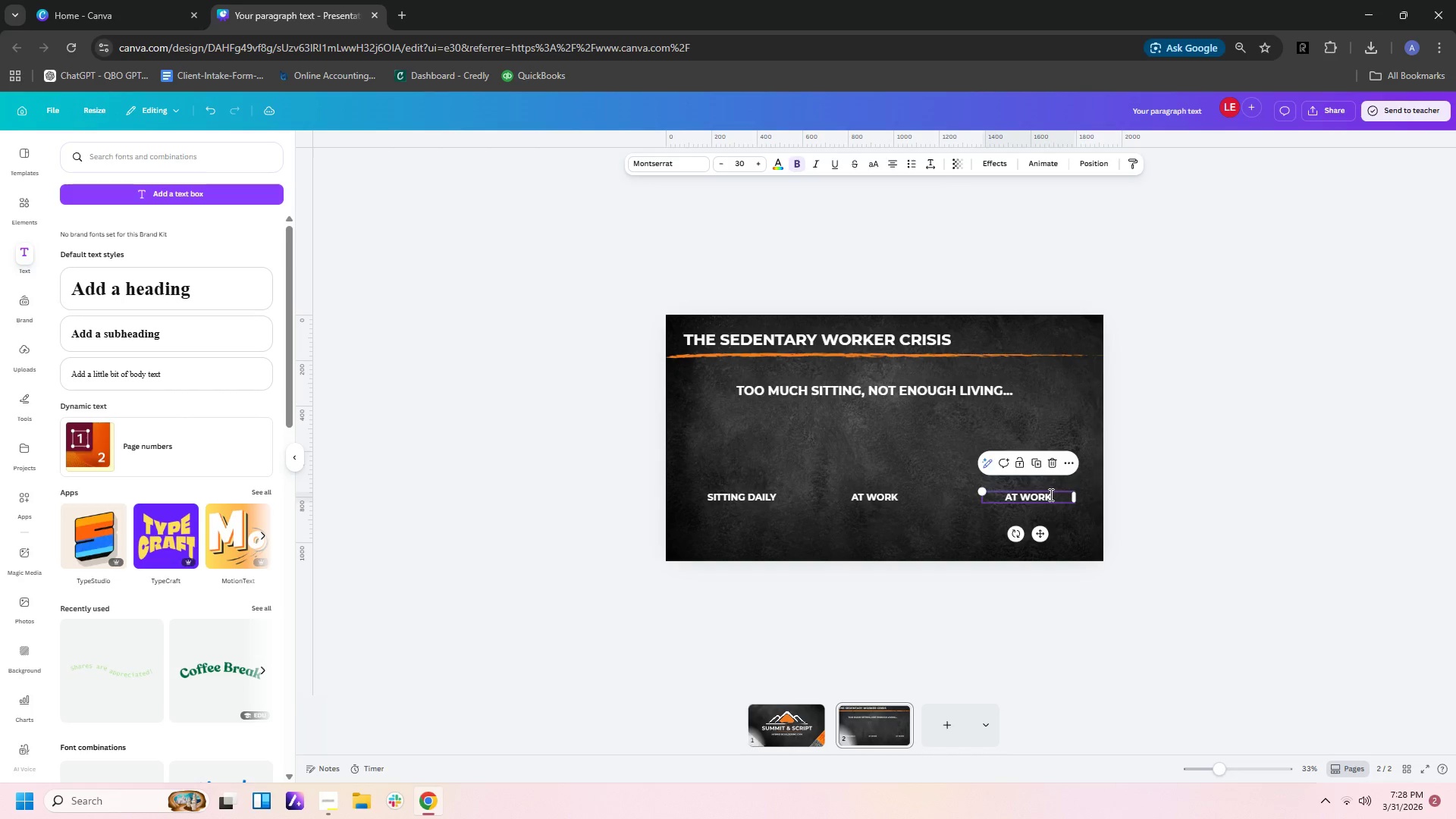 
double_click([1050, 494])
 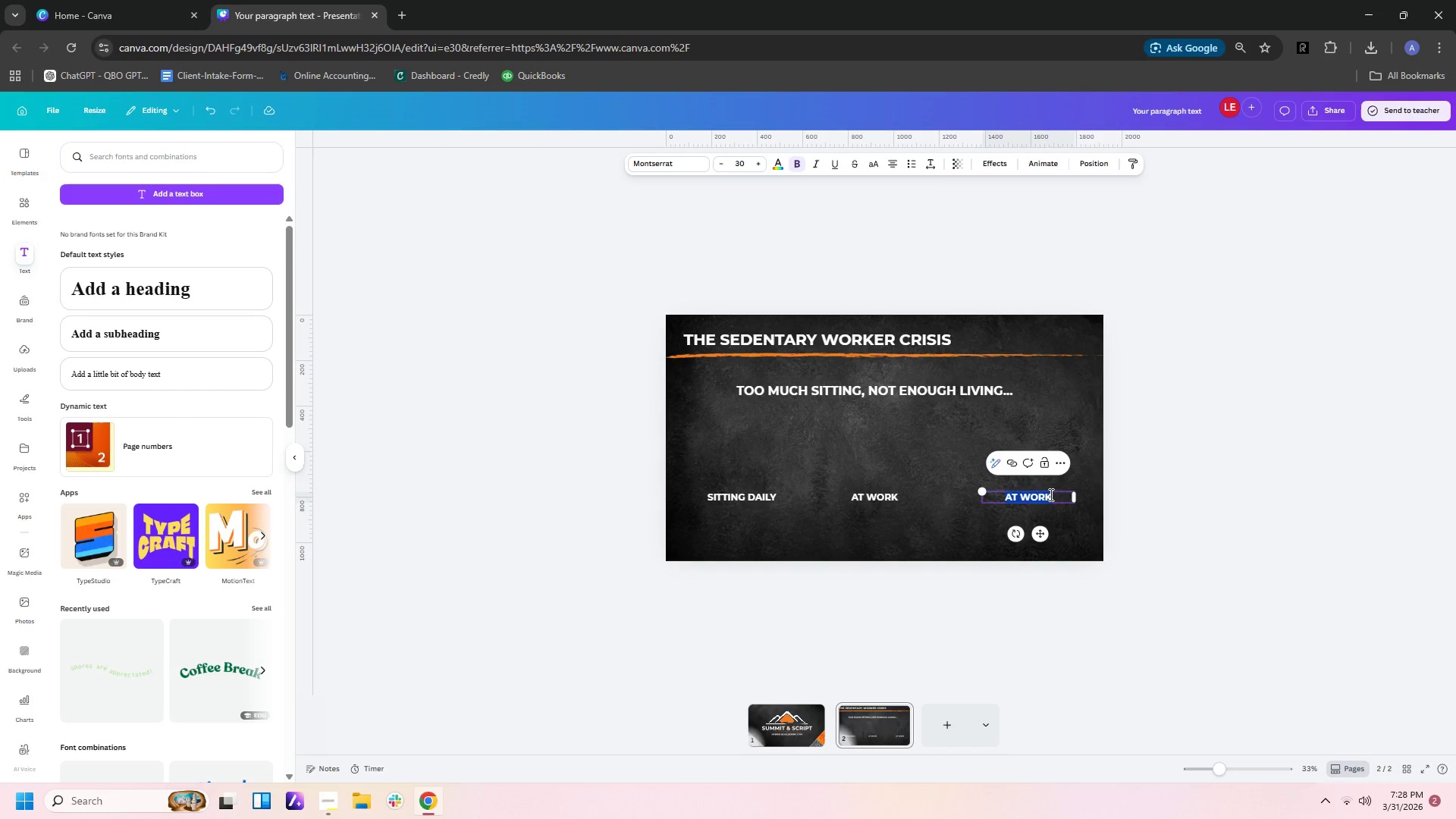 
type(burnout)
 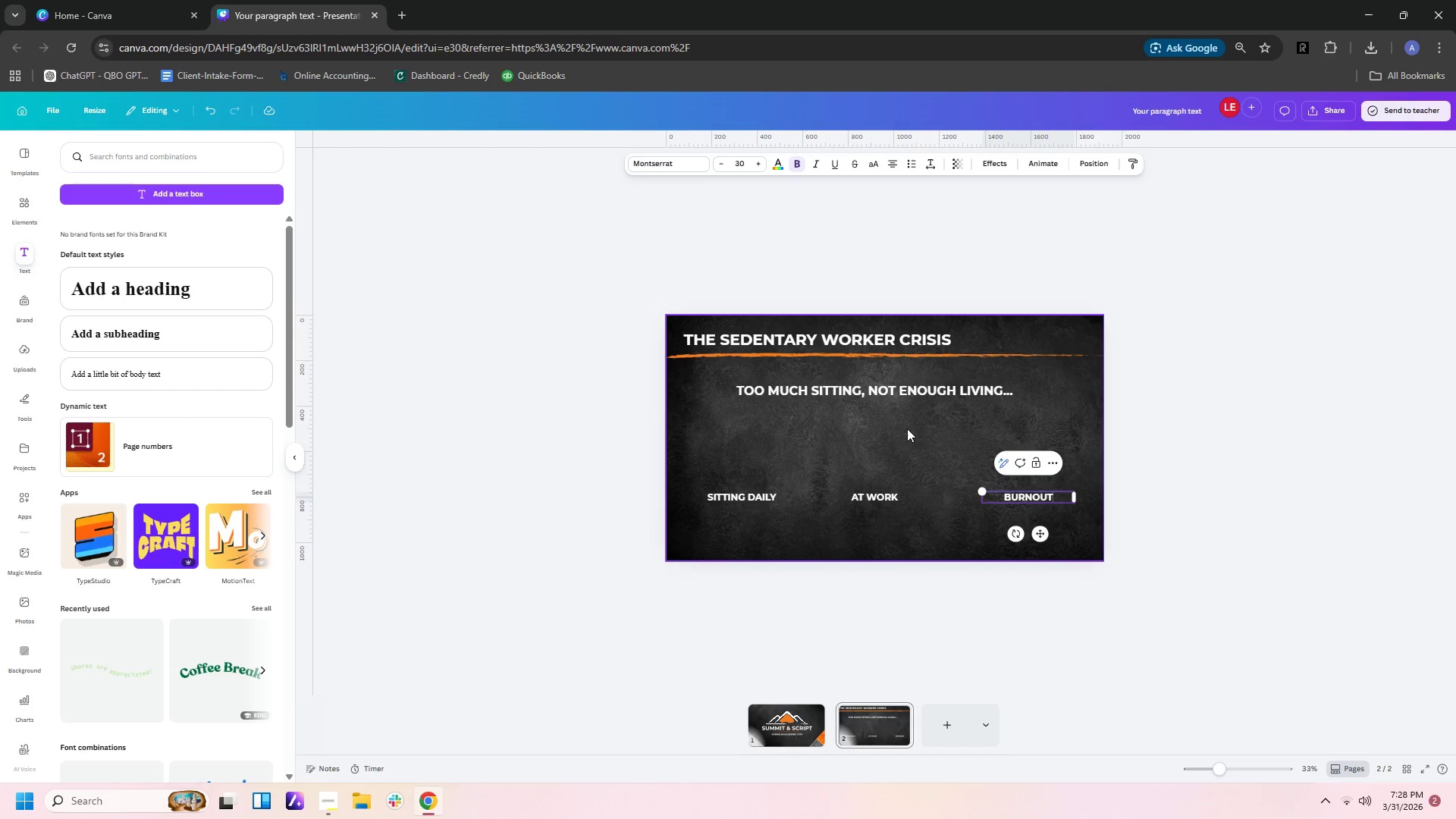 
wait(14.42)
 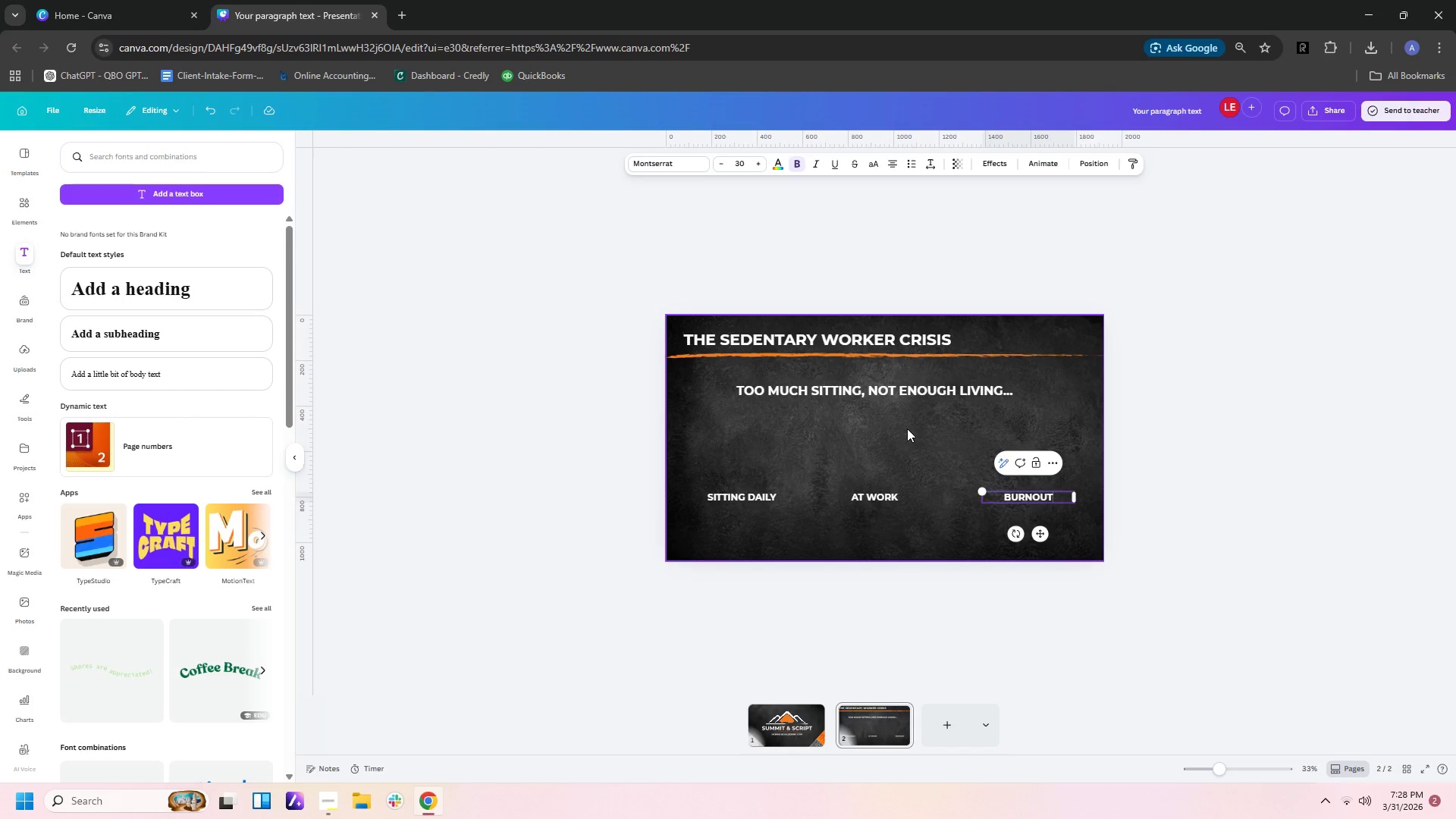 
left_click_drag(start_coordinate=[1077, 497], to_coordinate=[1051, 497])
 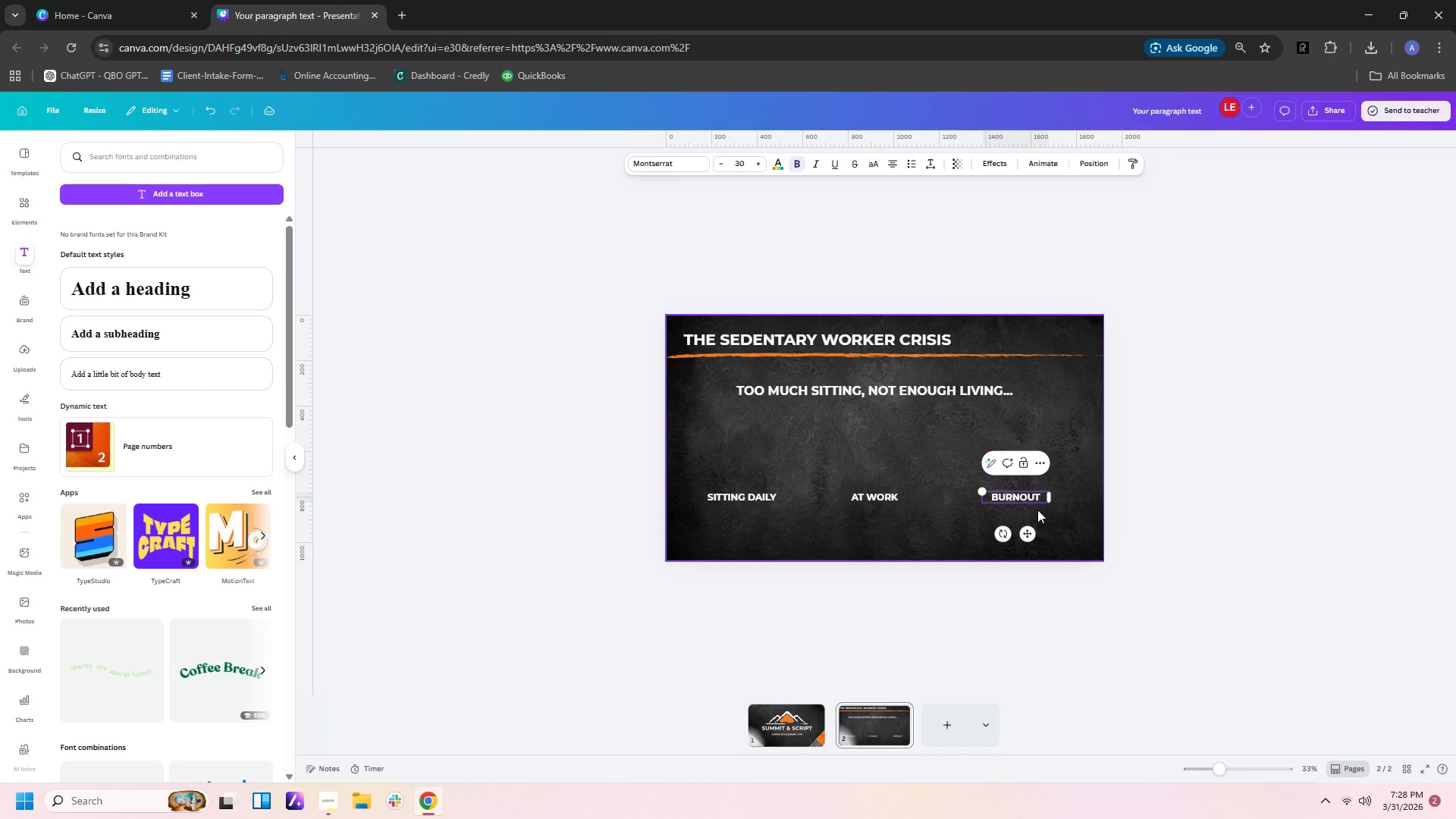 
left_click([1037, 513])
 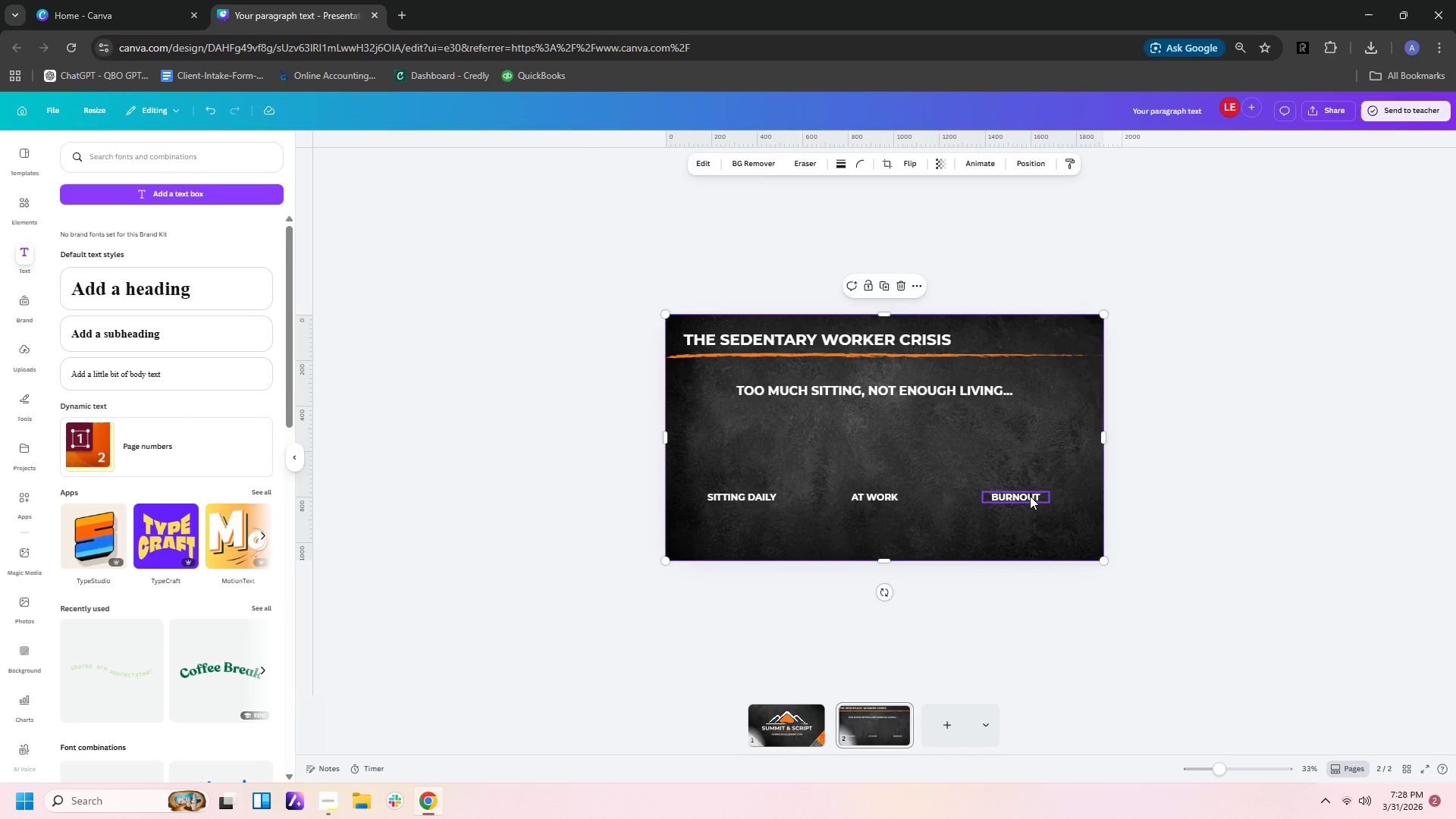 
left_click_drag(start_coordinate=[1030, 496], to_coordinate=[1049, 494])
 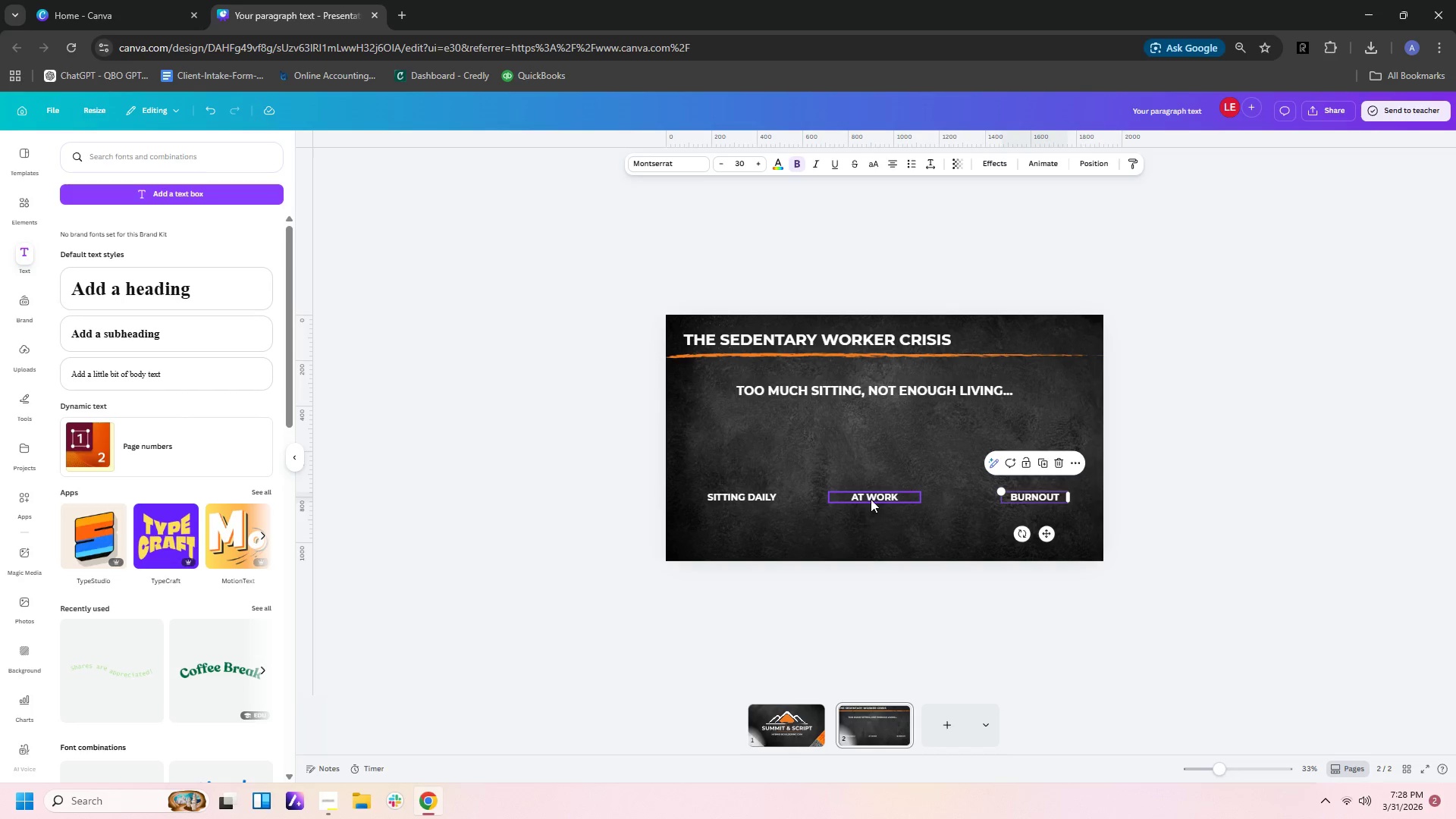 
left_click_drag(start_coordinate=[871, 496], to_coordinate=[899, 496])
 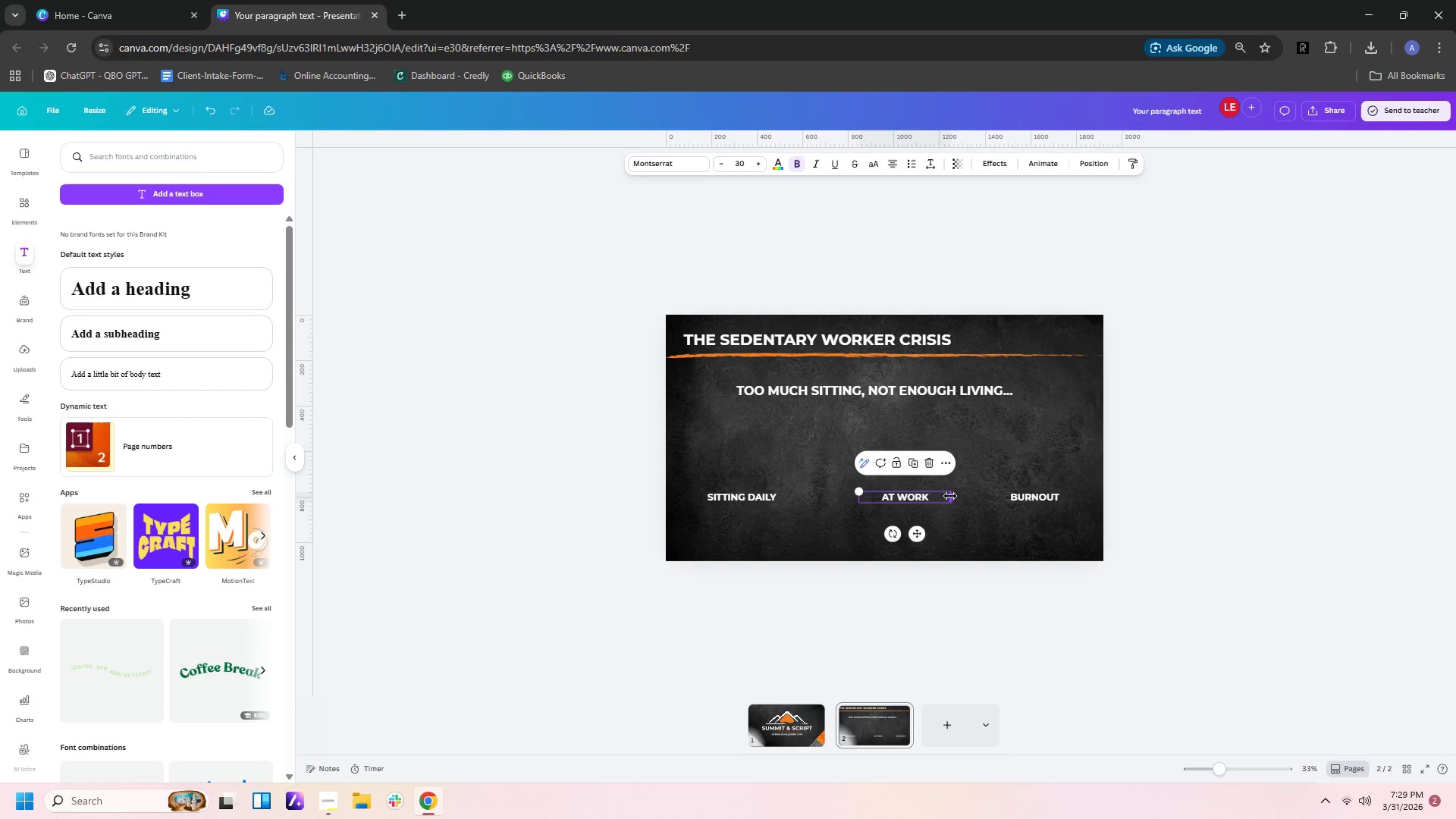 
left_click_drag(start_coordinate=[951, 496], to_coordinate=[918, 496])
 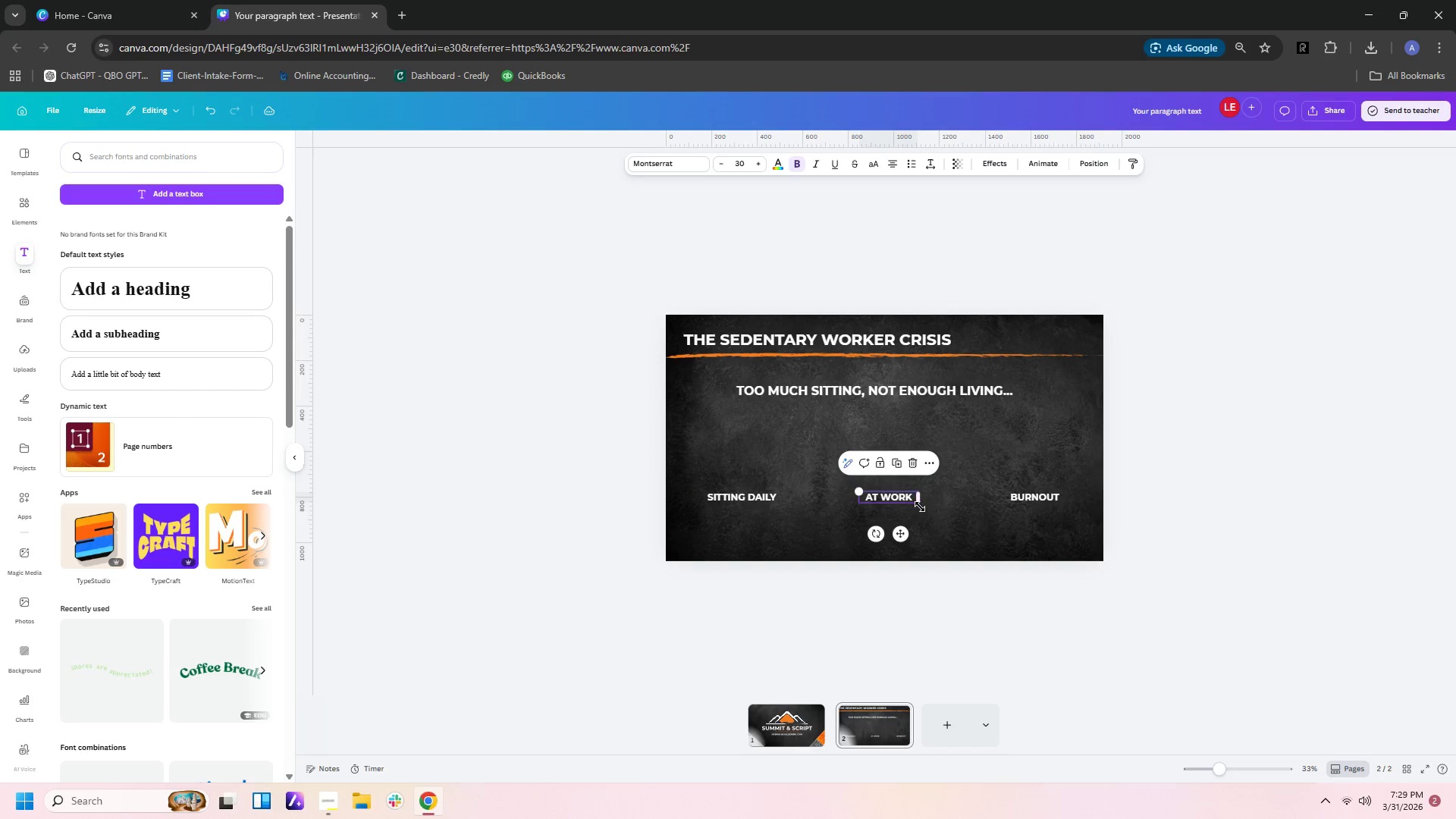 
left_click([920, 507])
 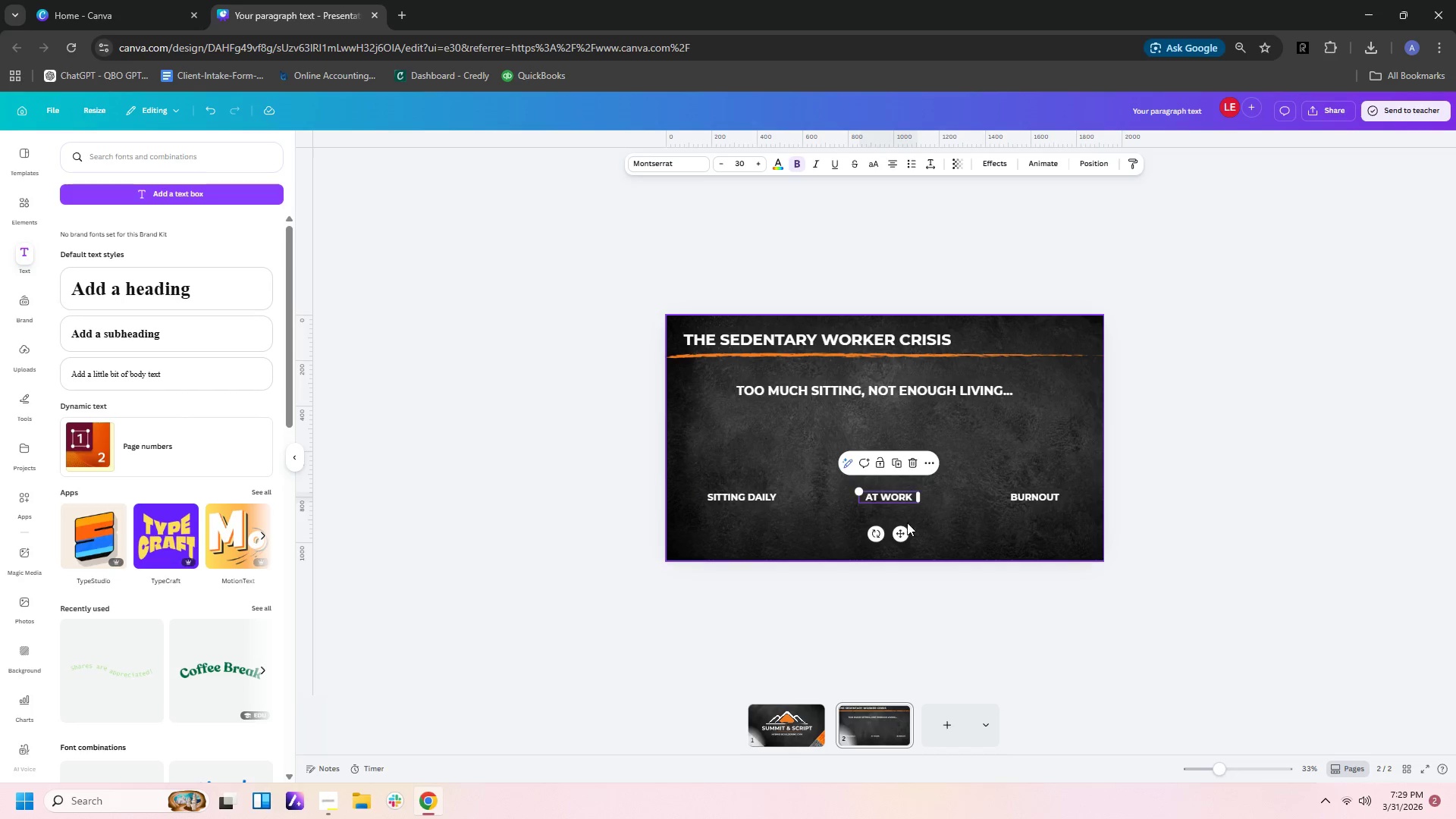 
double_click([907, 522])
 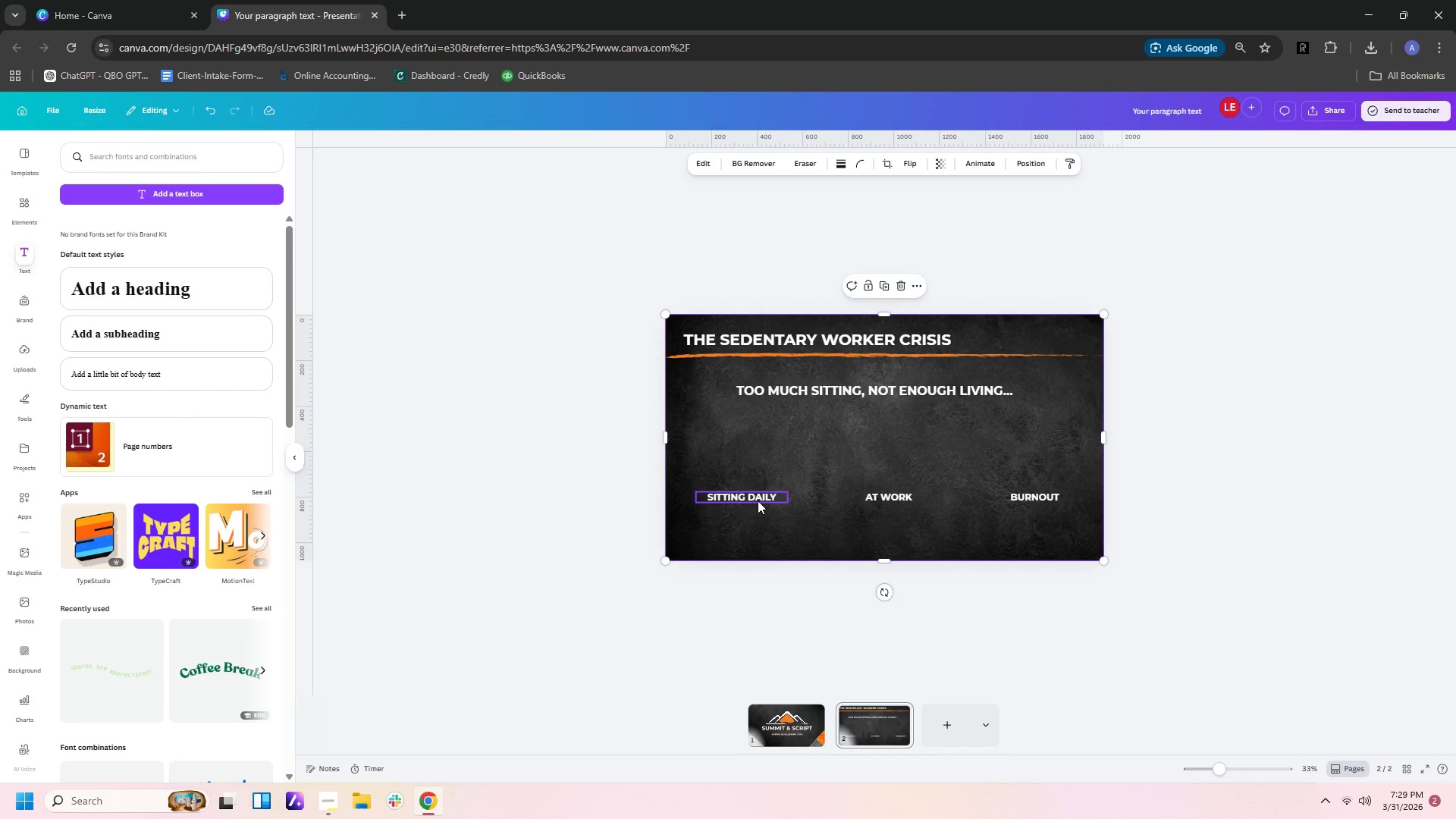 
left_click([768, 494])
 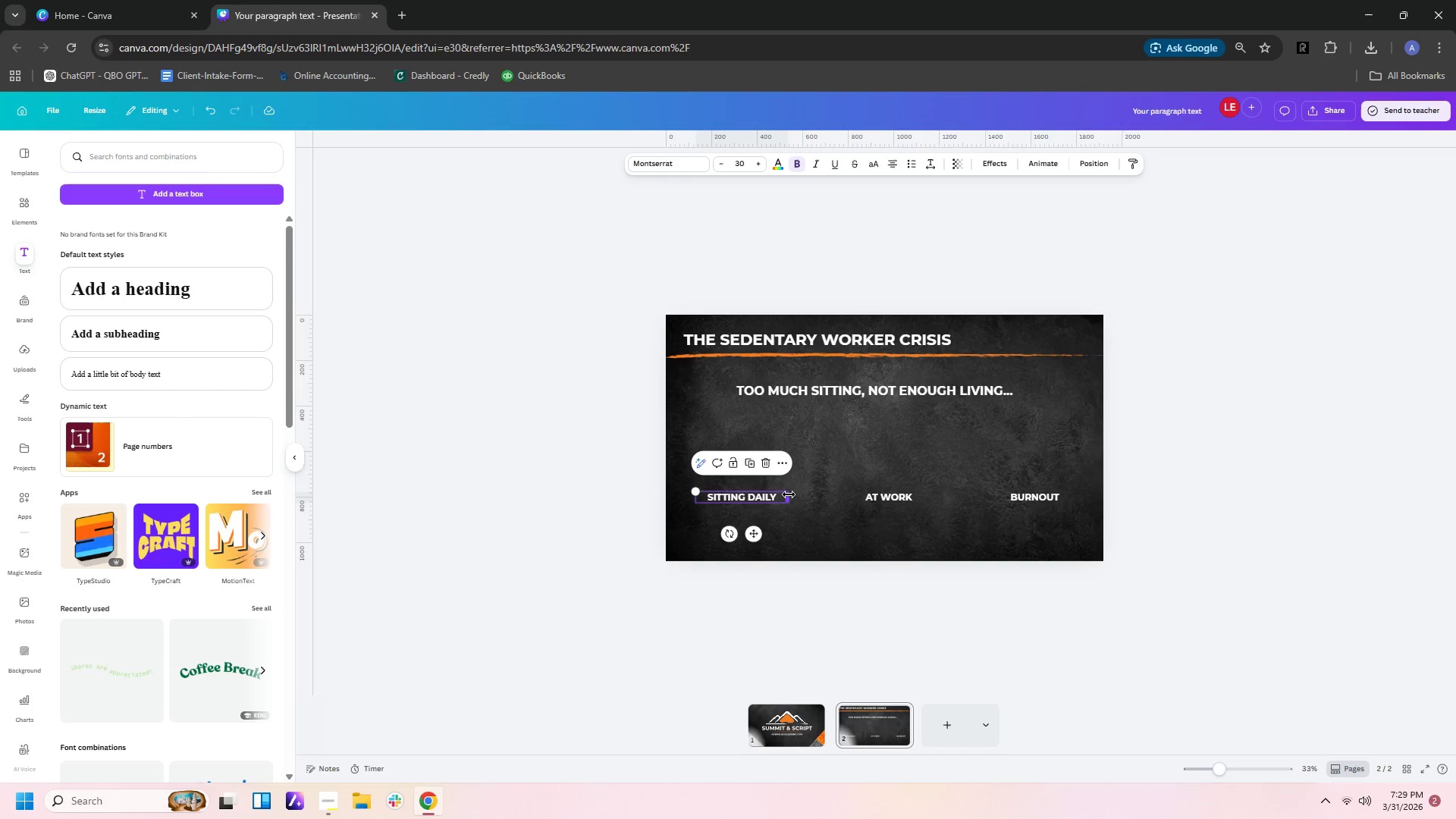 
left_click_drag(start_coordinate=[787, 495], to_coordinate=[780, 495])
 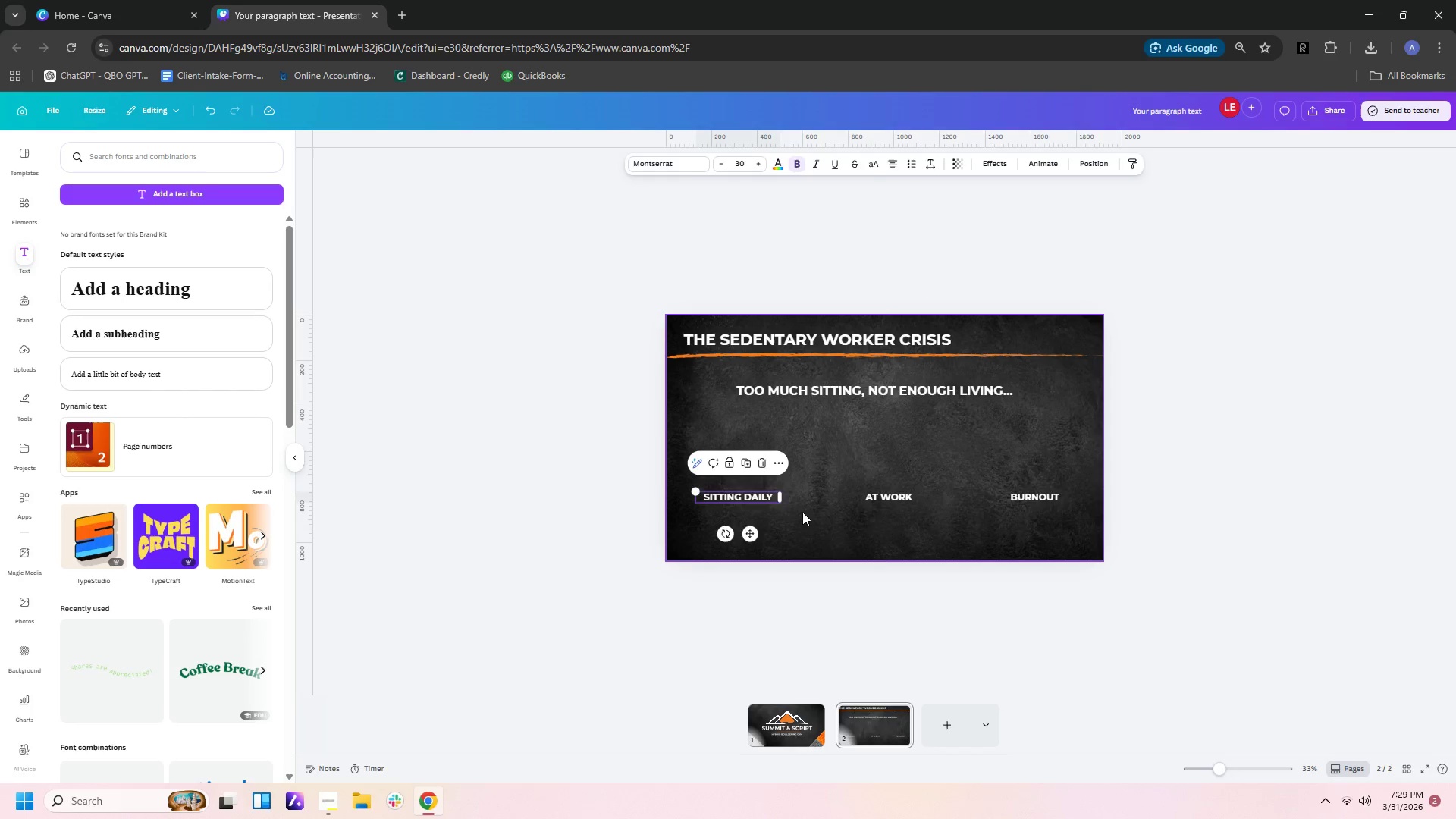 
left_click([802, 512])
 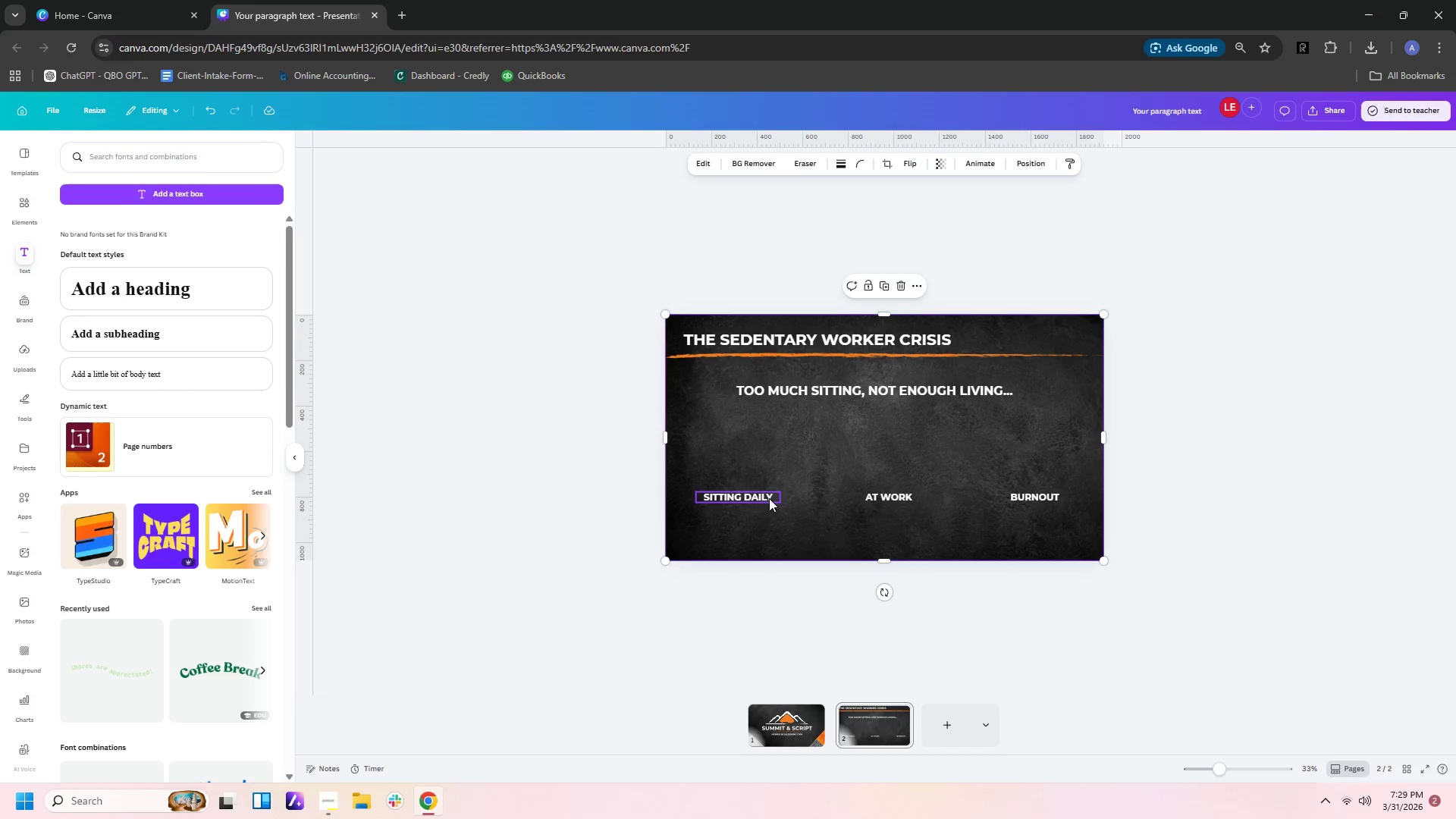 
left_click([767, 497])
 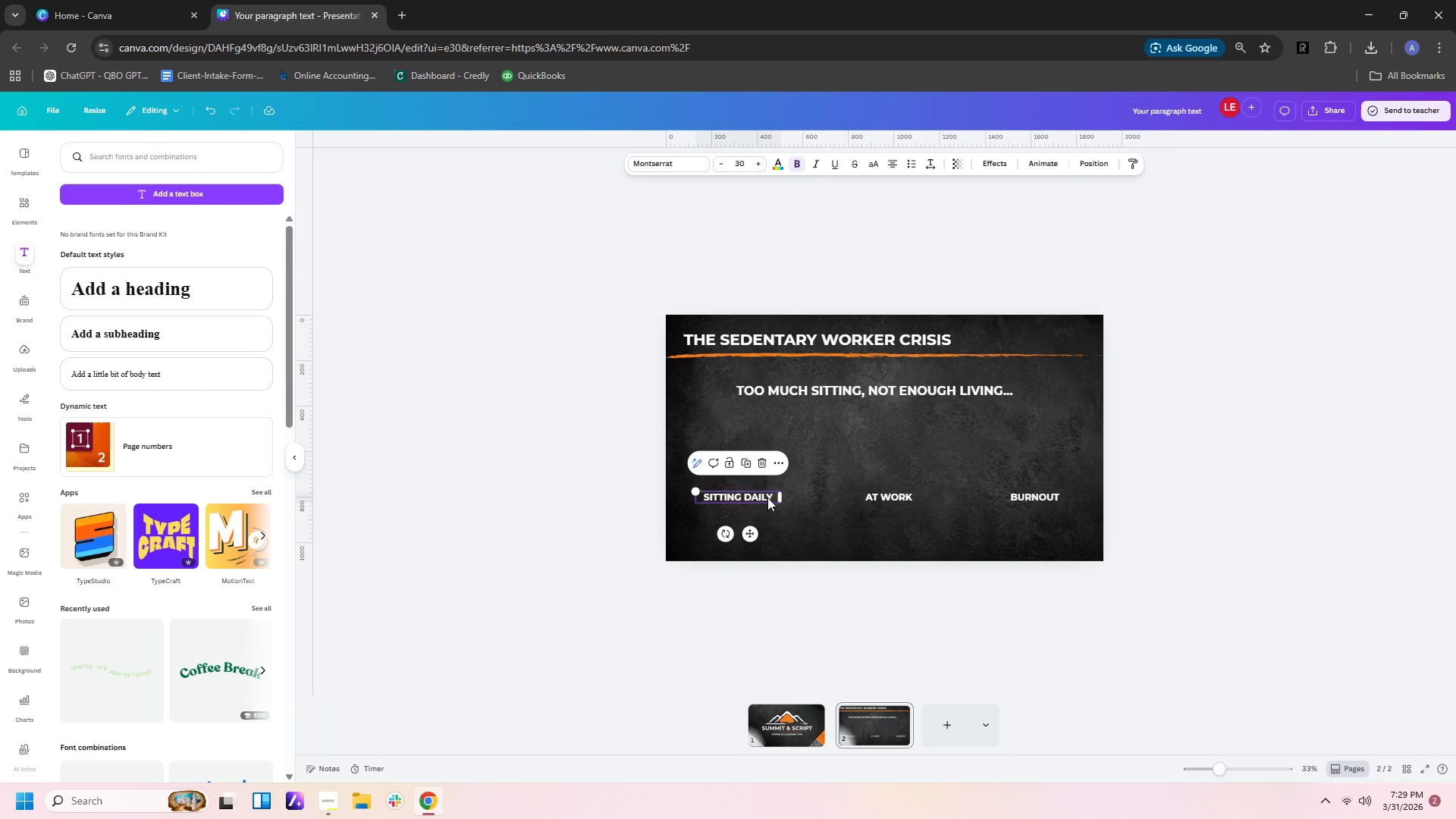 
key(Control+C)
 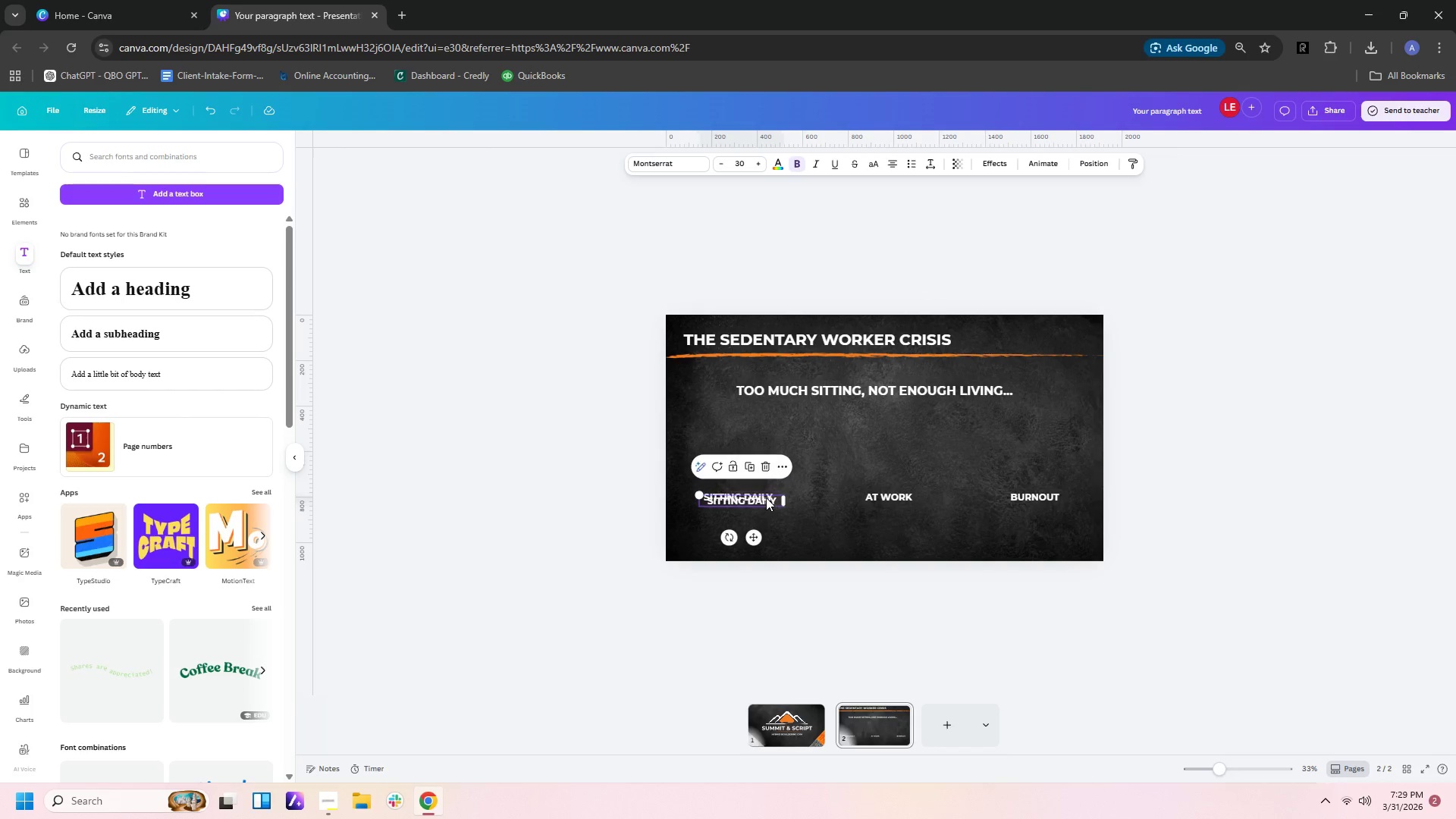 
key(Control+V)
 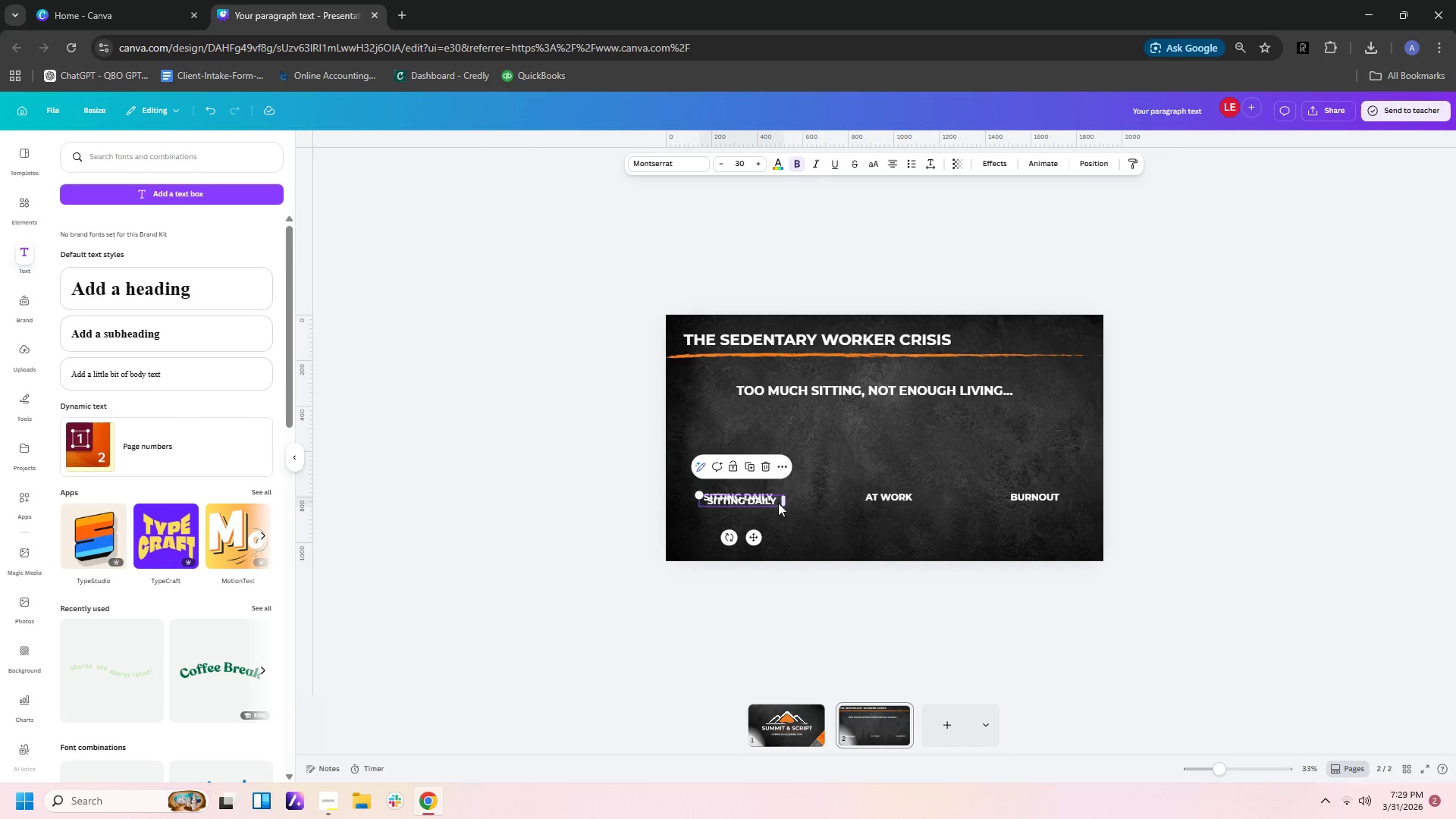 
double_click([769, 502])
 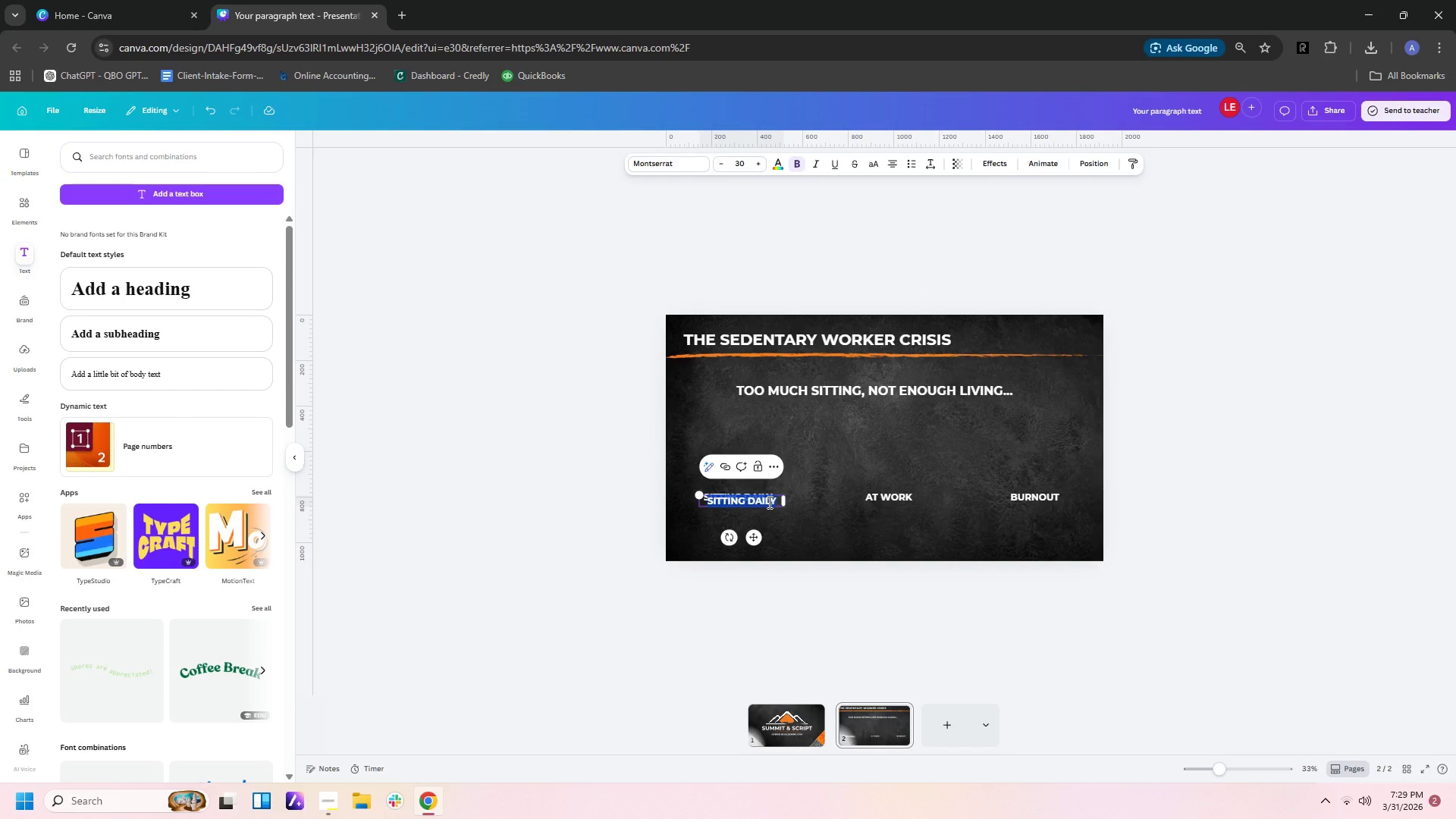 
type(hours)
 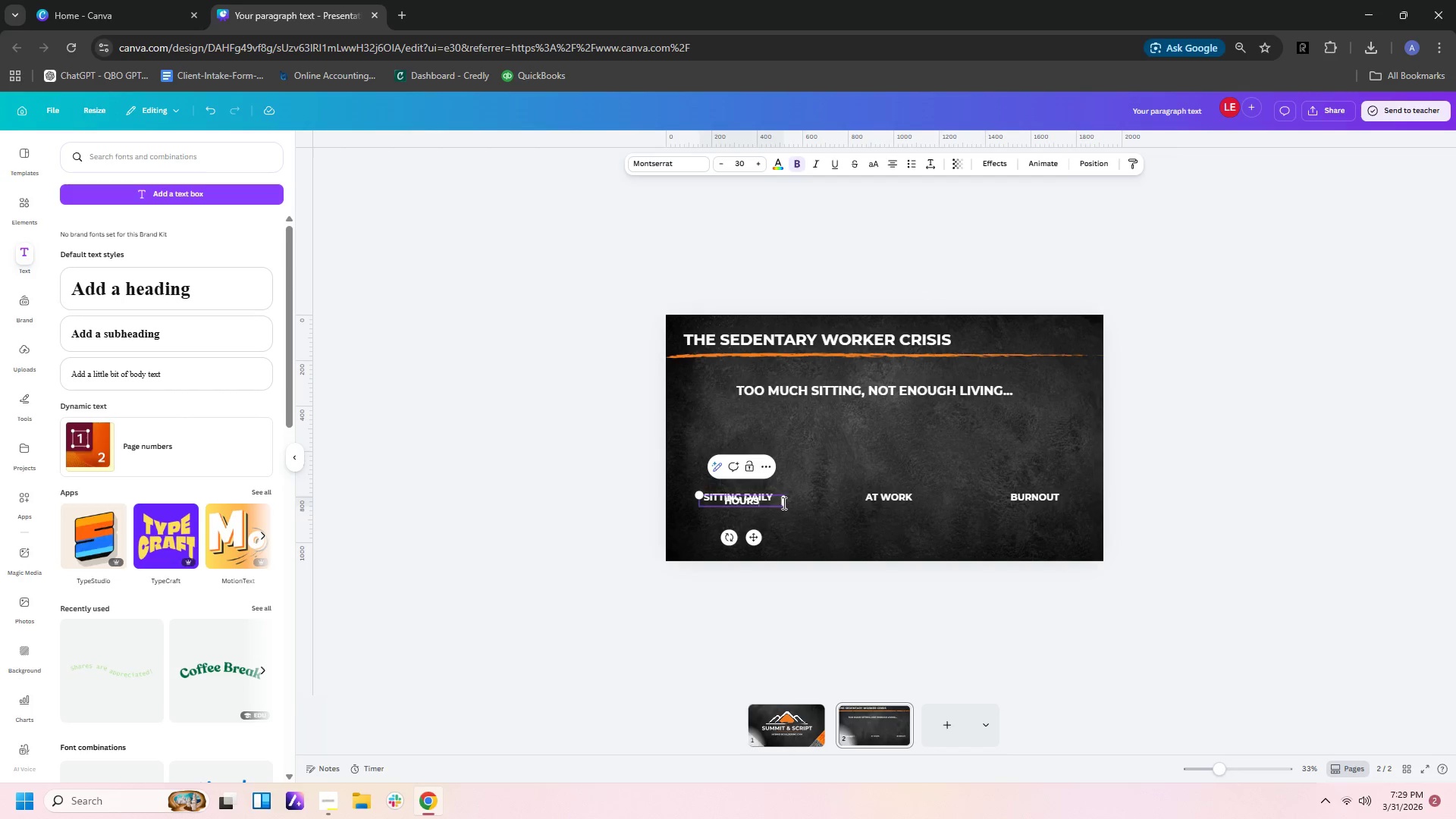 
left_click_drag(start_coordinate=[786, 503], to_coordinate=[759, 503])
 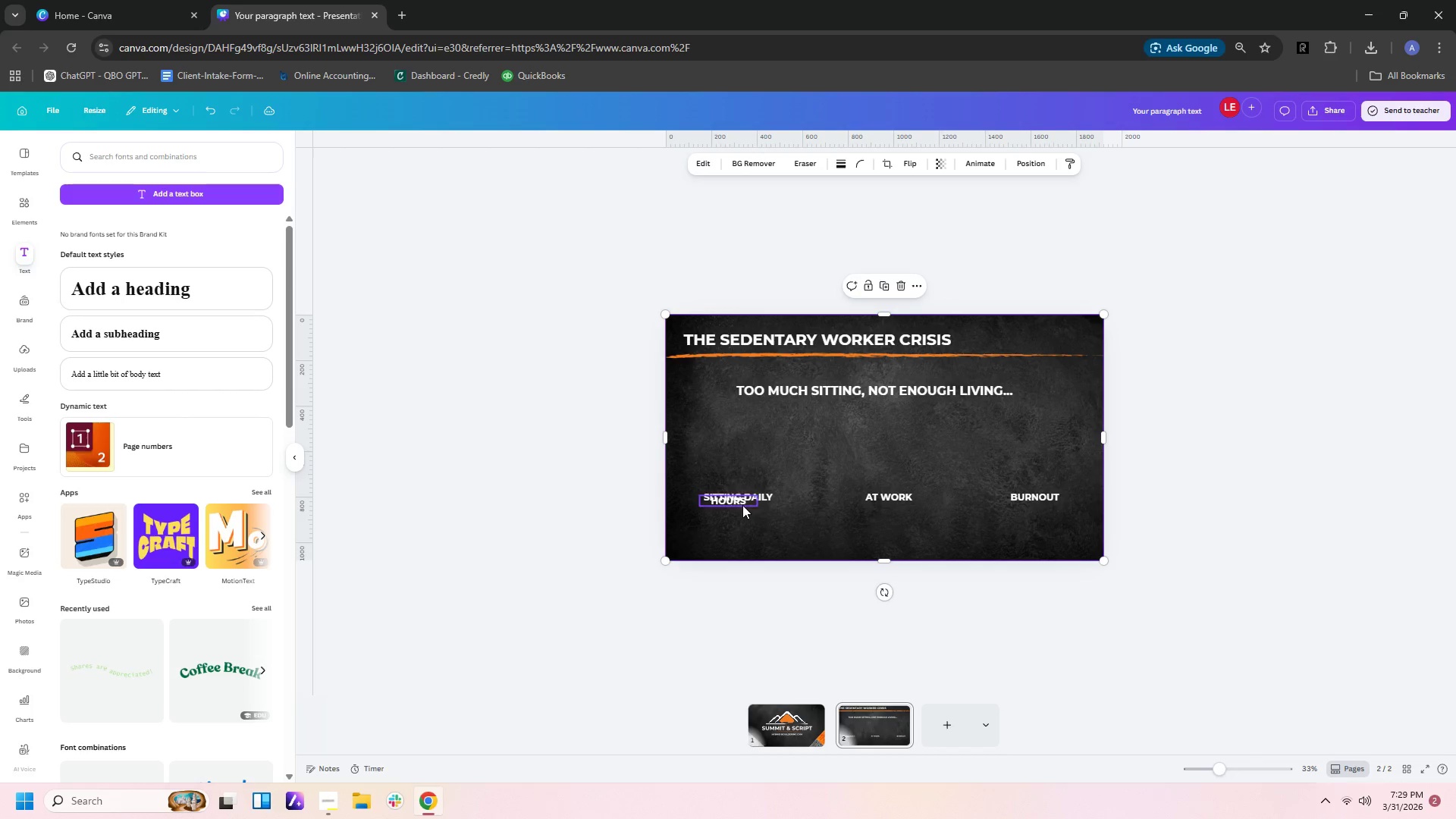 
left_click_drag(start_coordinate=[742, 504], to_coordinate=[765, 466])
 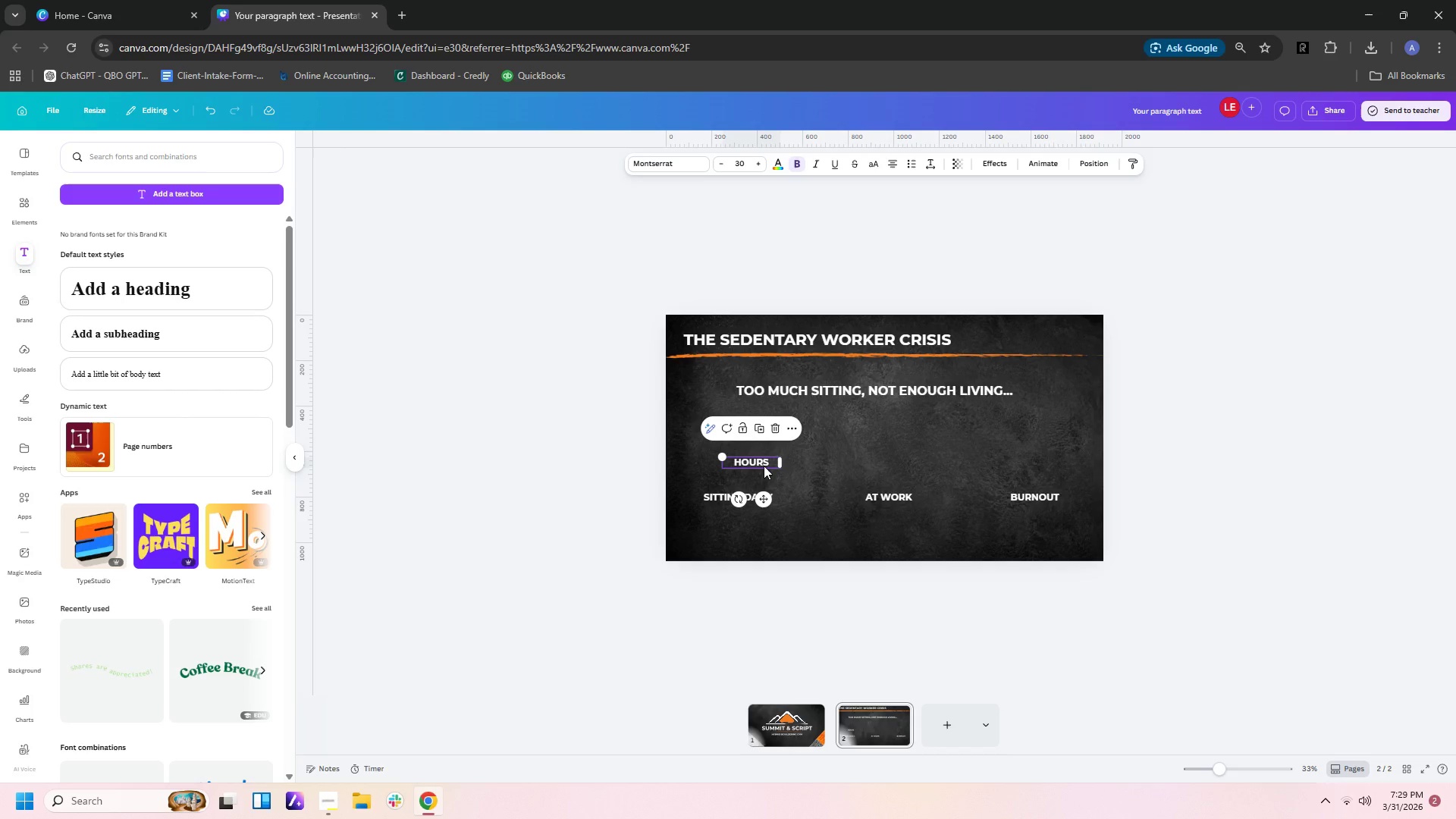 
left_click([789, 472])
 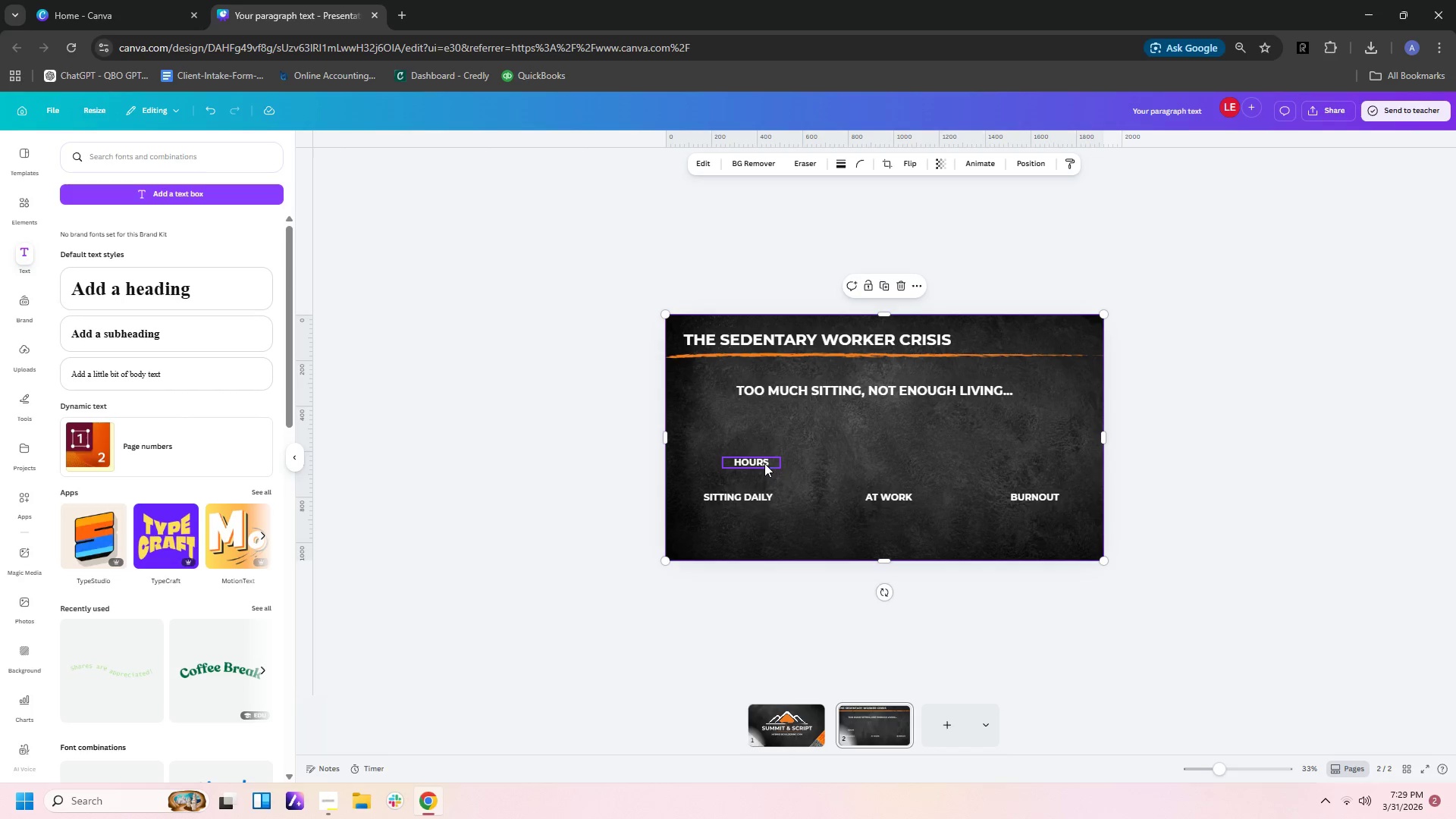 
left_click([764, 463])
 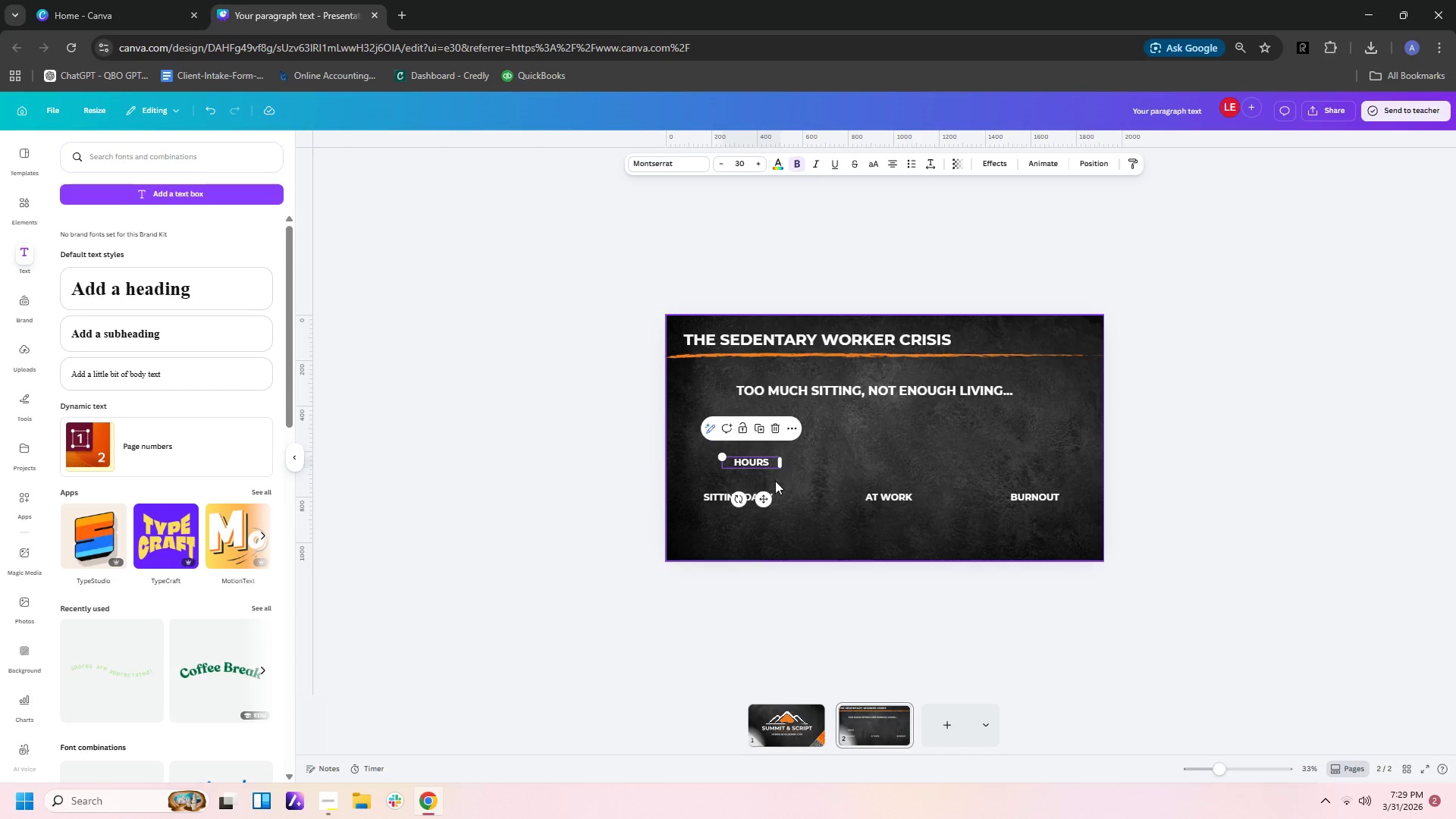 
key(Control+C)
 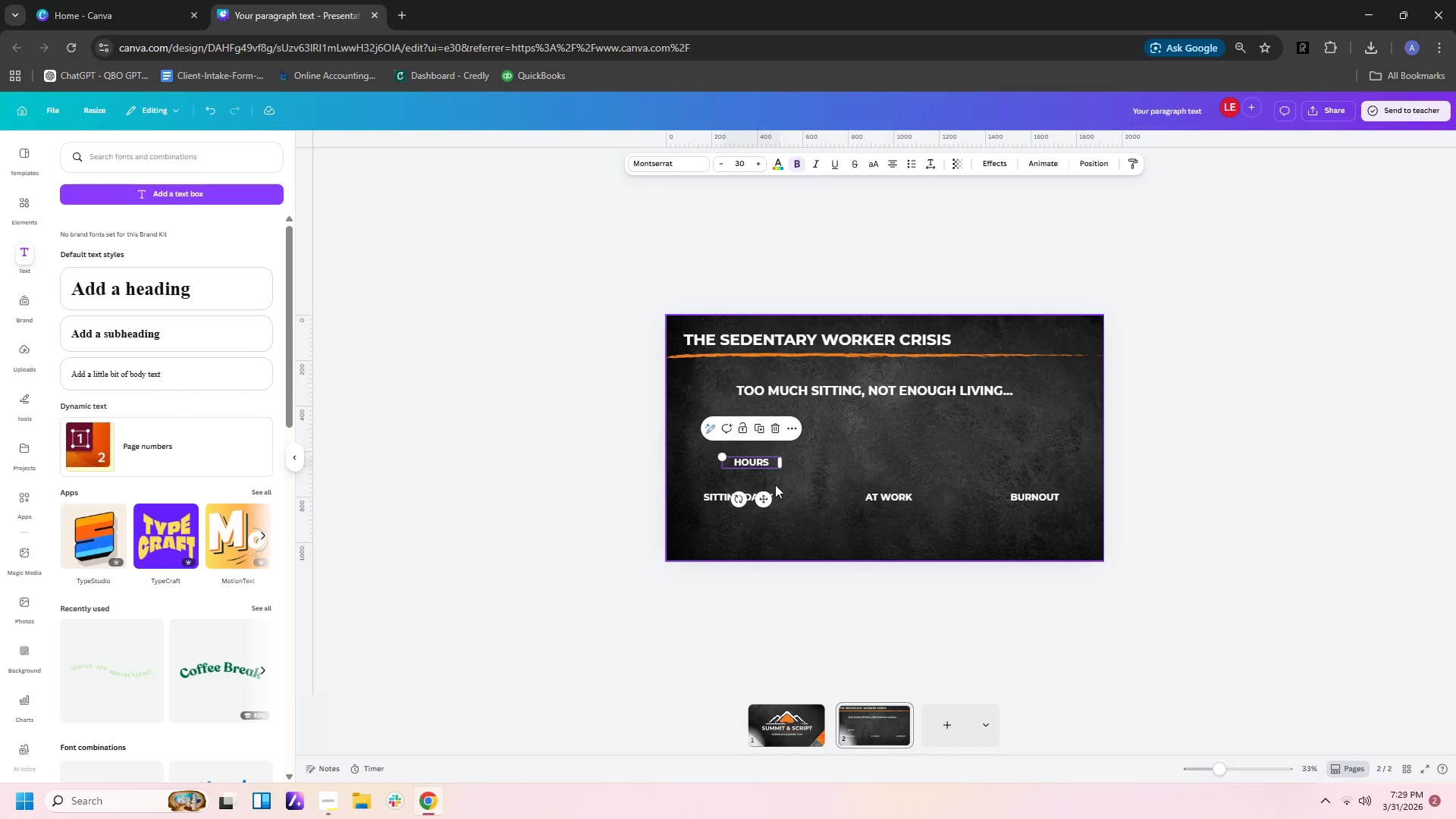 
key(Control+V)
 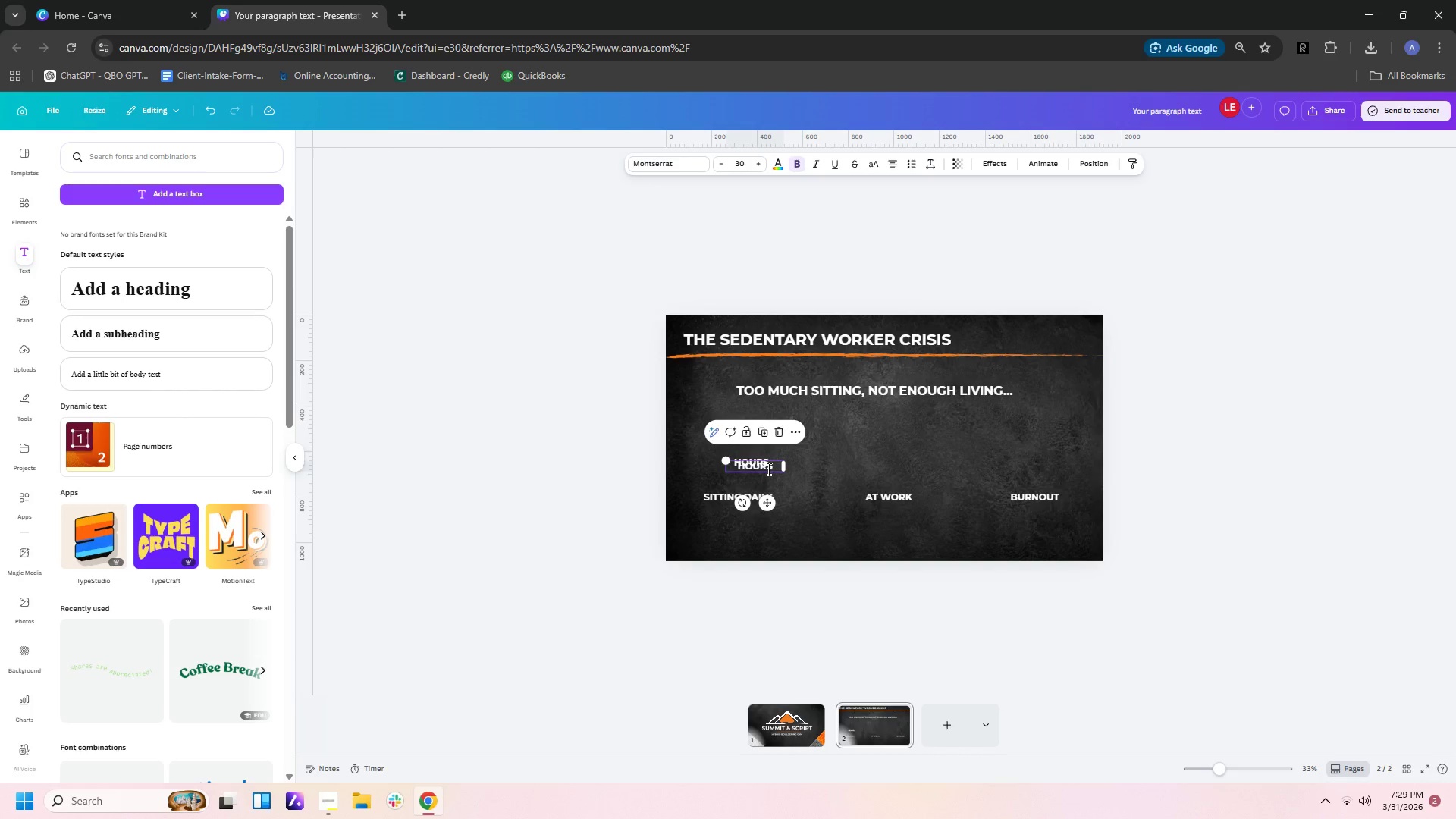 
double_click([767, 469])
 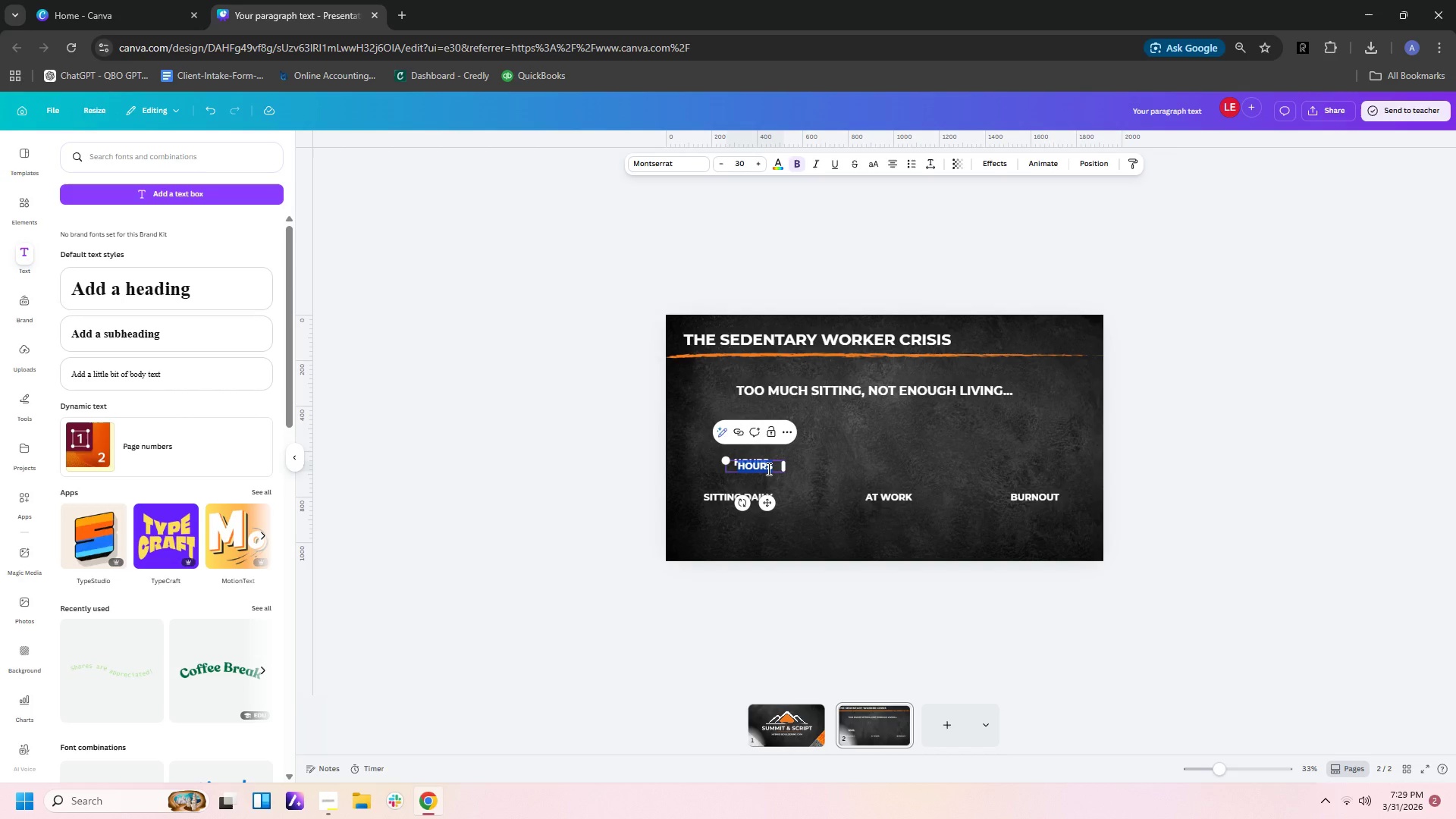 
type(10)
 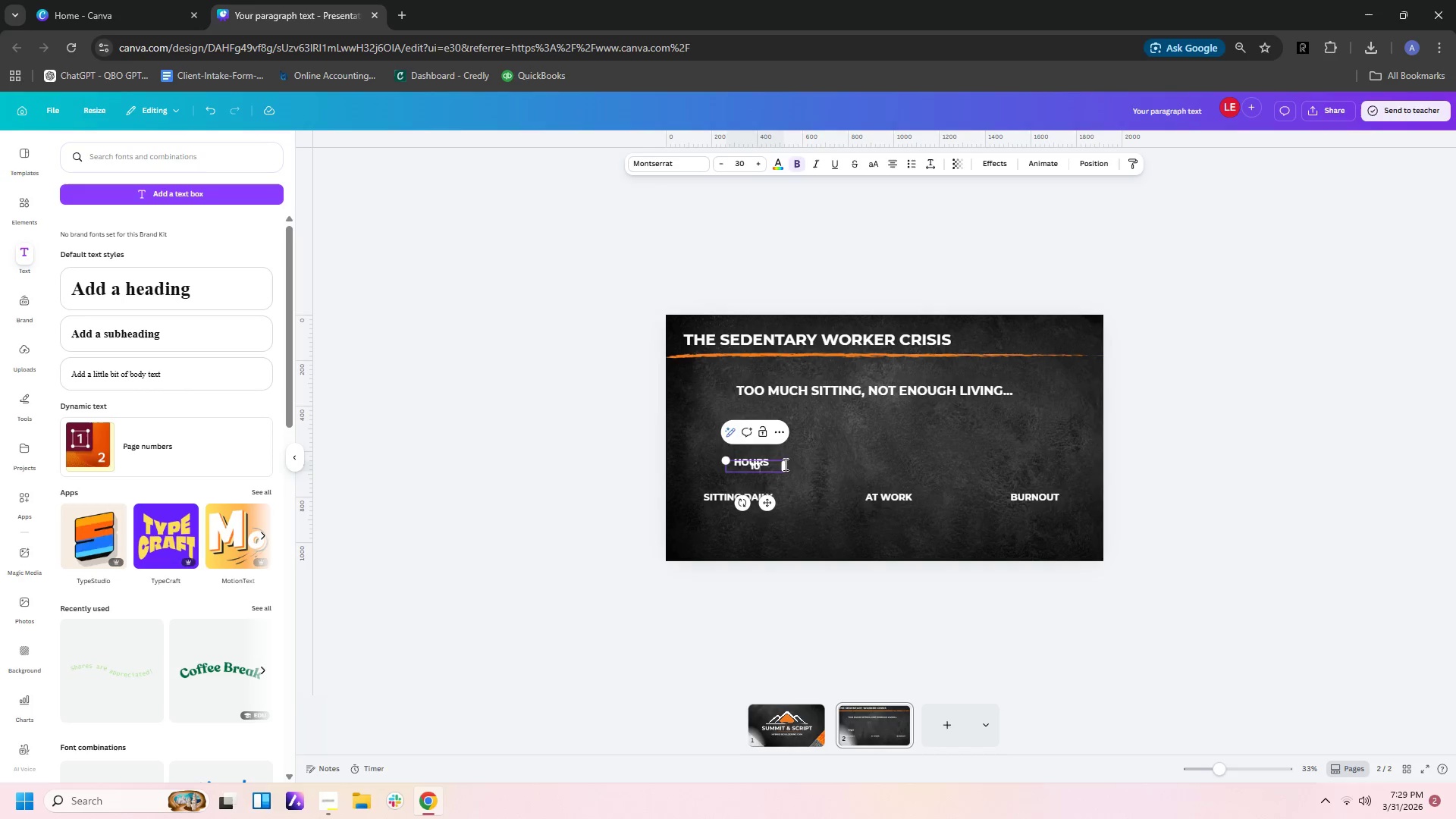 
left_click_drag(start_coordinate=[786, 465], to_coordinate=[760, 462])
 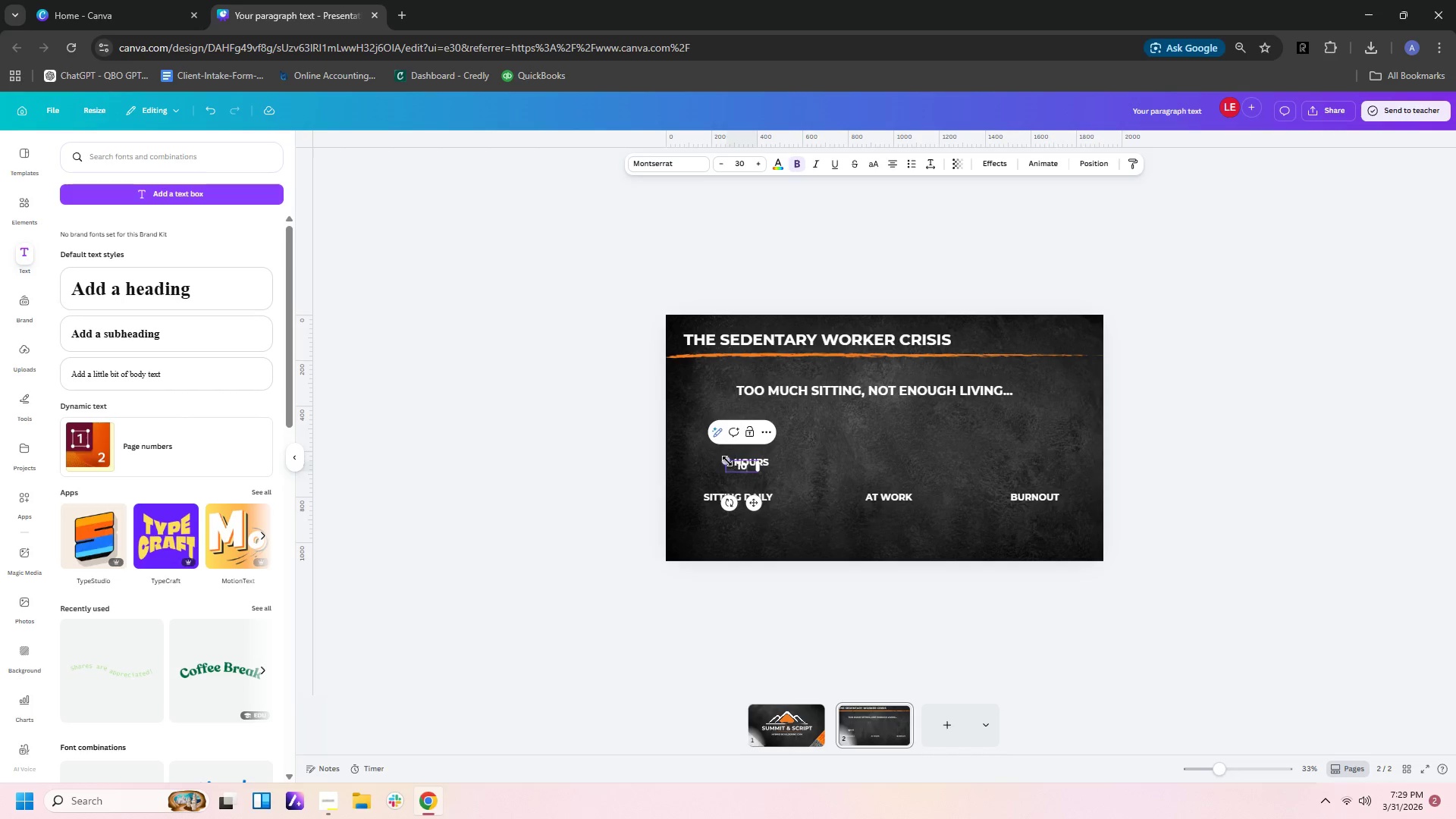 
left_click_drag(start_coordinate=[726, 461], to_coordinate=[688, 422])
 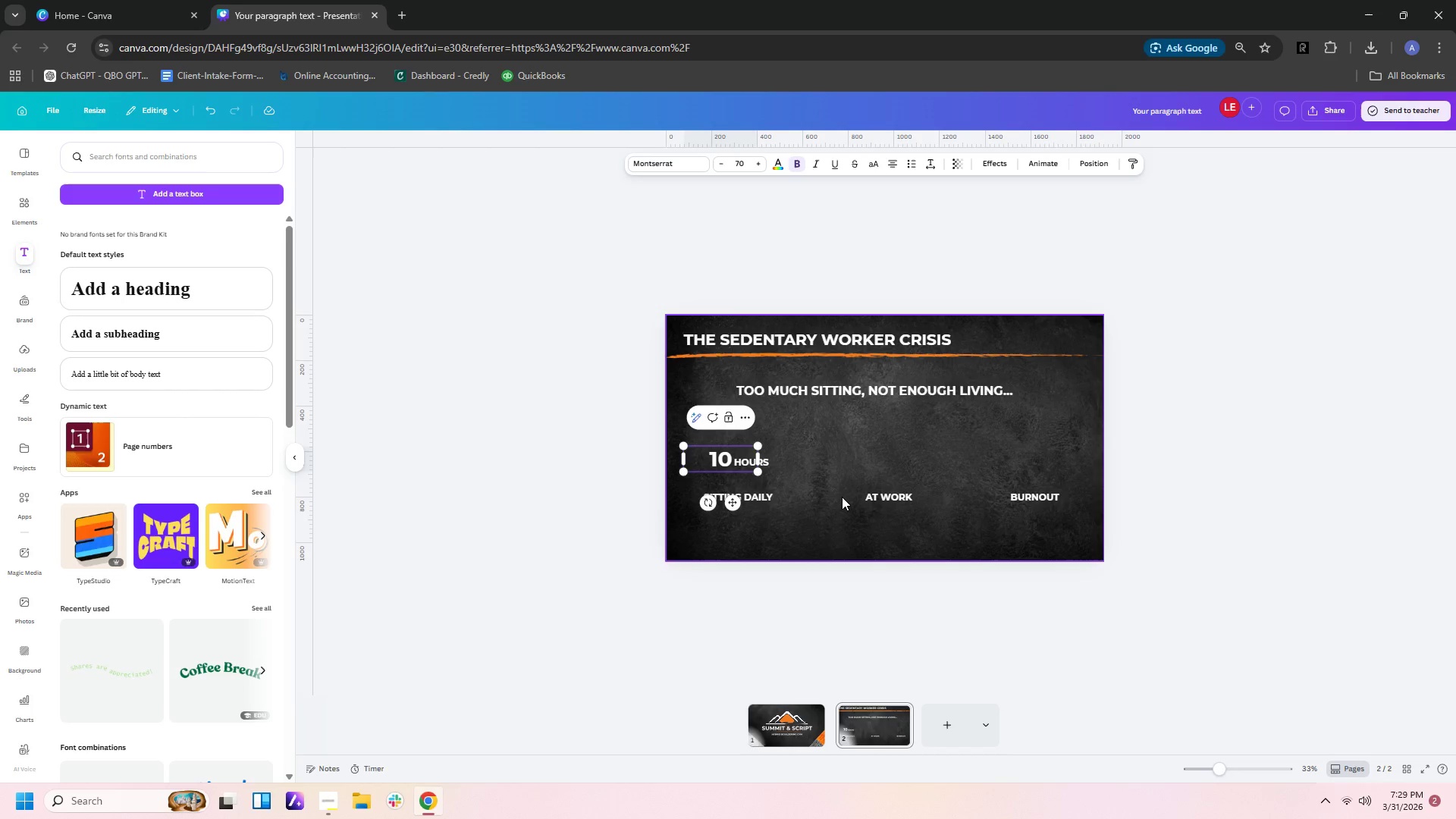 
left_click([872, 497])
 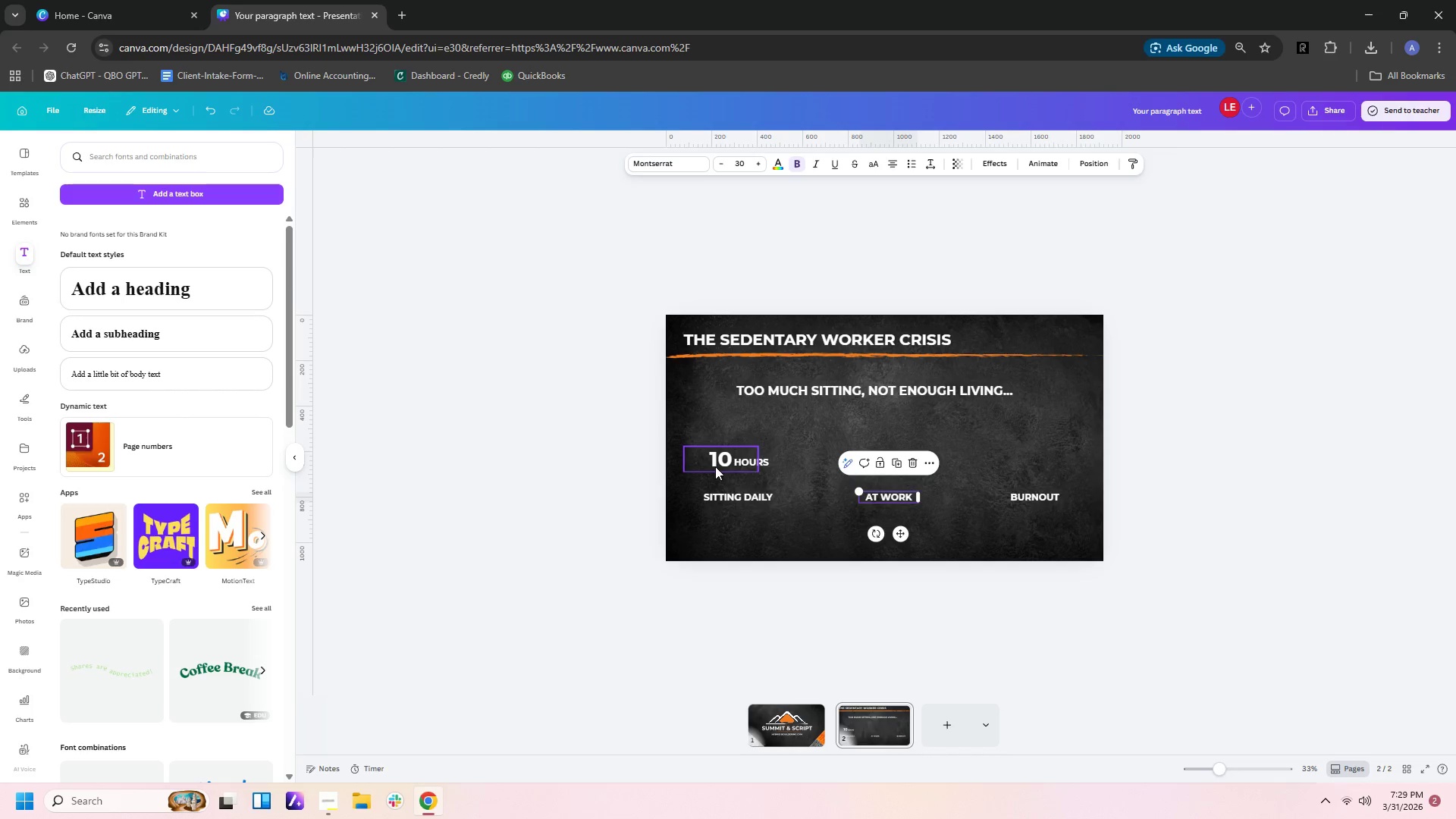 
left_click_drag(start_coordinate=[719, 463], to_coordinate=[720, 481])
 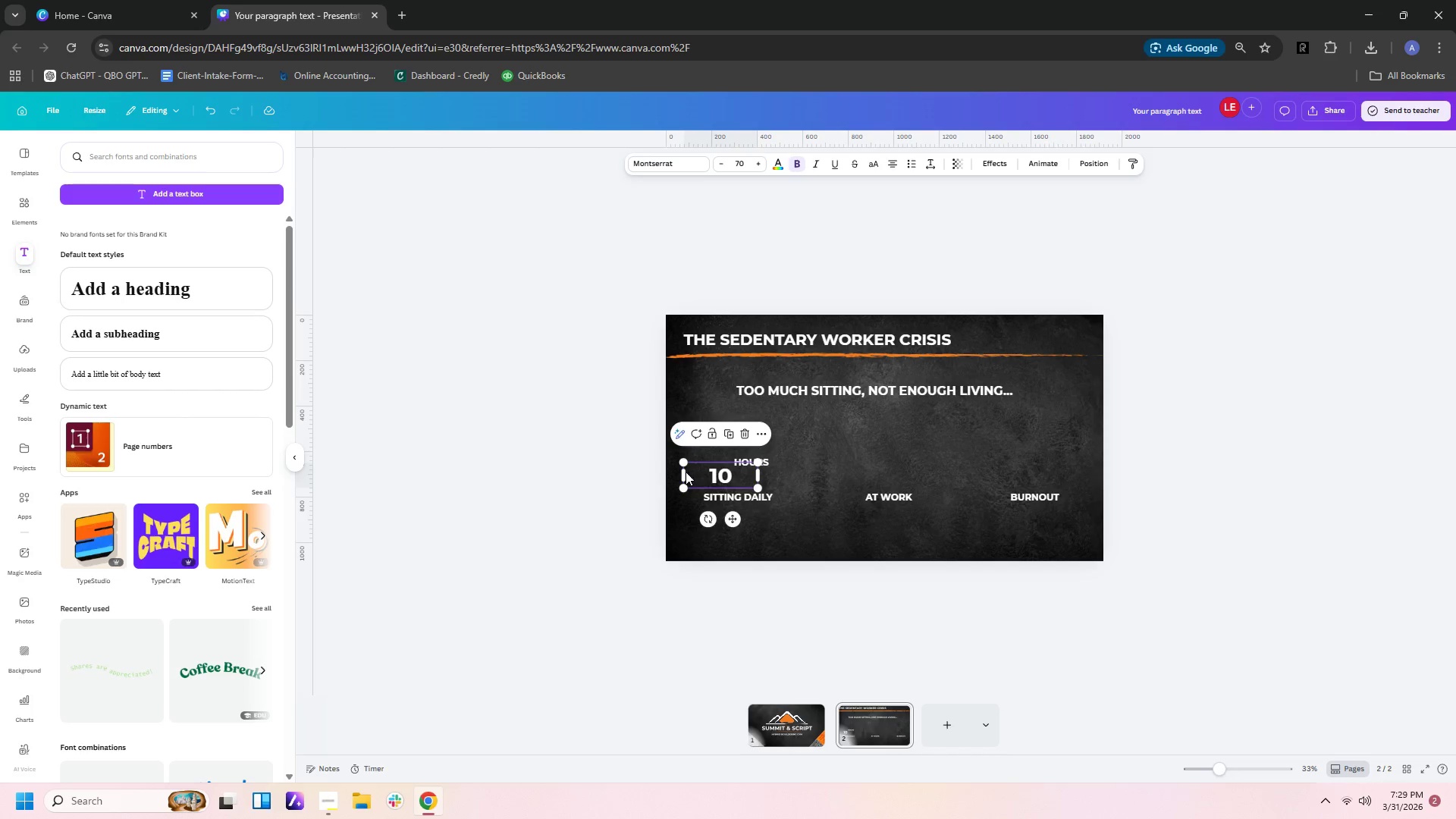 
left_click_drag(start_coordinate=[682, 472], to_coordinate=[716, 475])
 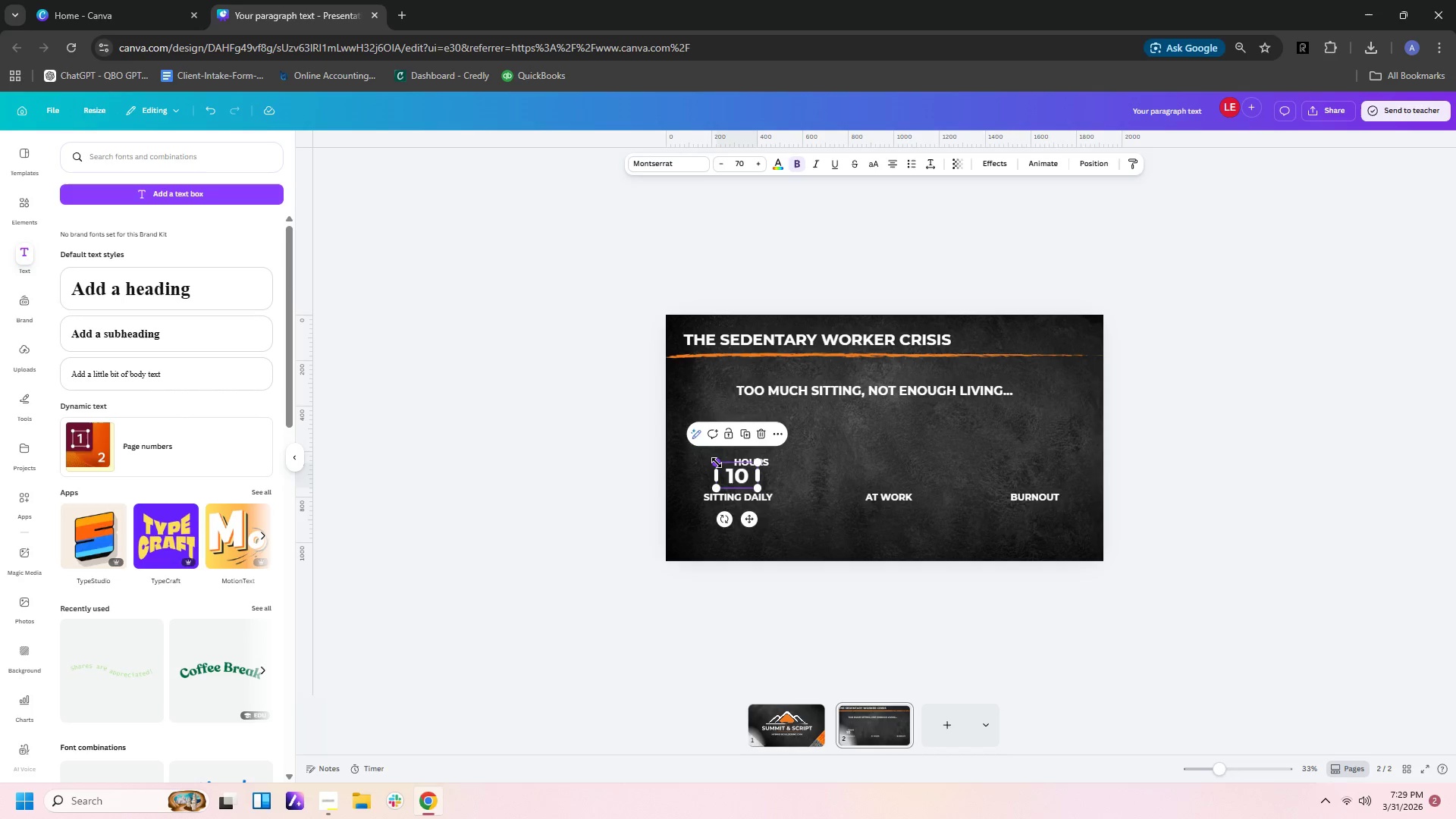 
left_click_drag(start_coordinate=[717, 463], to_coordinate=[693, 444])
 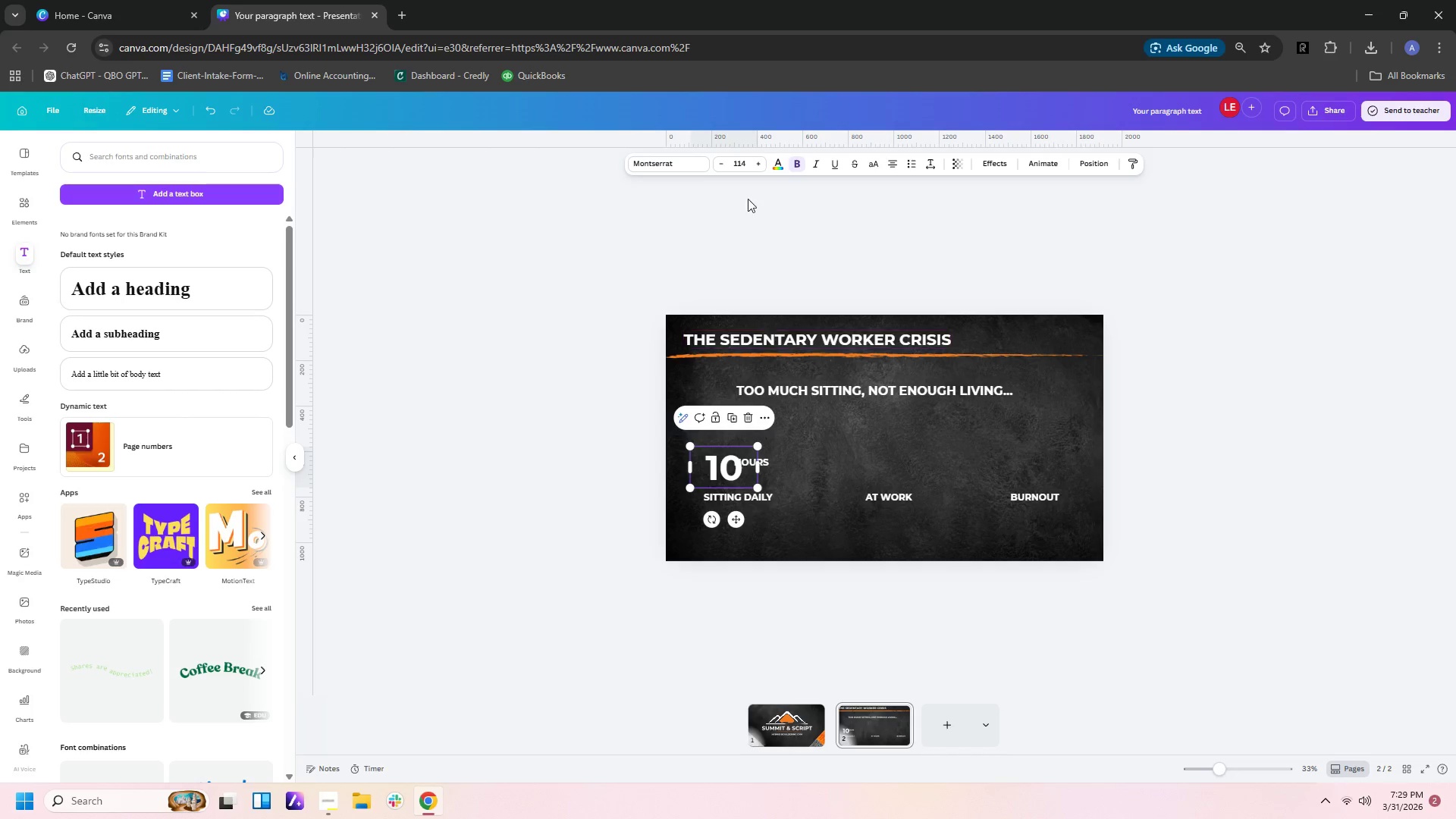 
left_click([744, 165])
 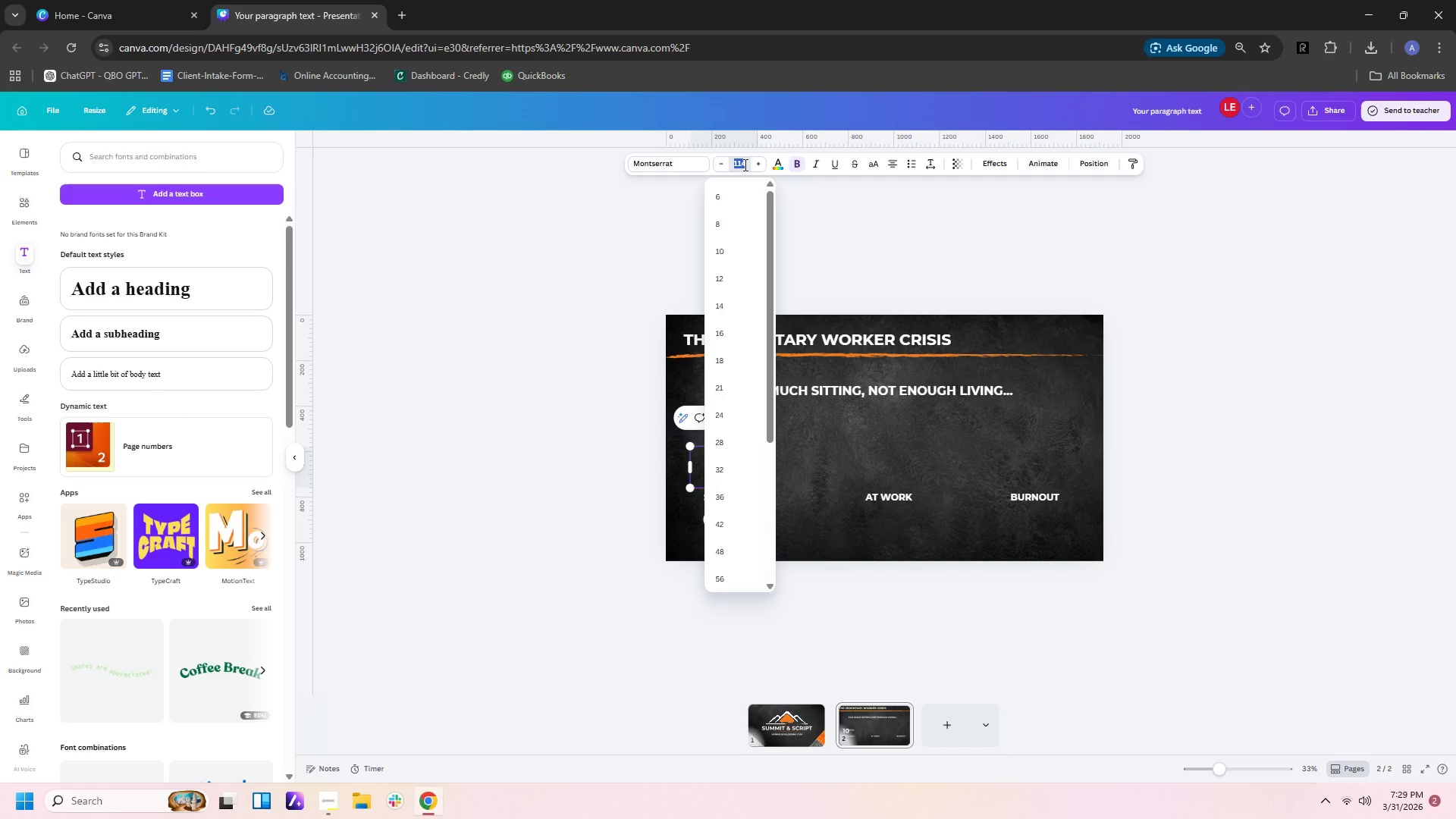 
type(115)
 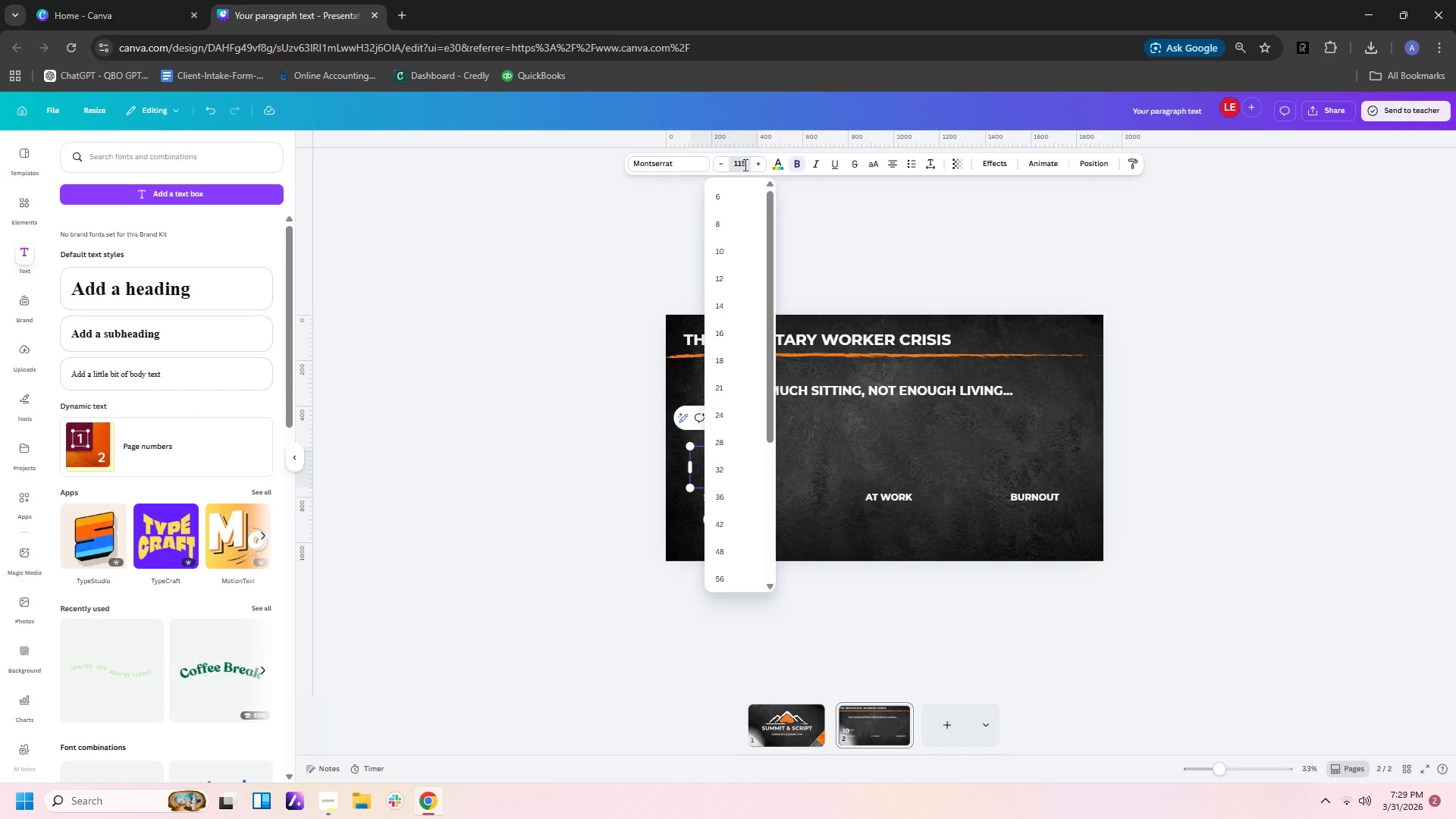 
key(Enter)
 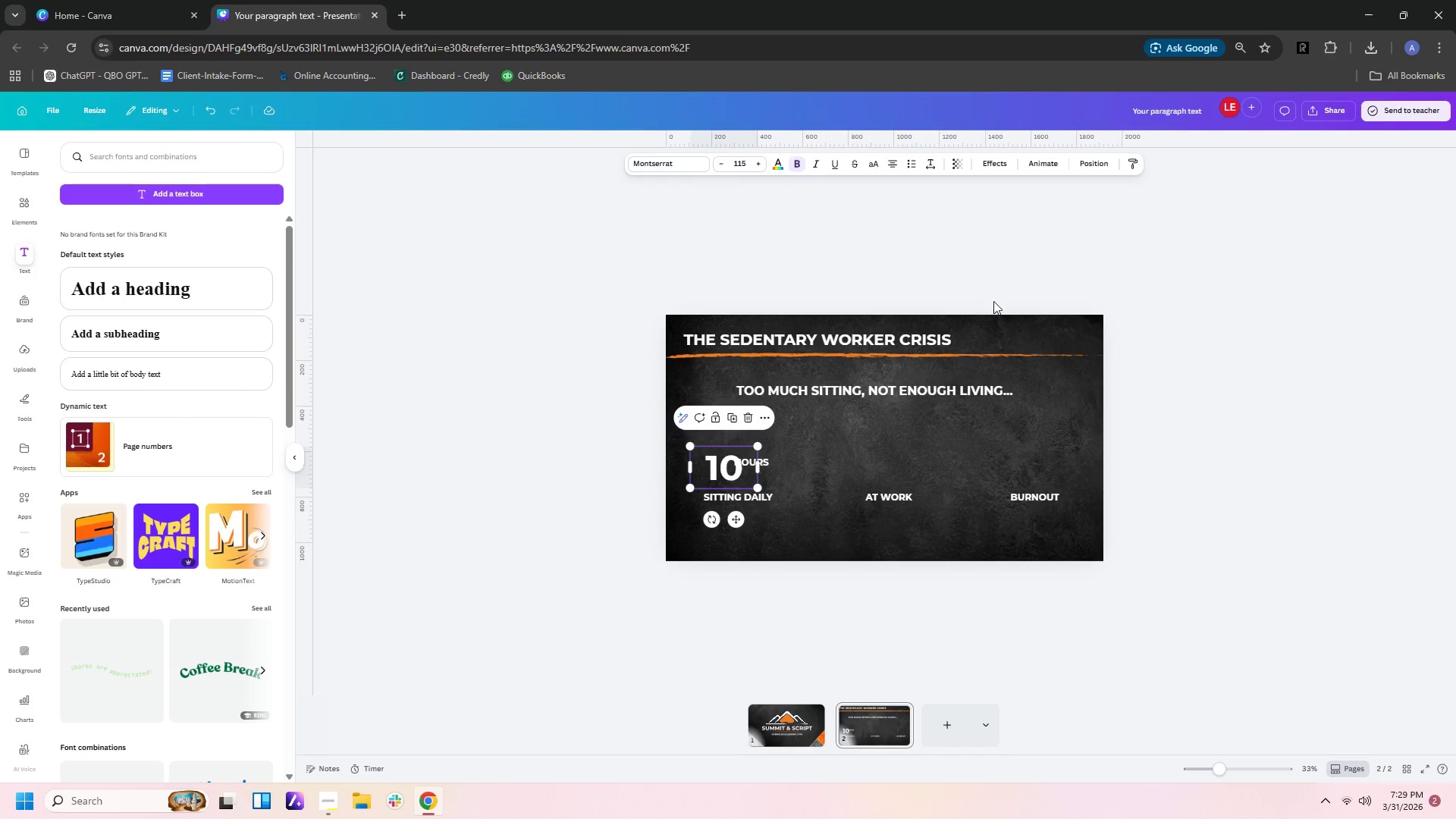 
left_click([840, 470])
 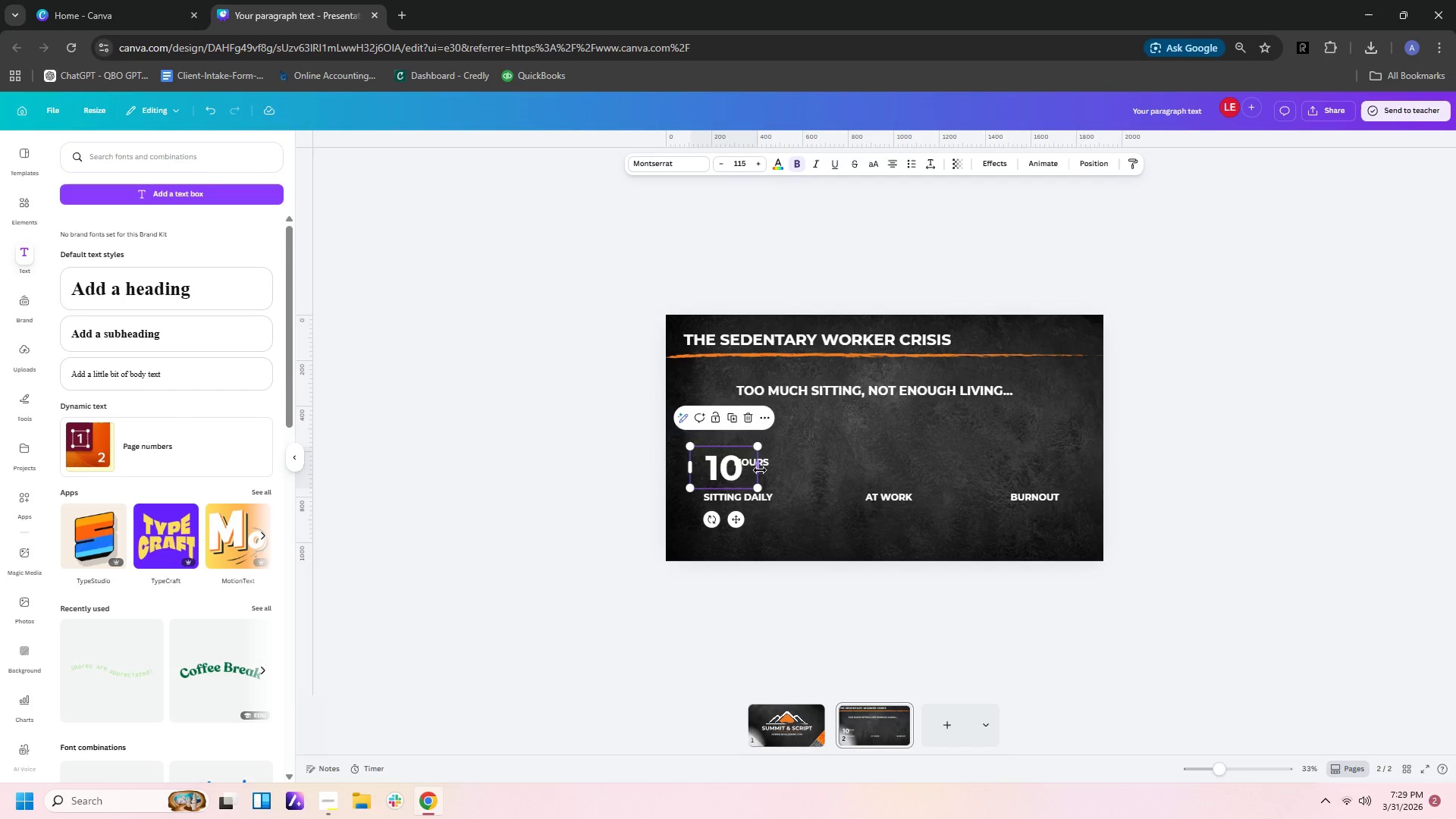 
left_click_drag(start_coordinate=[761, 470], to_coordinate=[742, 469])
 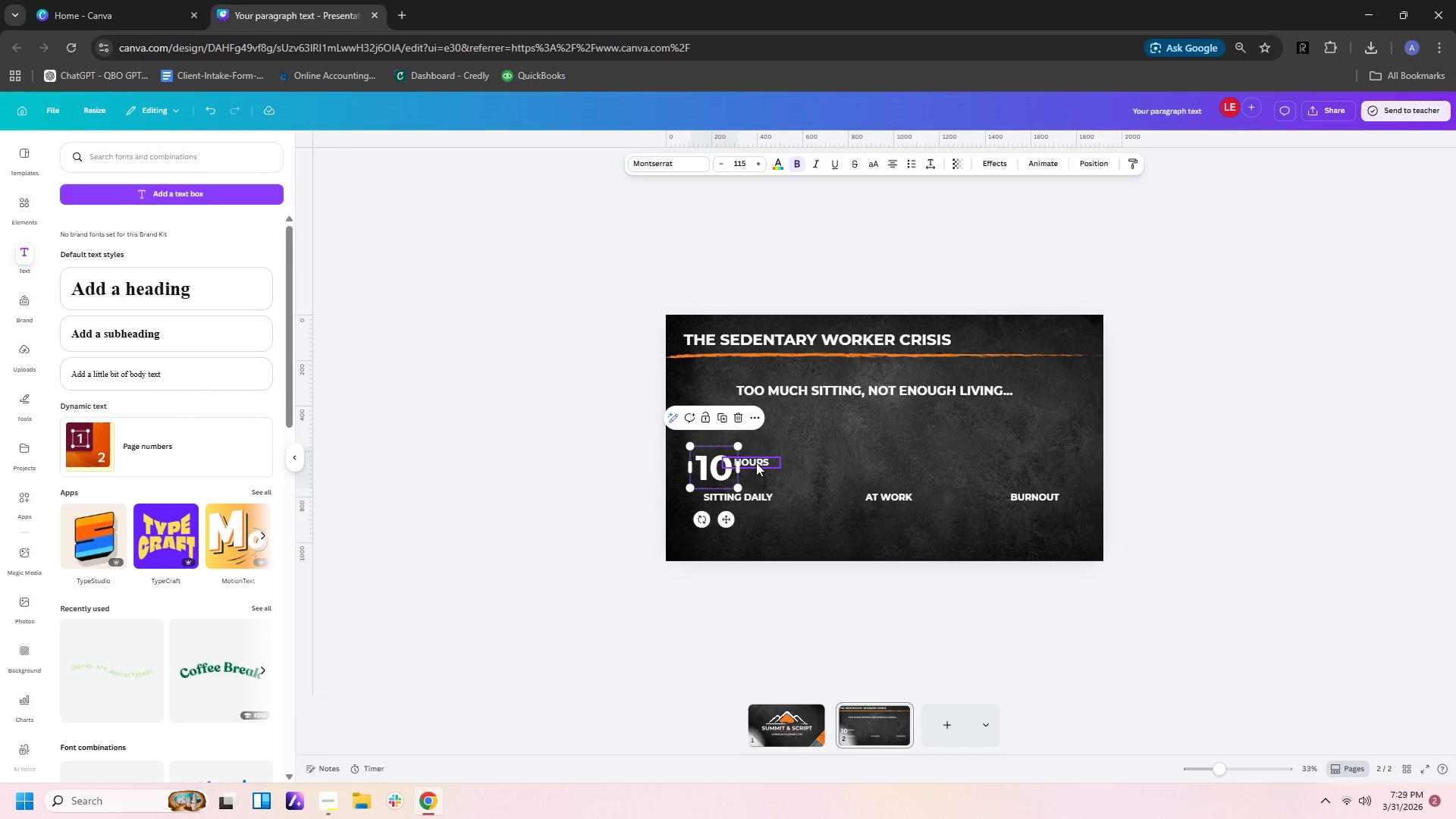 
left_click_drag(start_coordinate=[756, 463], to_coordinate=[767, 462])
 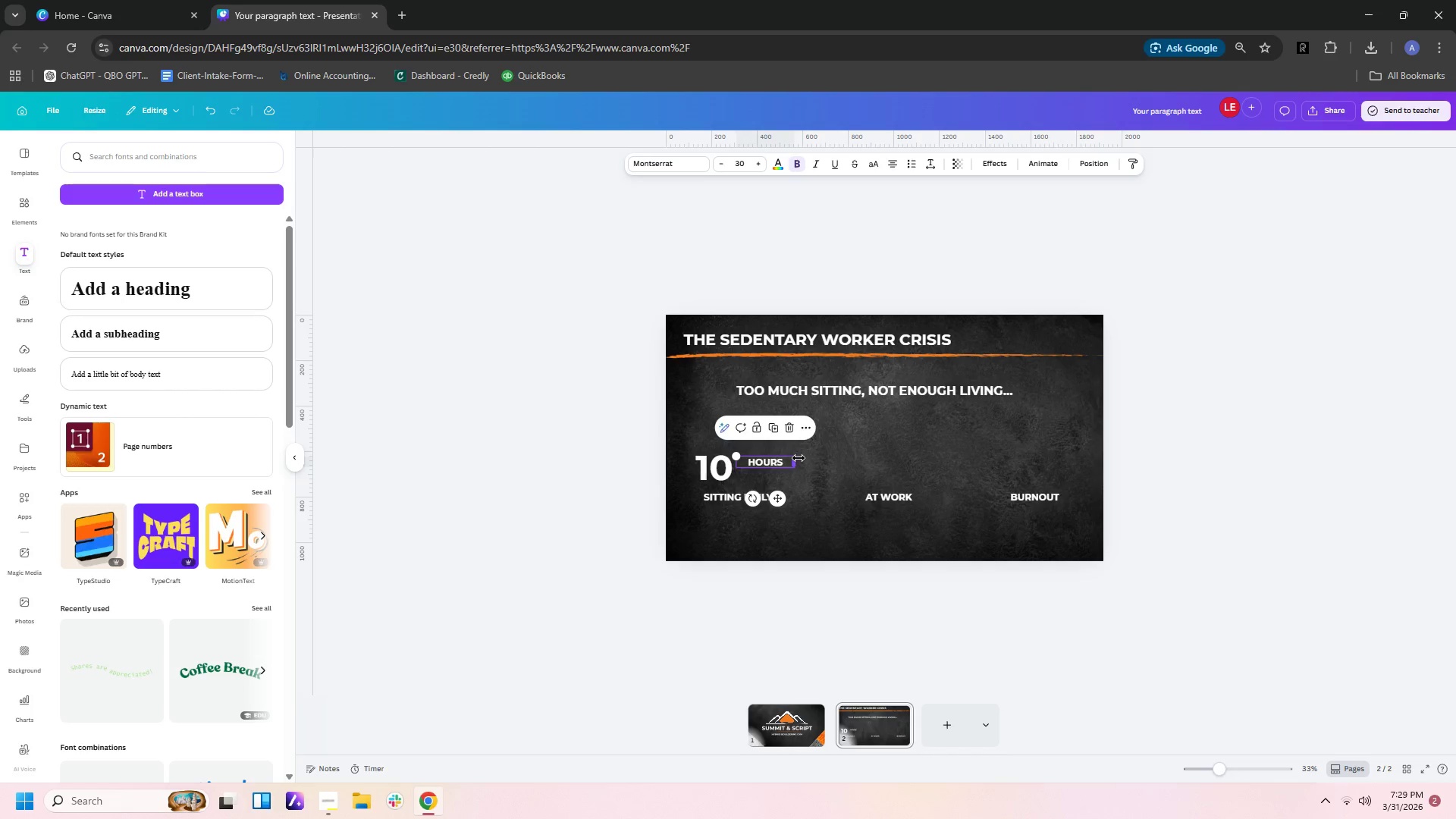 
left_click_drag(start_coordinate=[799, 458], to_coordinate=[782, 458])
 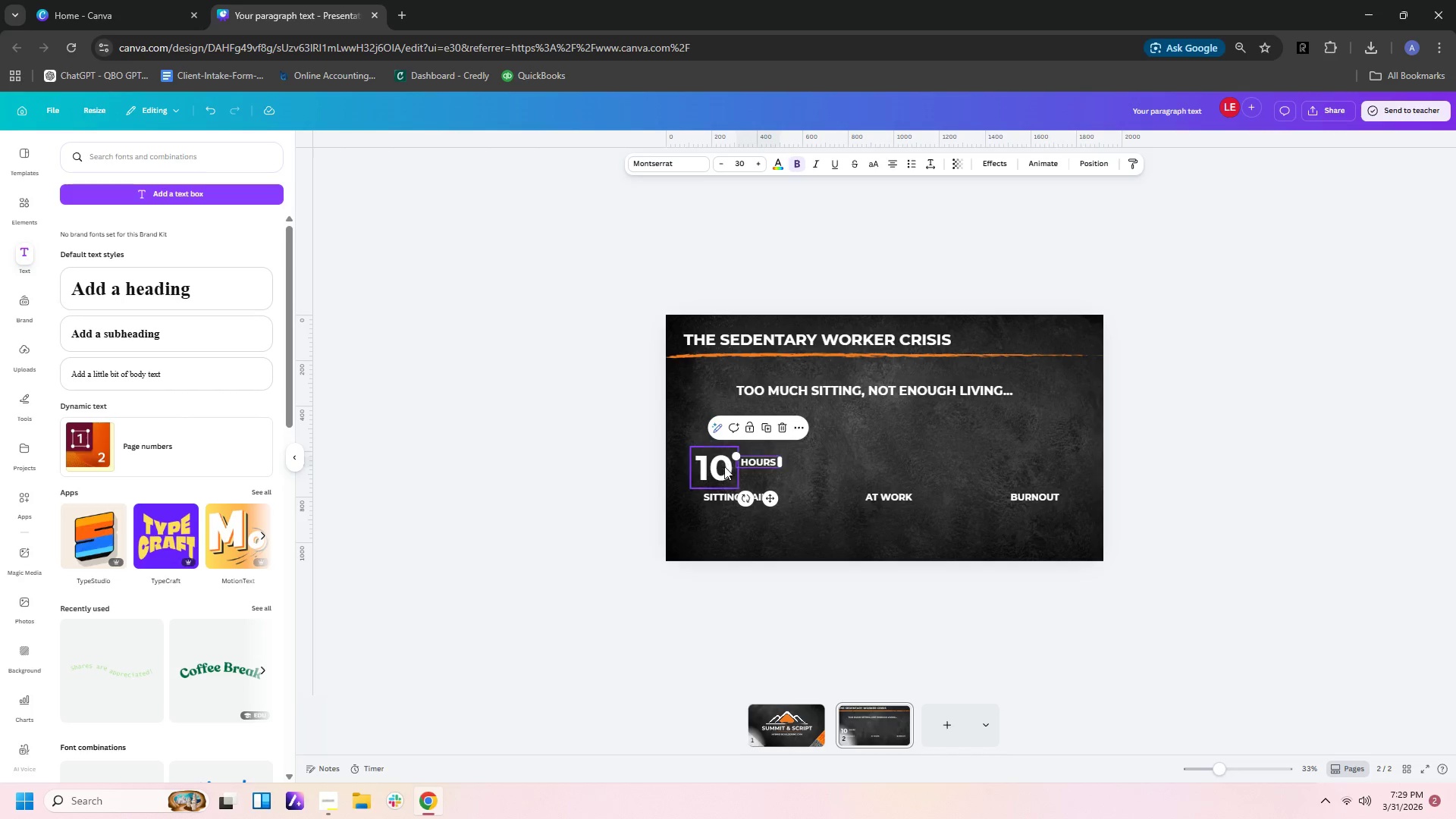 
left_click_drag(start_coordinate=[724, 466], to_coordinate=[731, 470])
 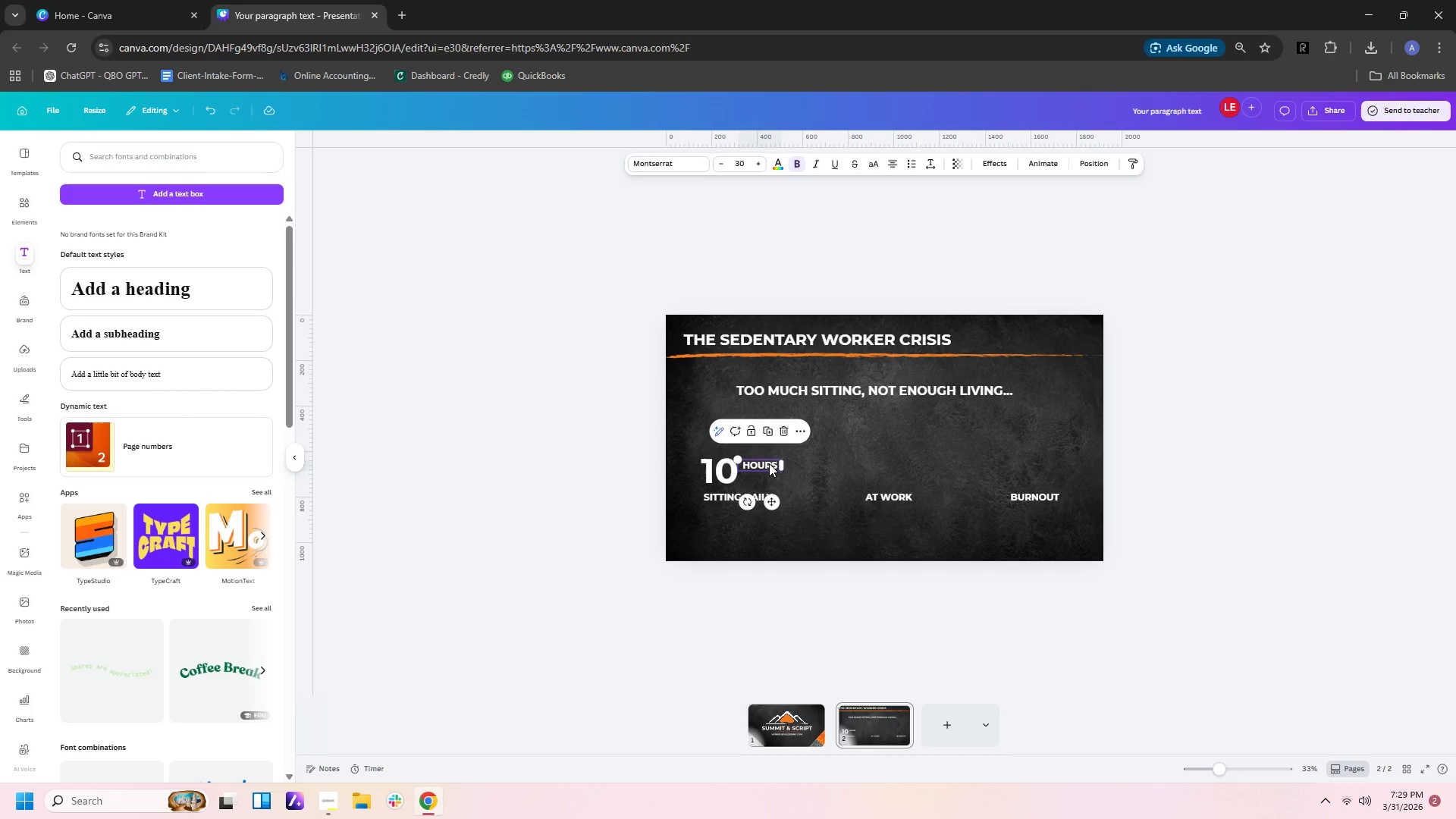 
left_click_drag(start_coordinate=[769, 463], to_coordinate=[778, 463])
 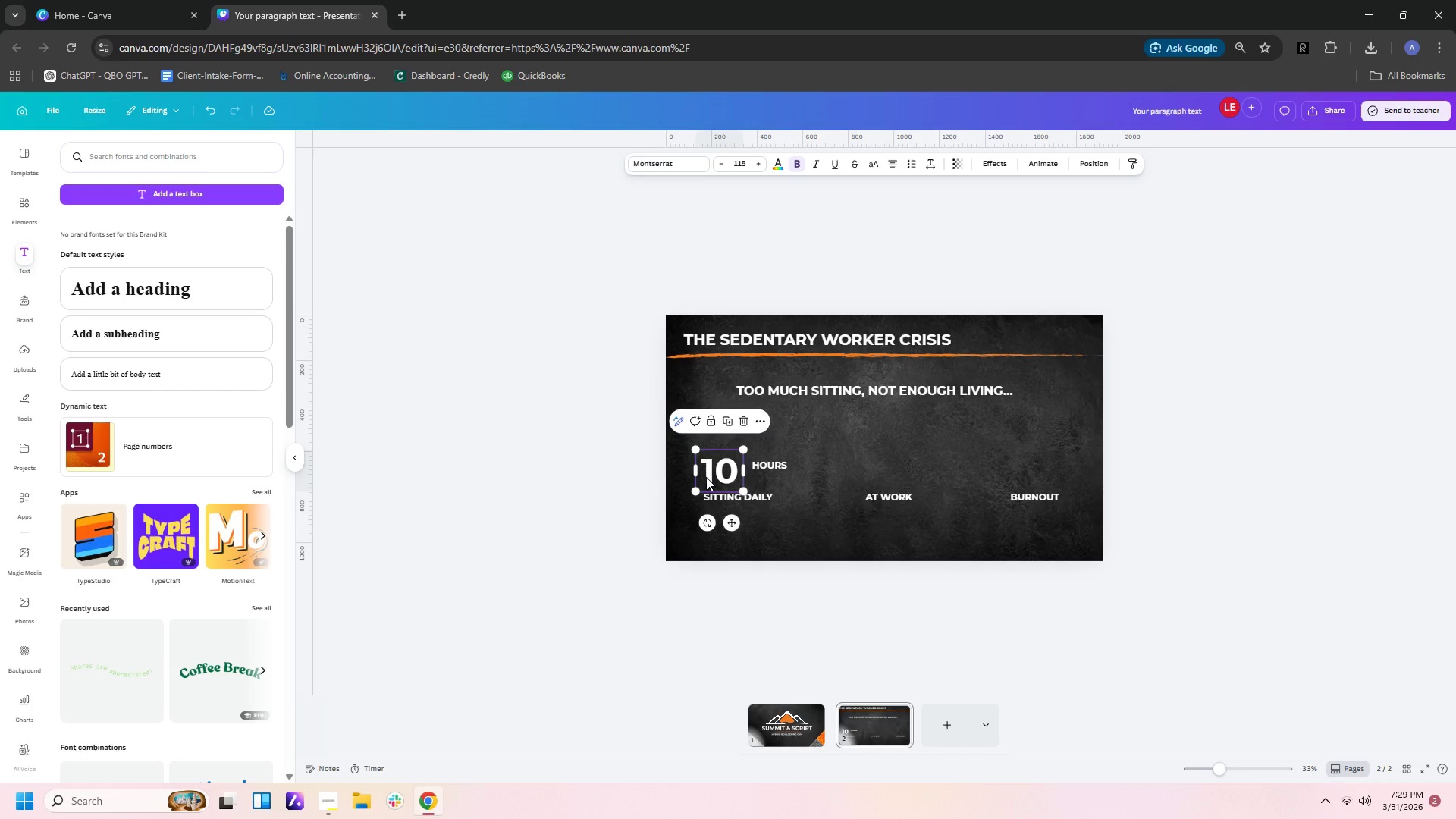 
double_click([706, 479])
 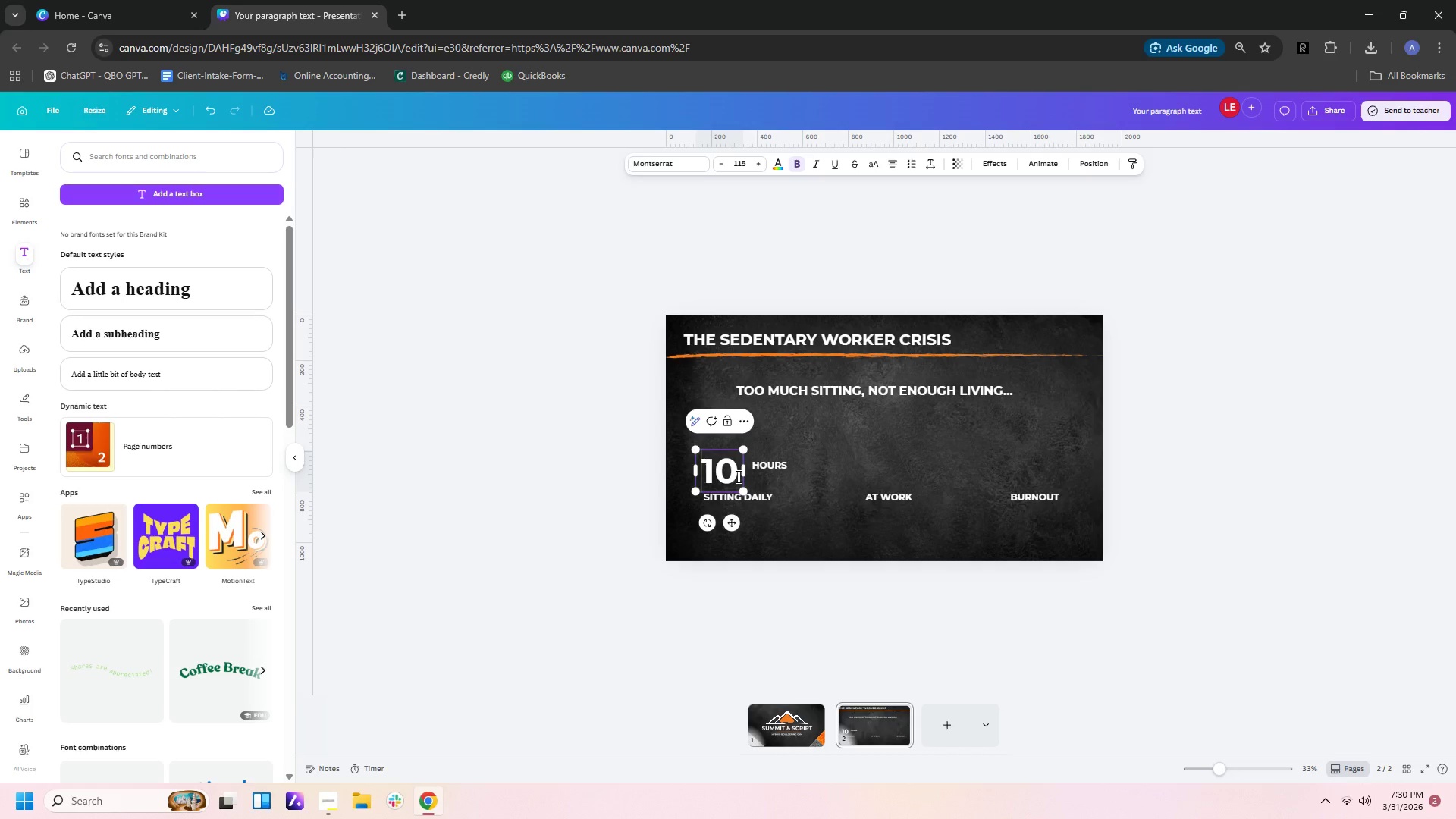 
left_click([737, 476])
 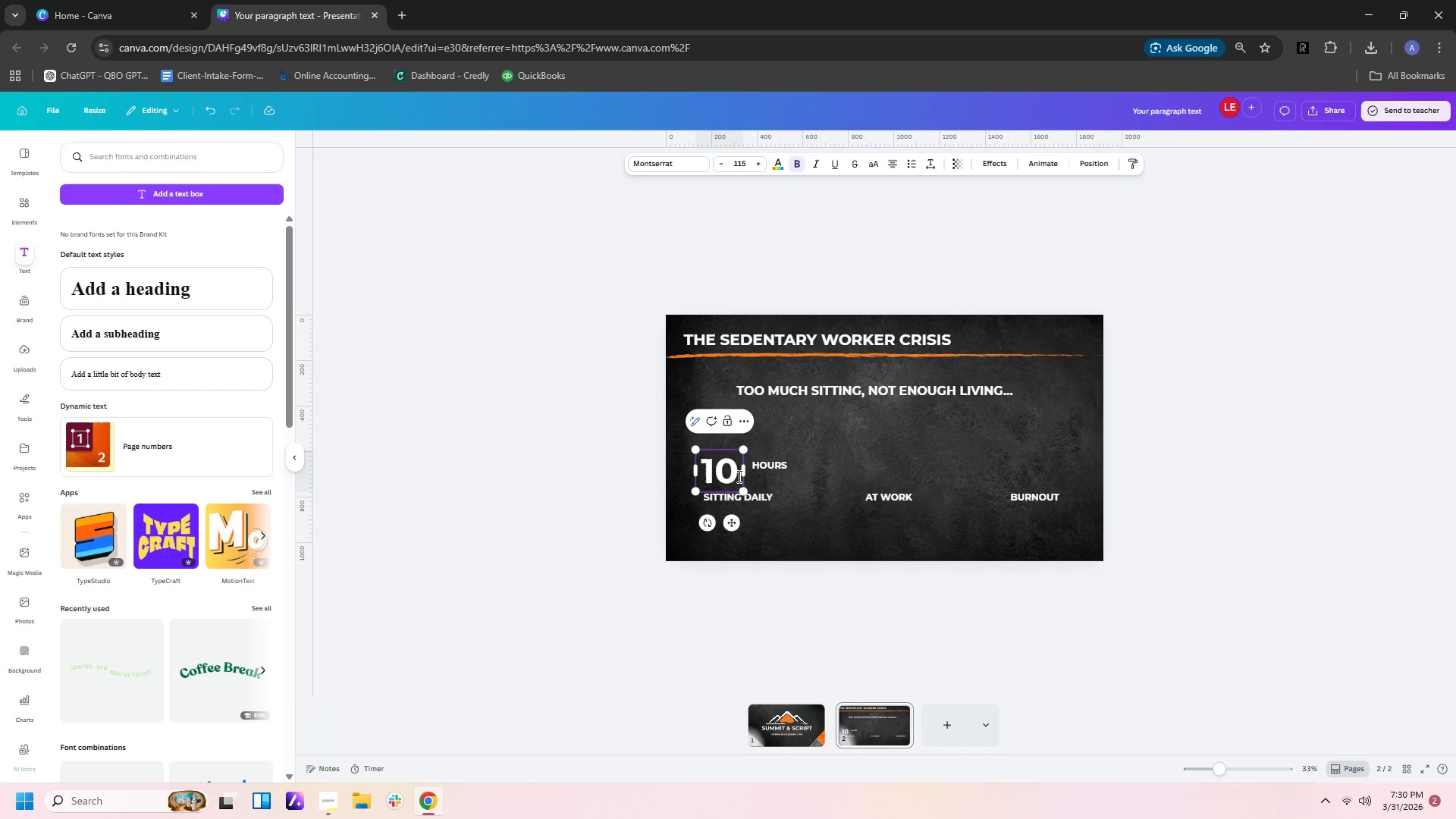 
key(Shift+Equal)
 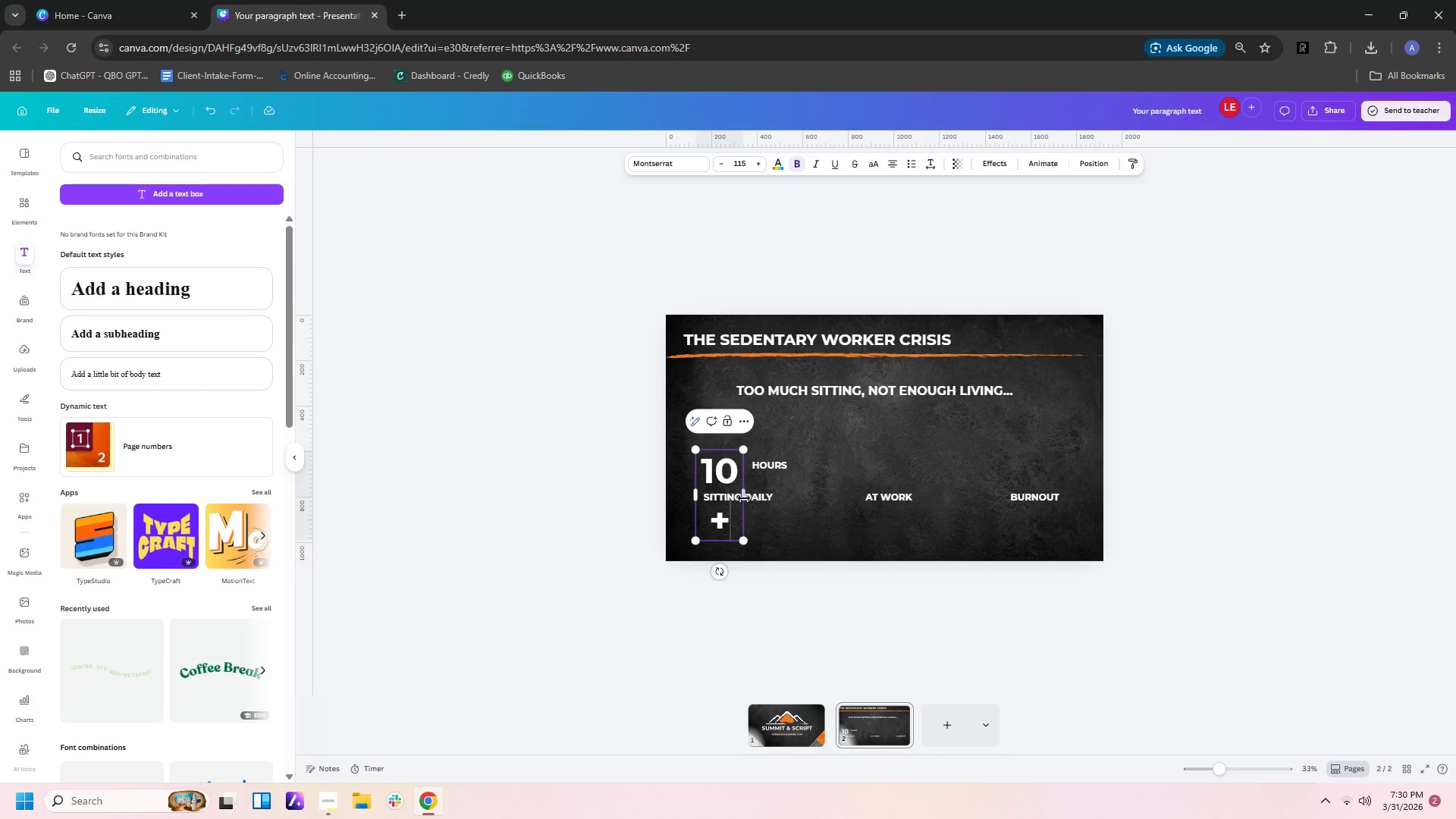 
left_click_drag(start_coordinate=[744, 498], to_coordinate=[768, 494])
 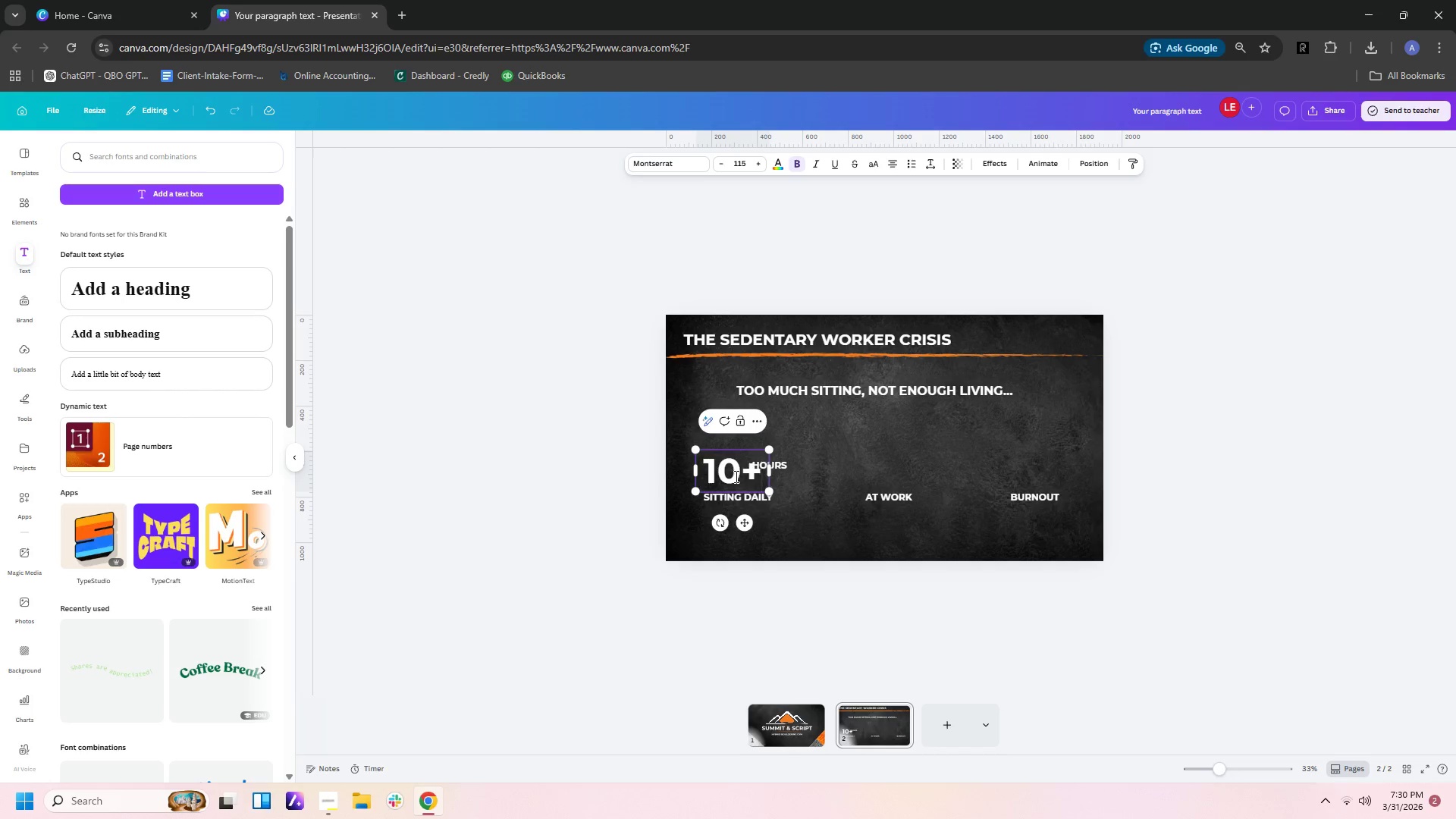 
left_click([786, 471])
 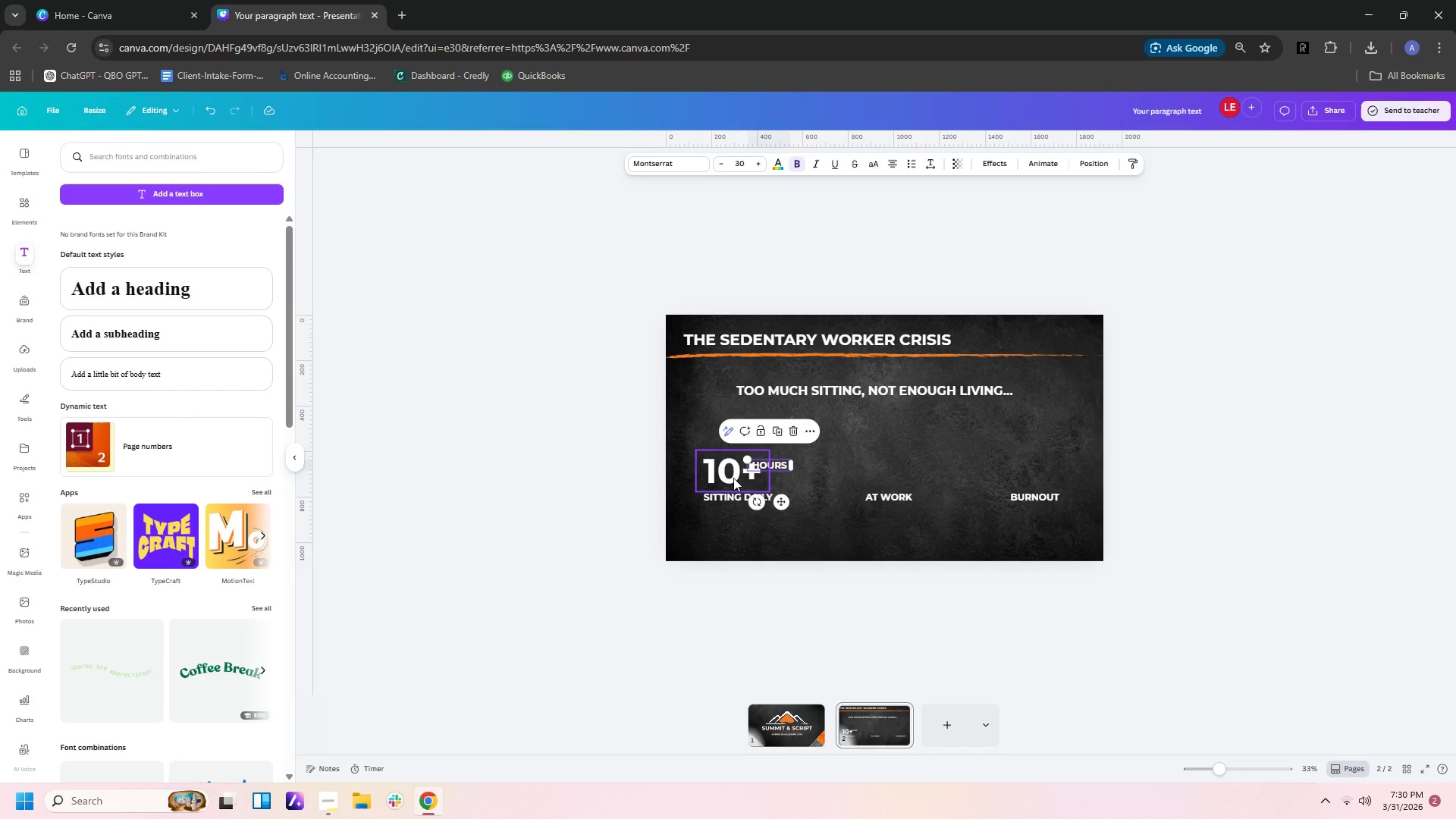 
left_click([733, 478])
 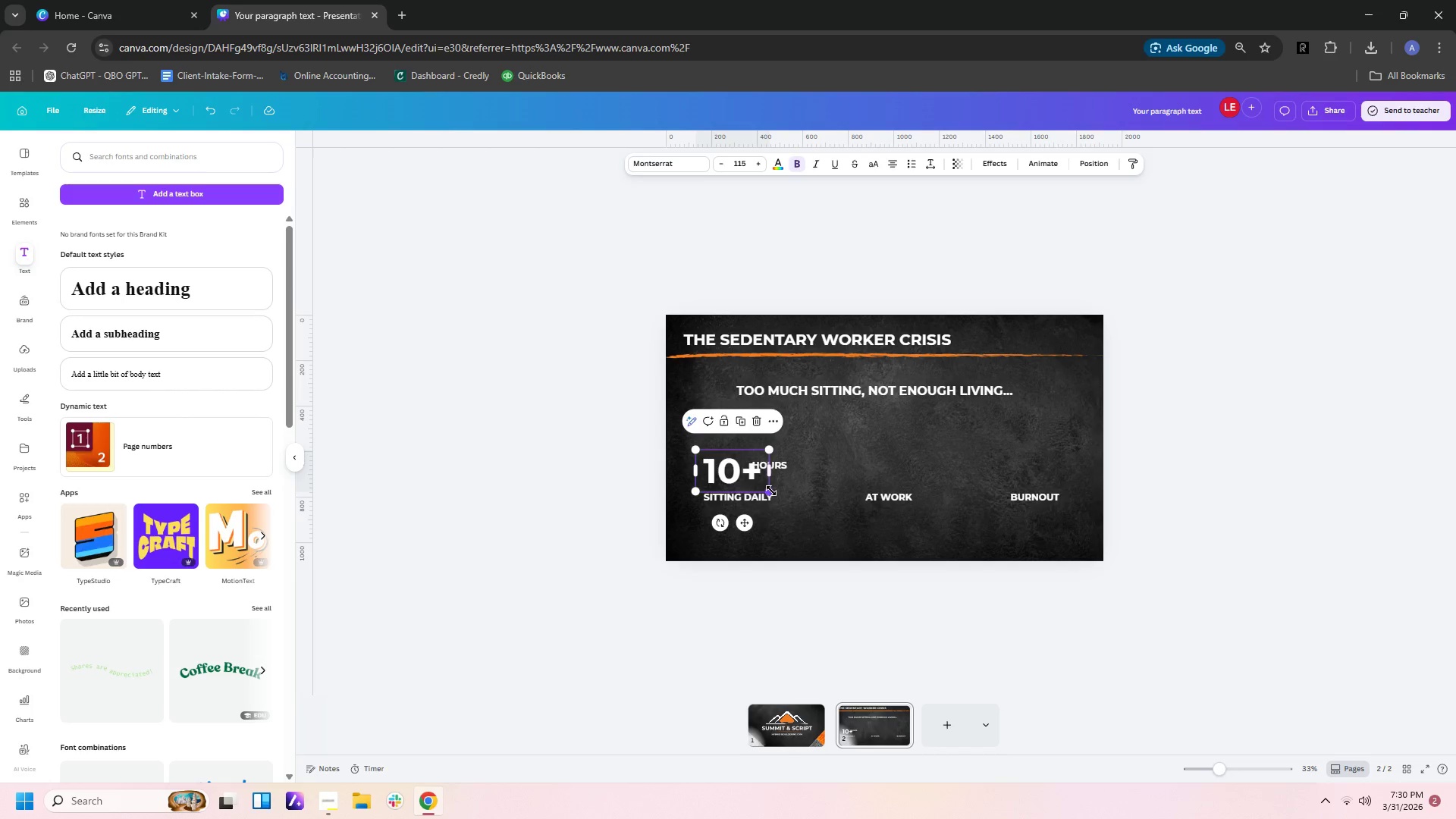 
left_click_drag(start_coordinate=[771, 491], to_coordinate=[753, 482])
 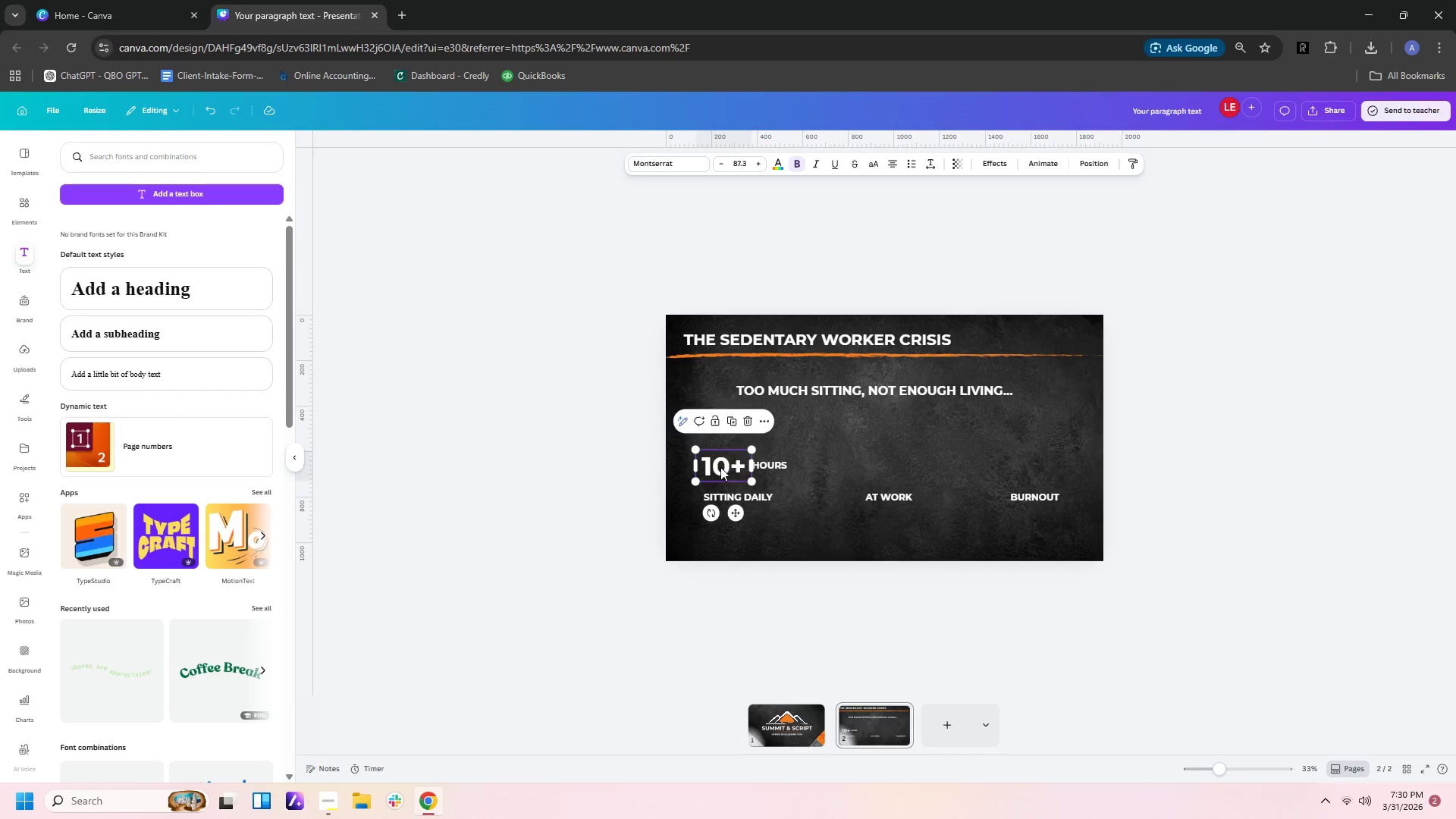 
left_click_drag(start_coordinate=[720, 467], to_coordinate=[720, 475])
 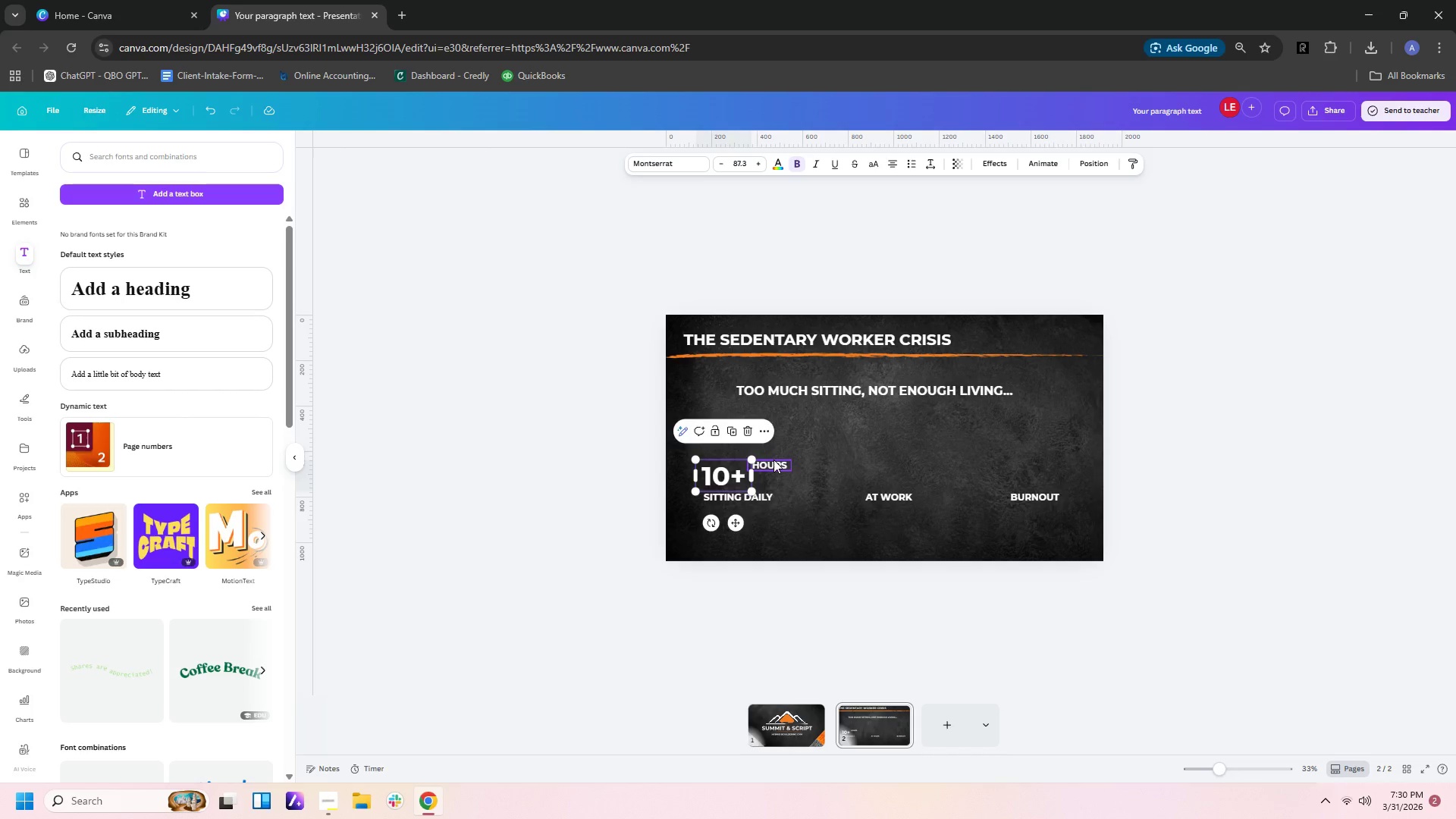 
left_click_drag(start_coordinate=[774, 460], to_coordinate=[770, 469])
 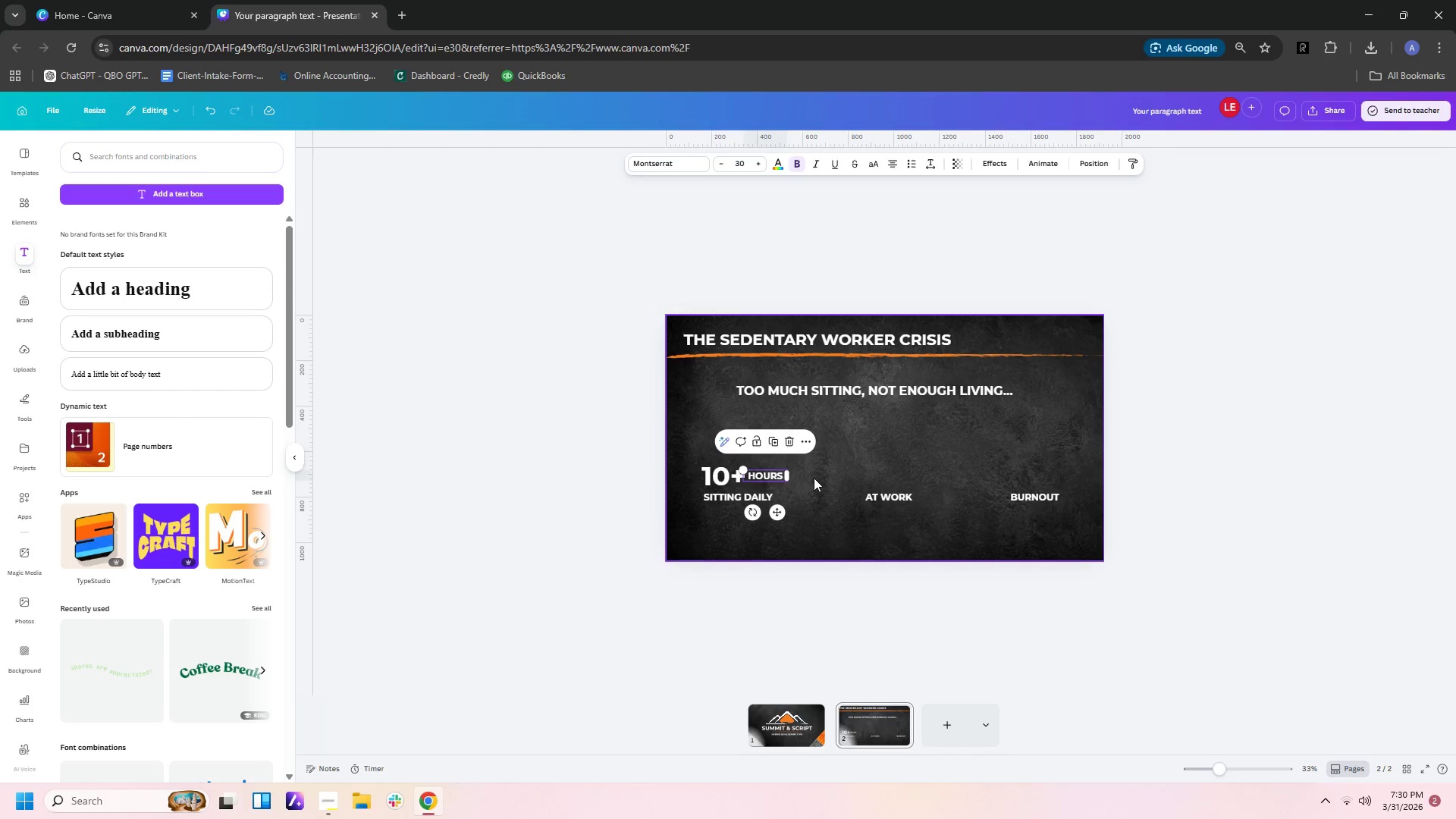 
left_click([814, 478])
 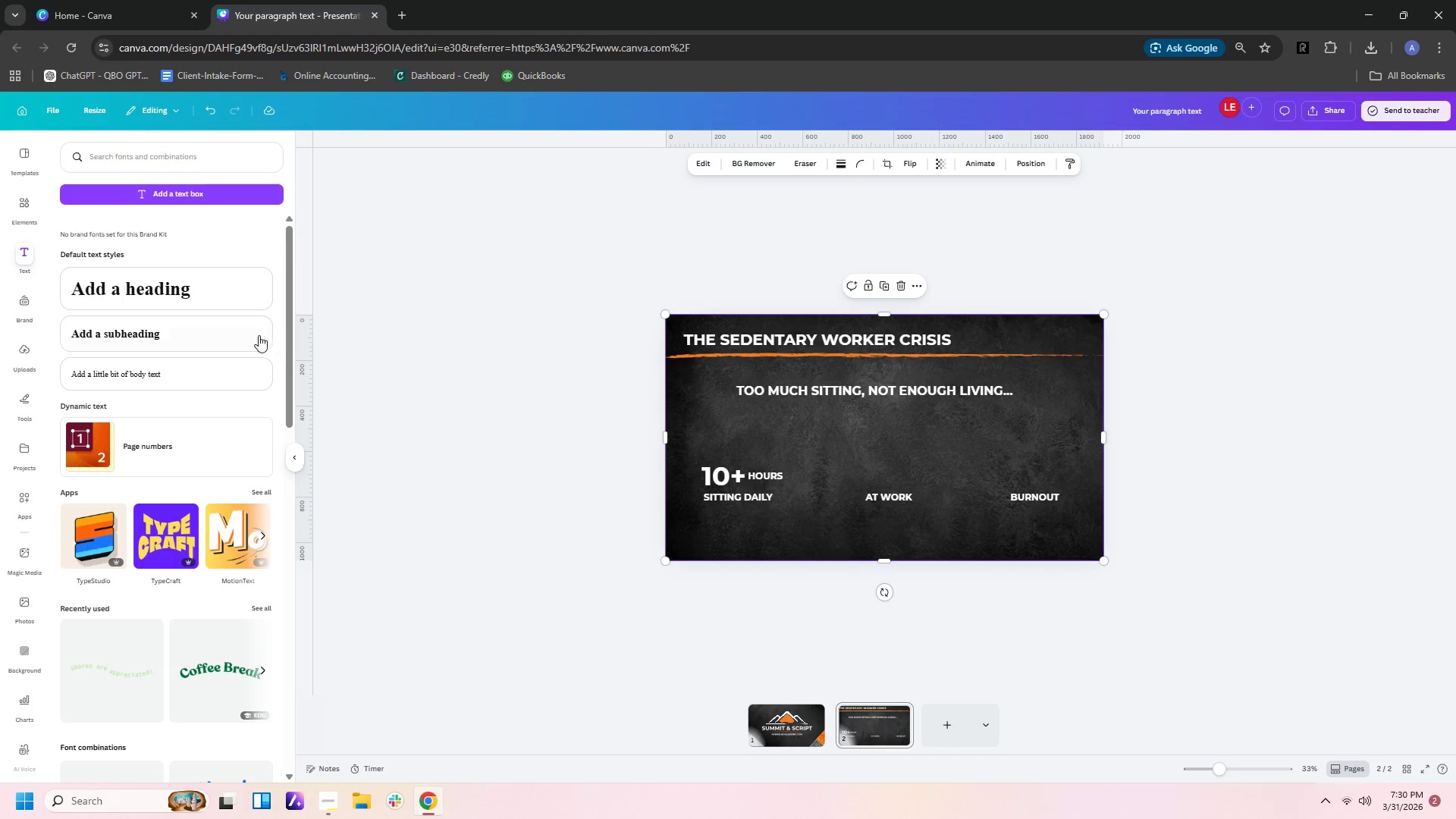 
wait(6.27)
 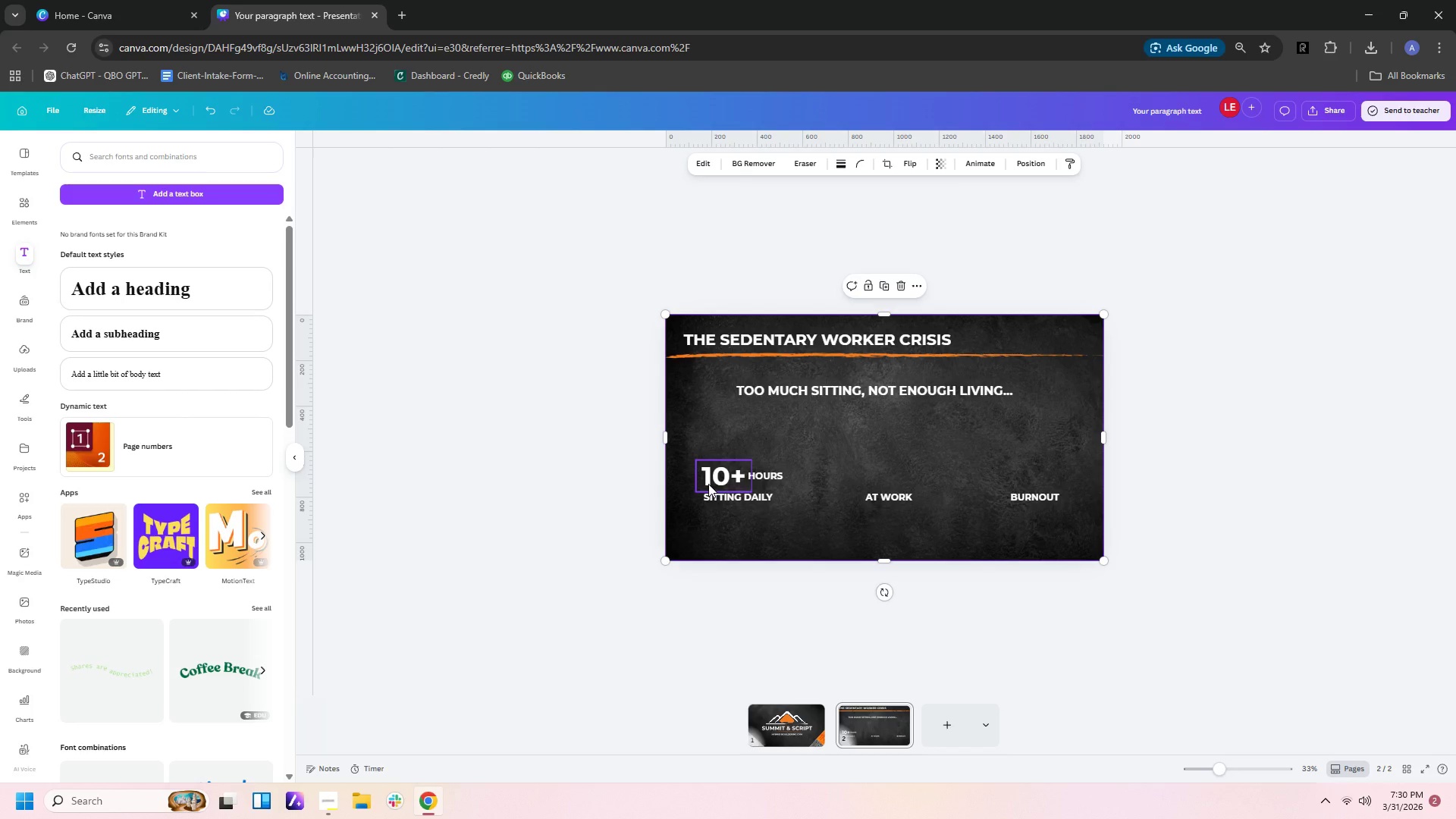 
left_click([10, 196])
 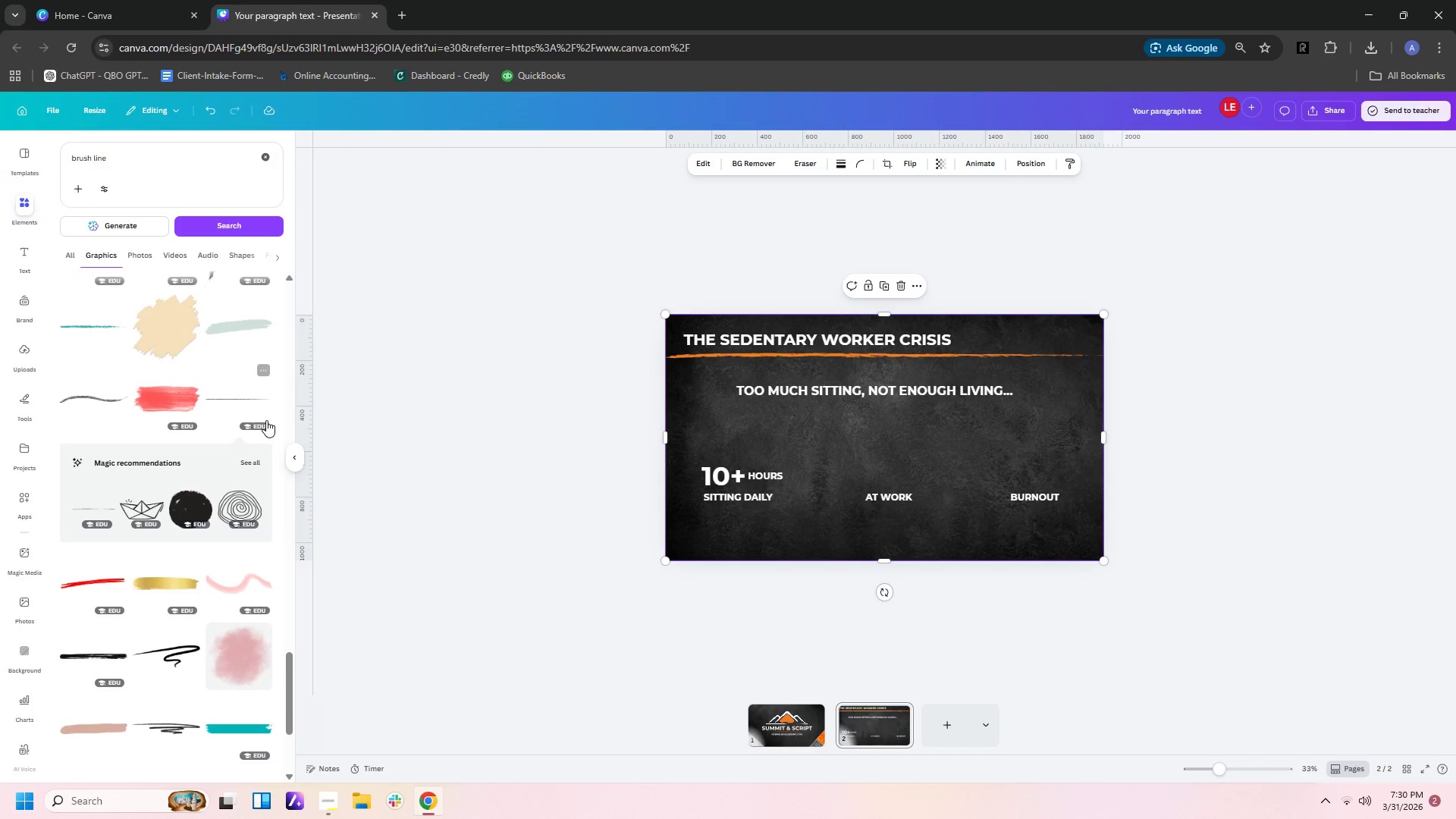 
left_click([103, 511])
 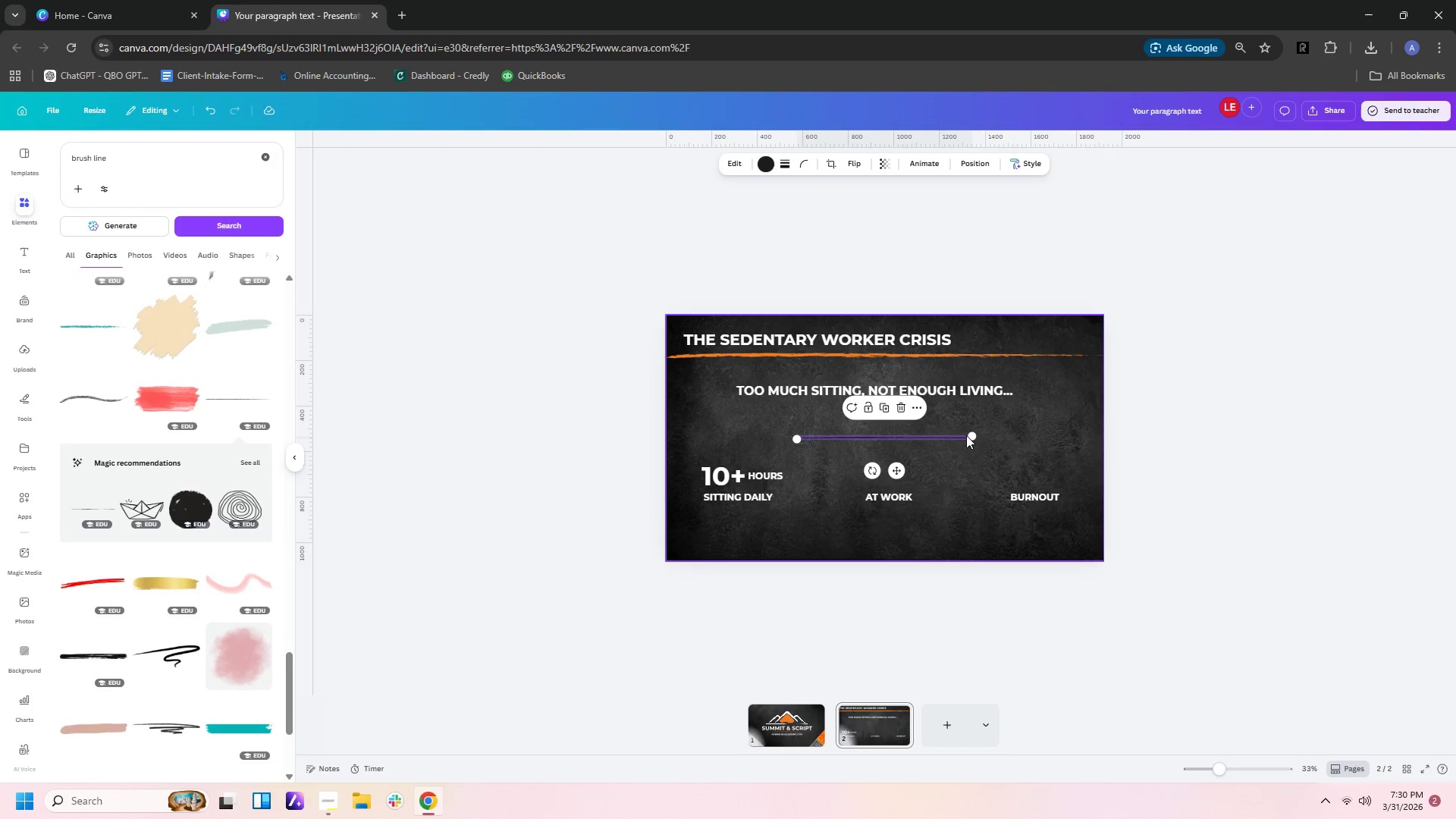 
left_click_drag(start_coordinate=[971, 435], to_coordinate=[850, 434])
 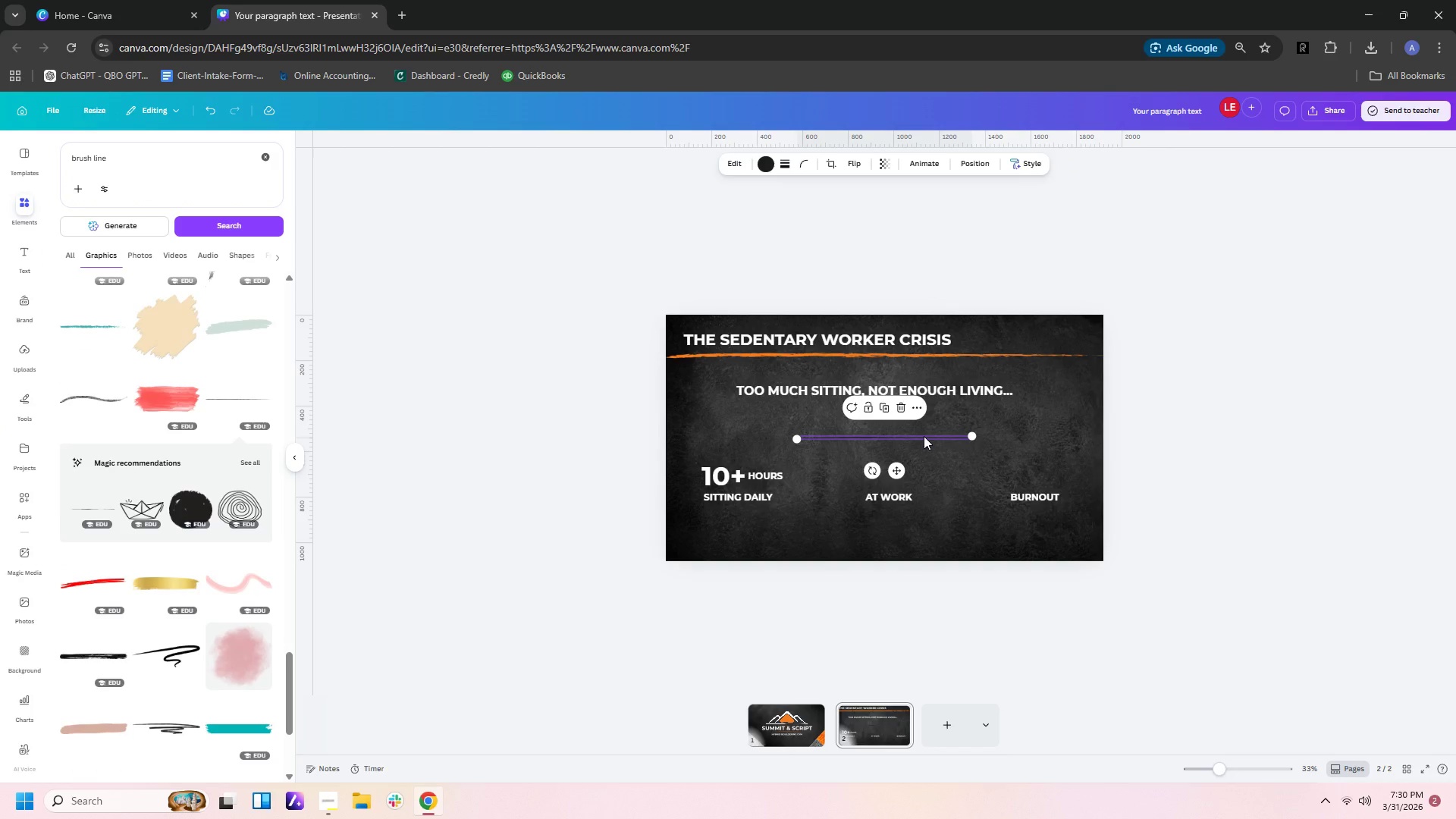 
key(Delete)
 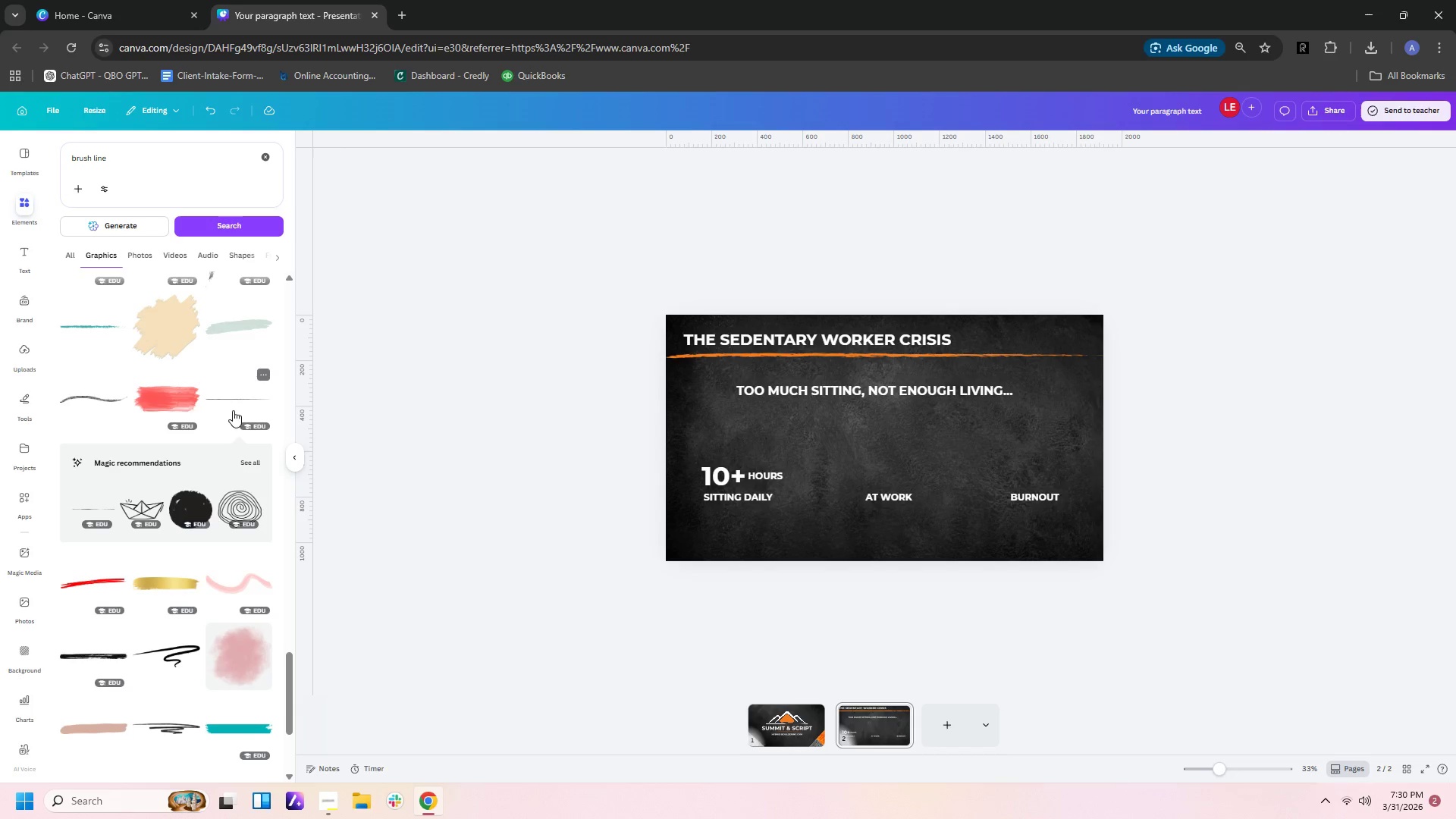 
scroll: coordinate [218, 478], scroll_direction: down, amount: 5.0
 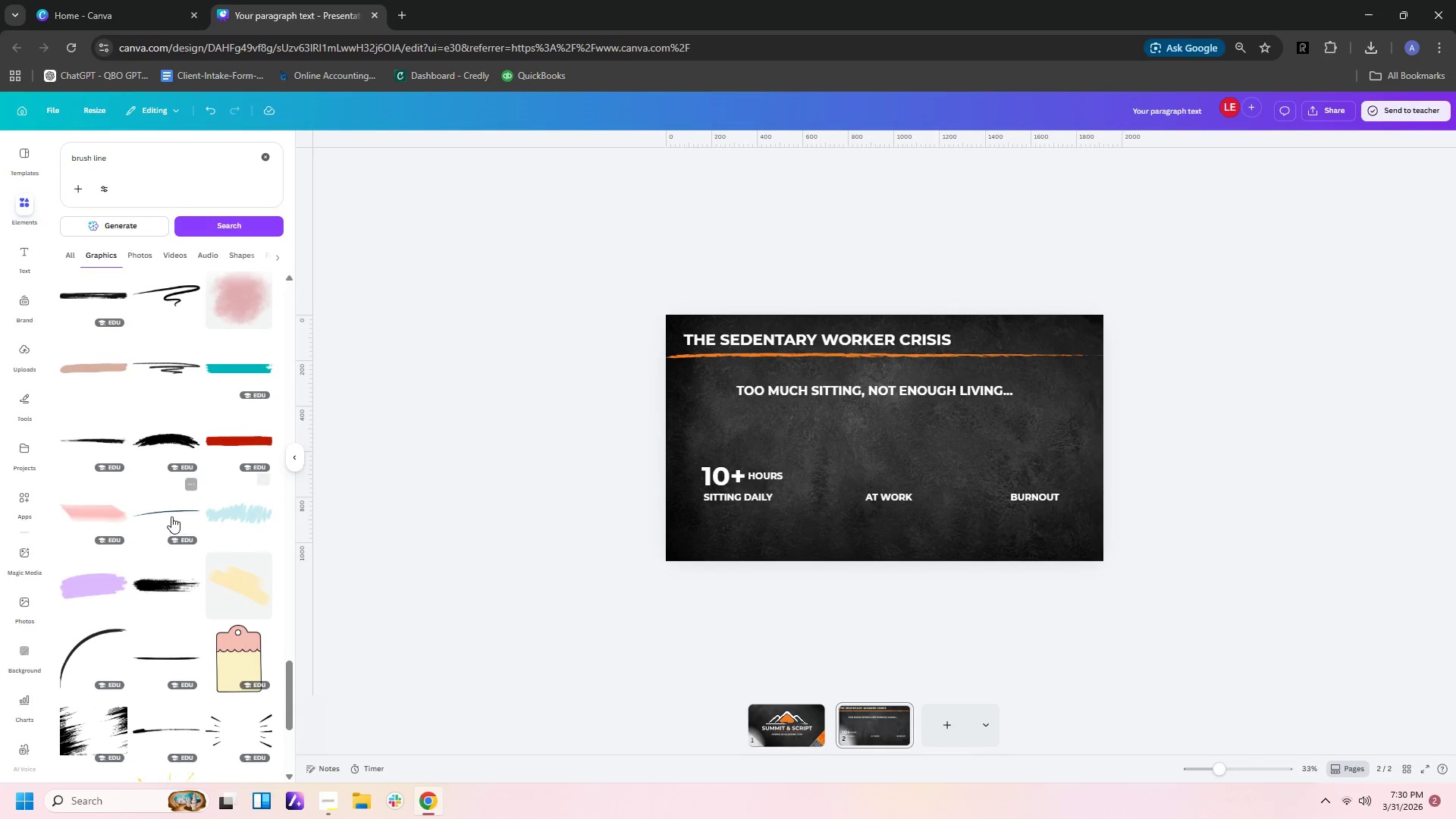 
left_click([169, 514])
 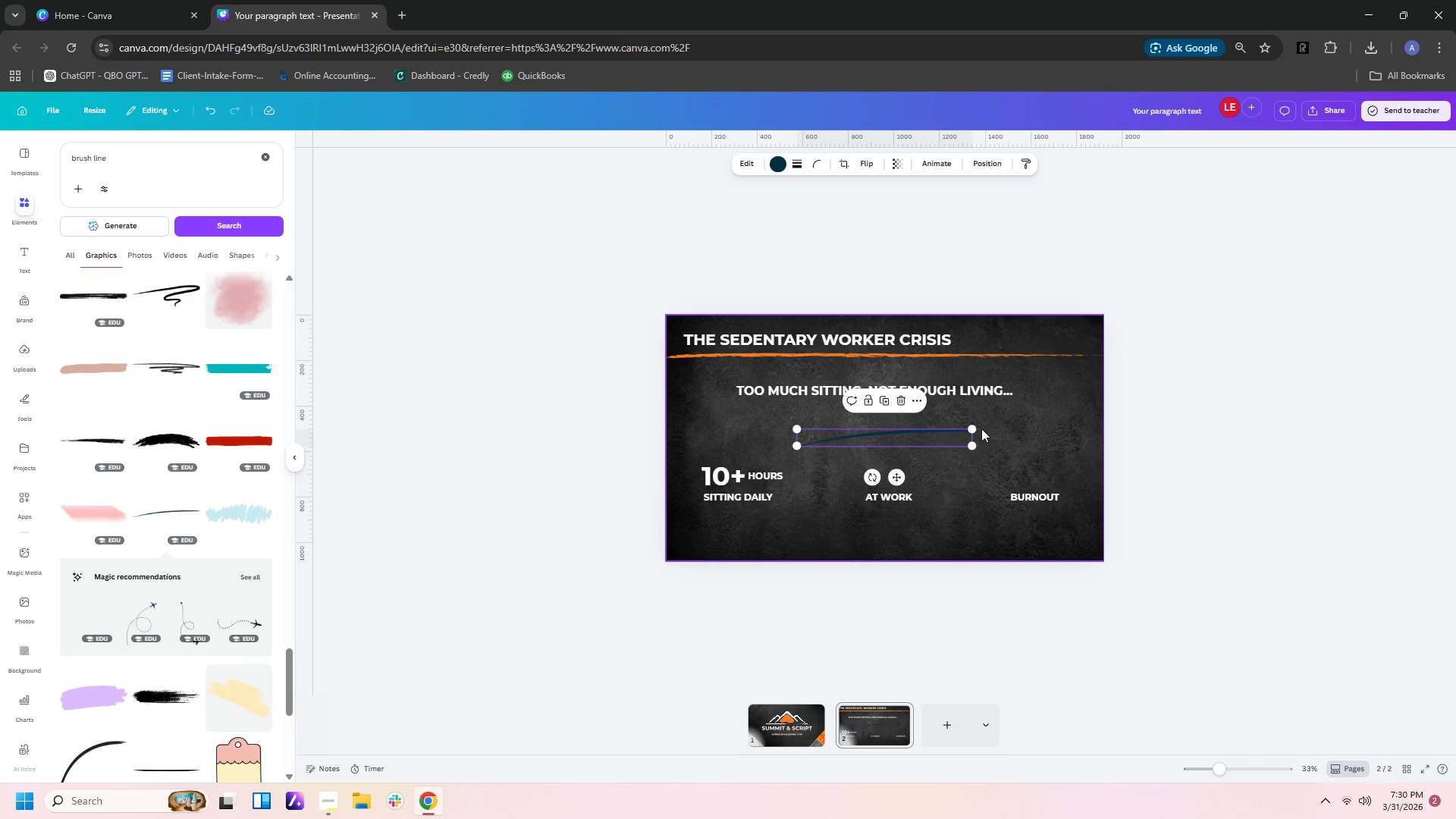 
left_click_drag(start_coordinate=[971, 428], to_coordinate=[846, 435])
 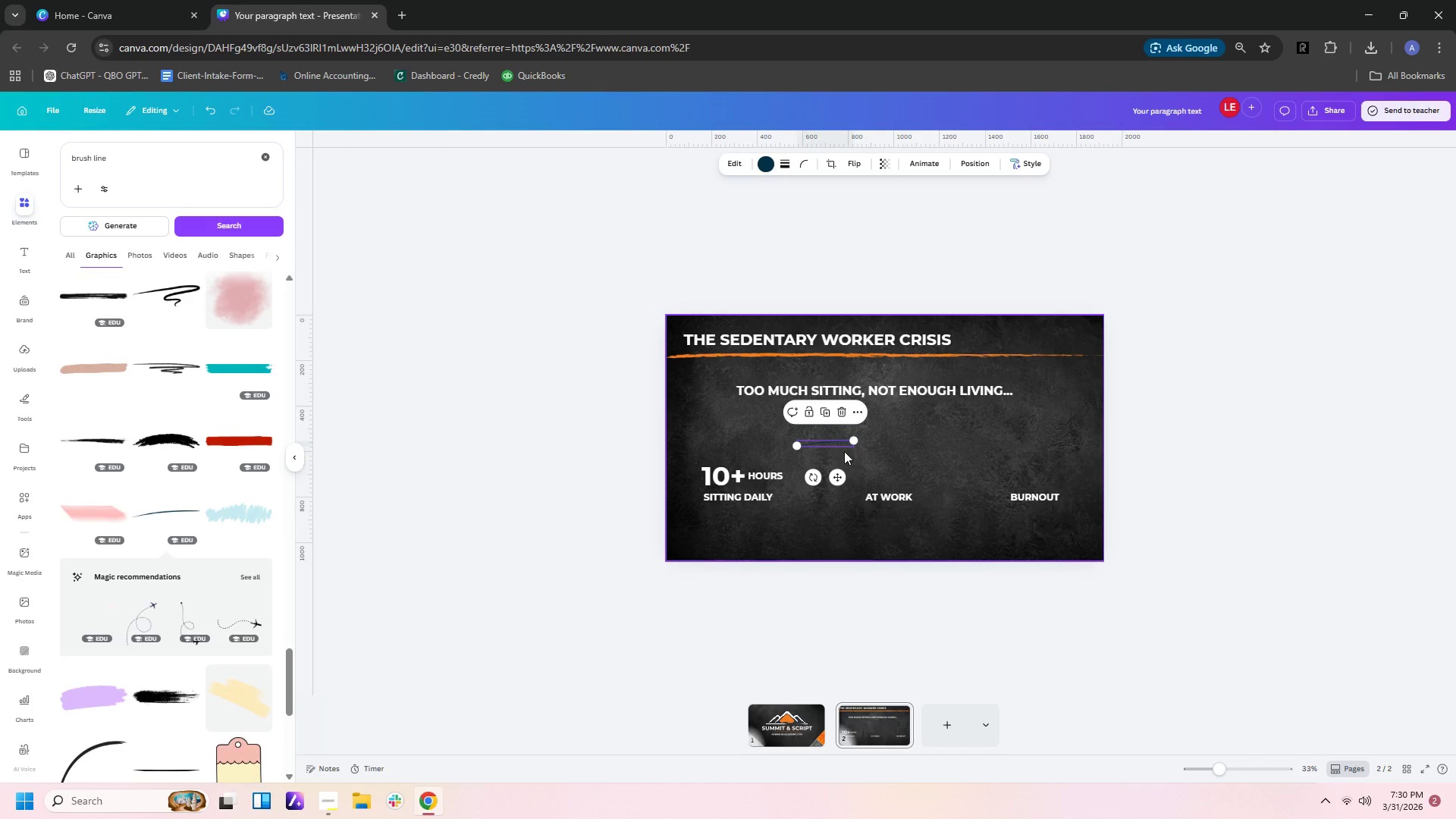 
hold_key(key=ControlLeft, duration=1.52)
scroll: coordinate [844, 451], scroll_direction: down, amount: 2.0
 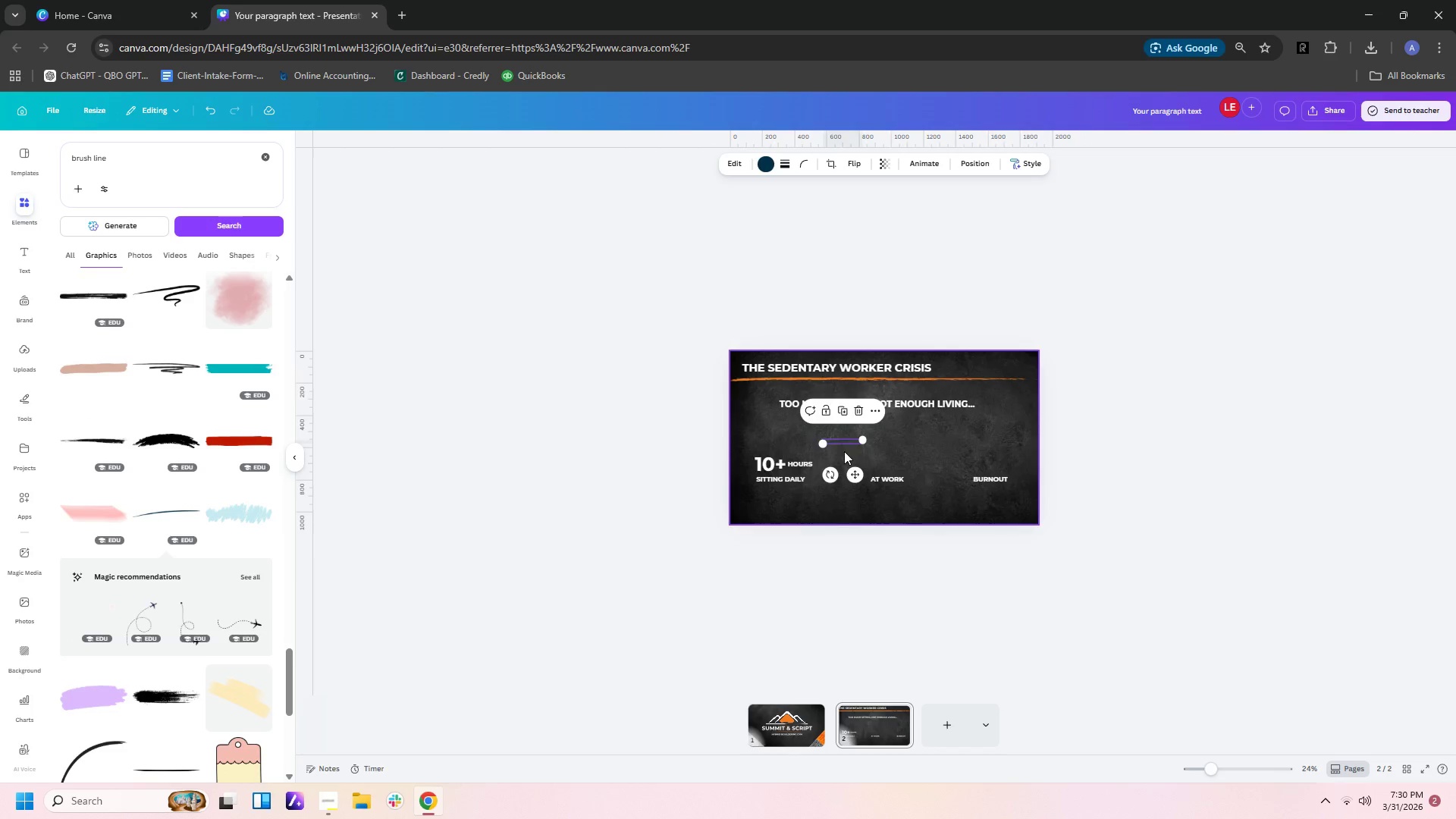 
key(Control+ControlLeft)
 